 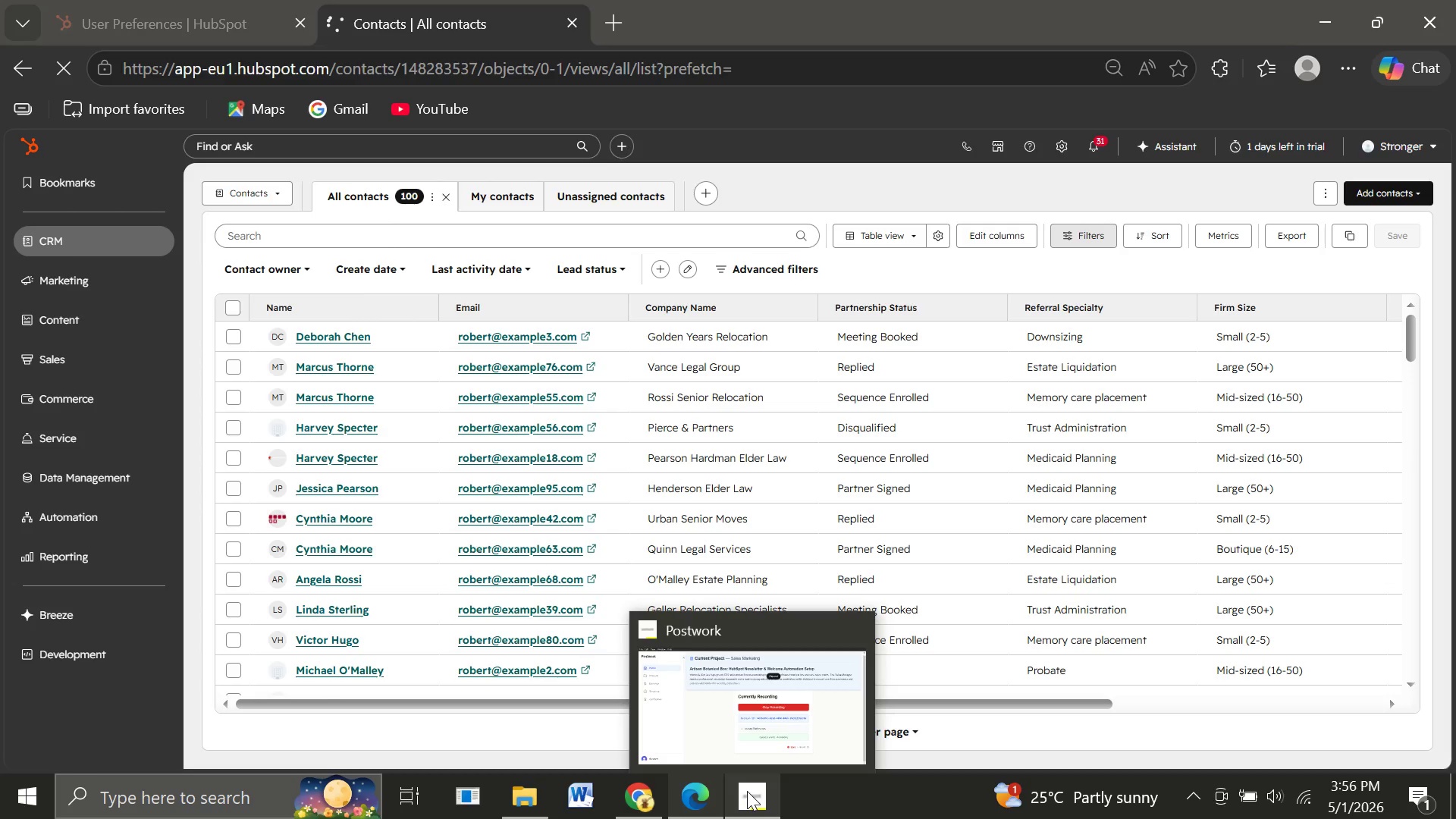 
left_click([232, 312])
 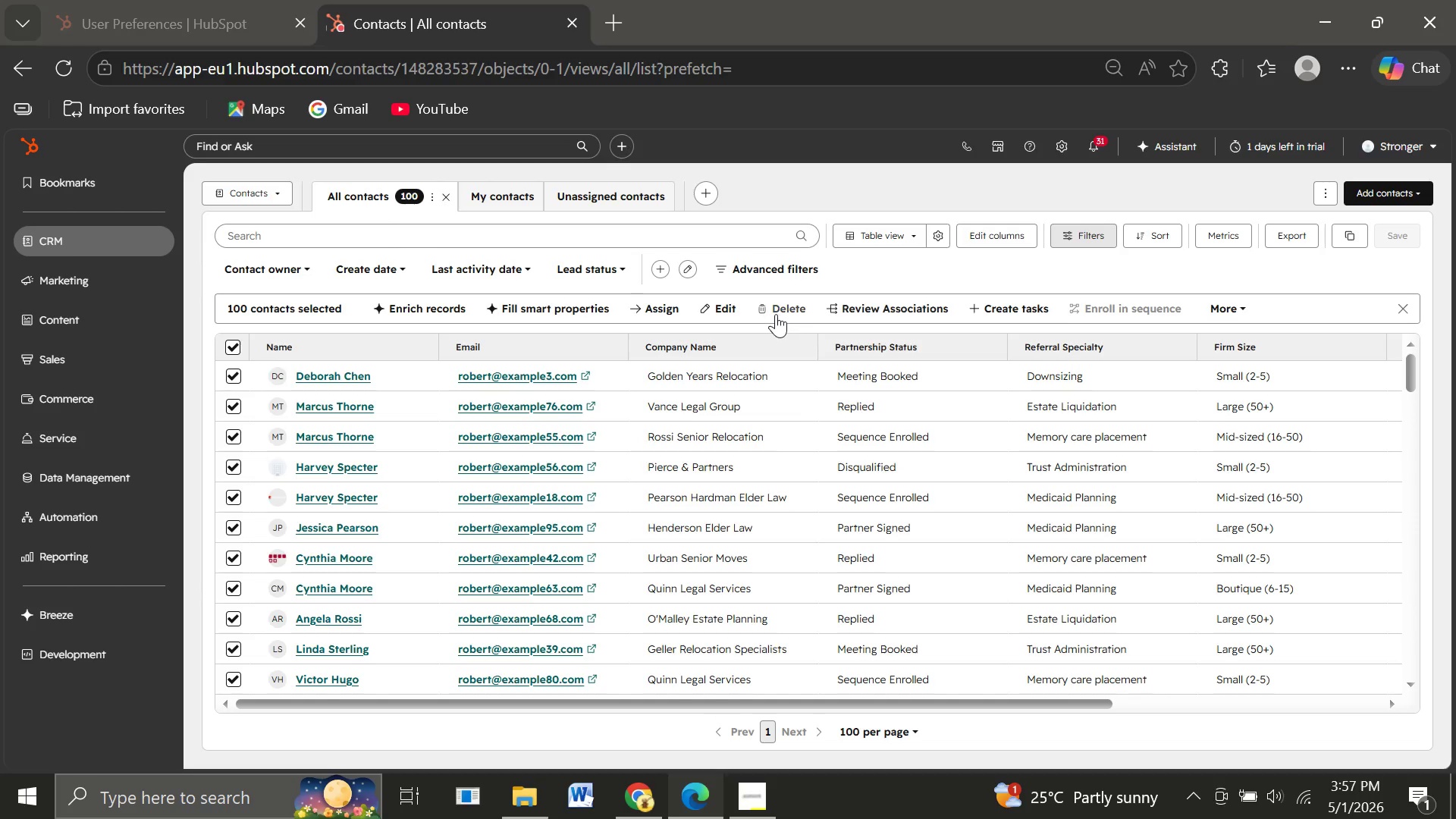 
left_click([776, 314])
 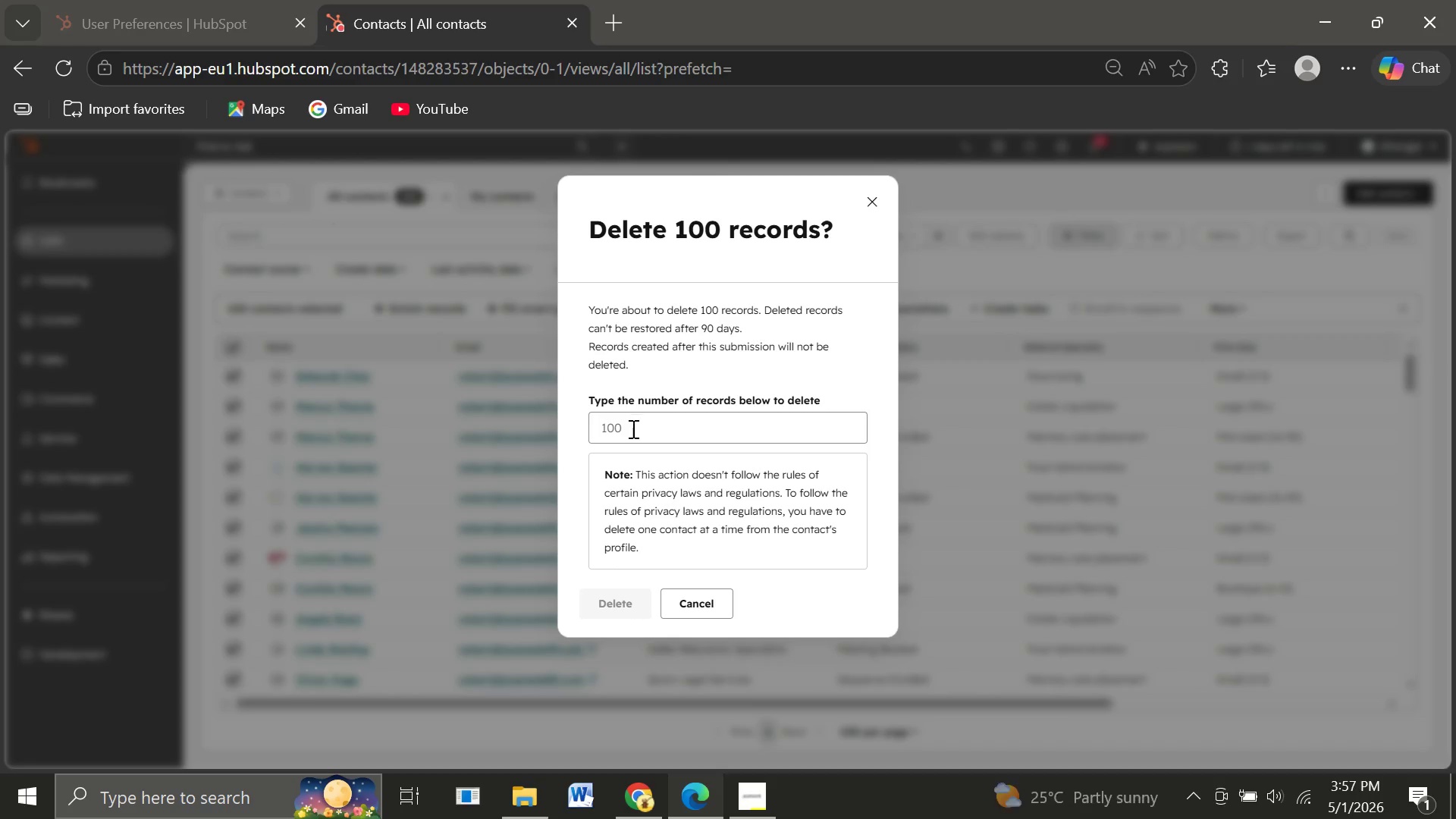 
left_click([629, 429])
 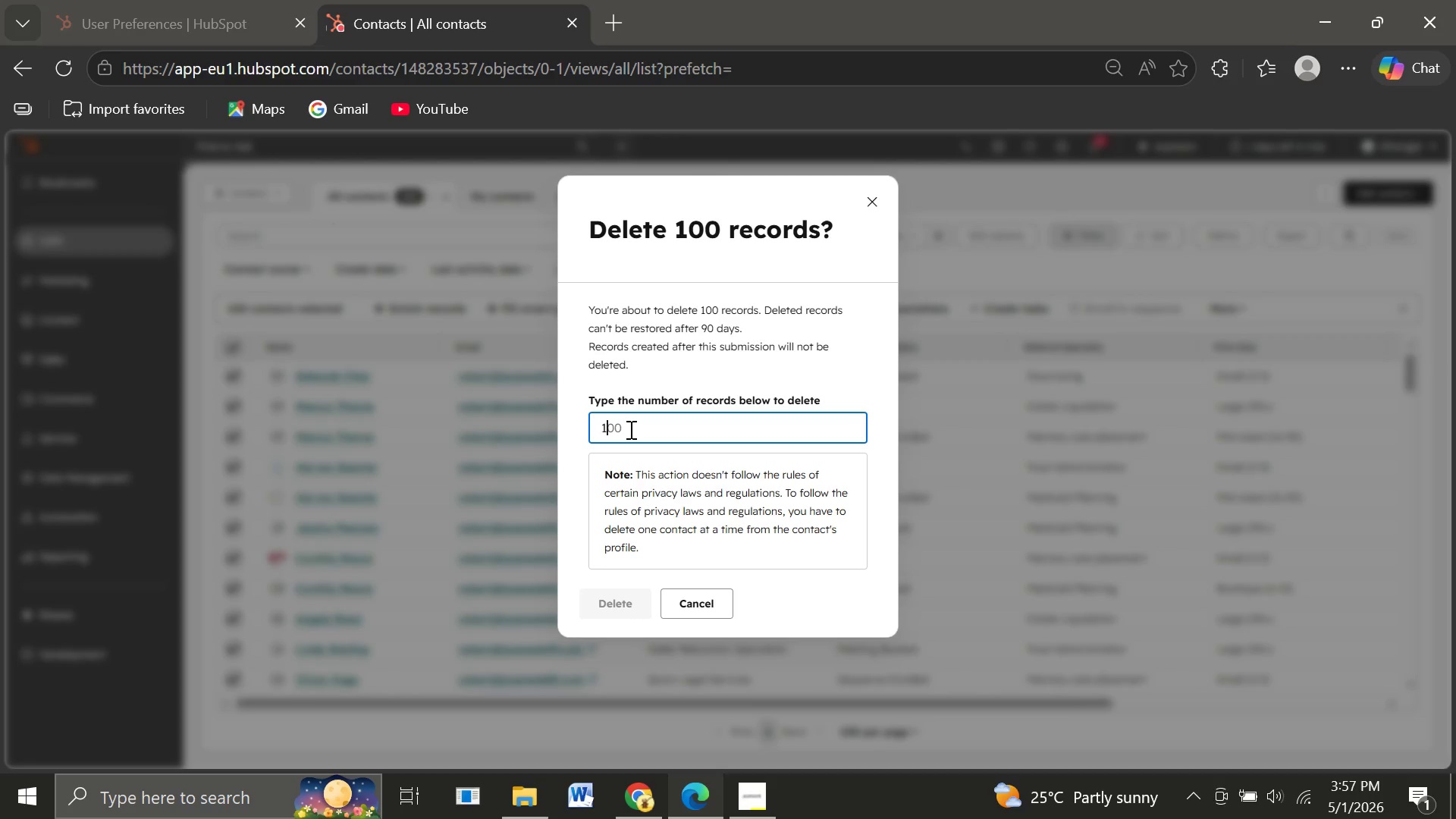 
type(100)
 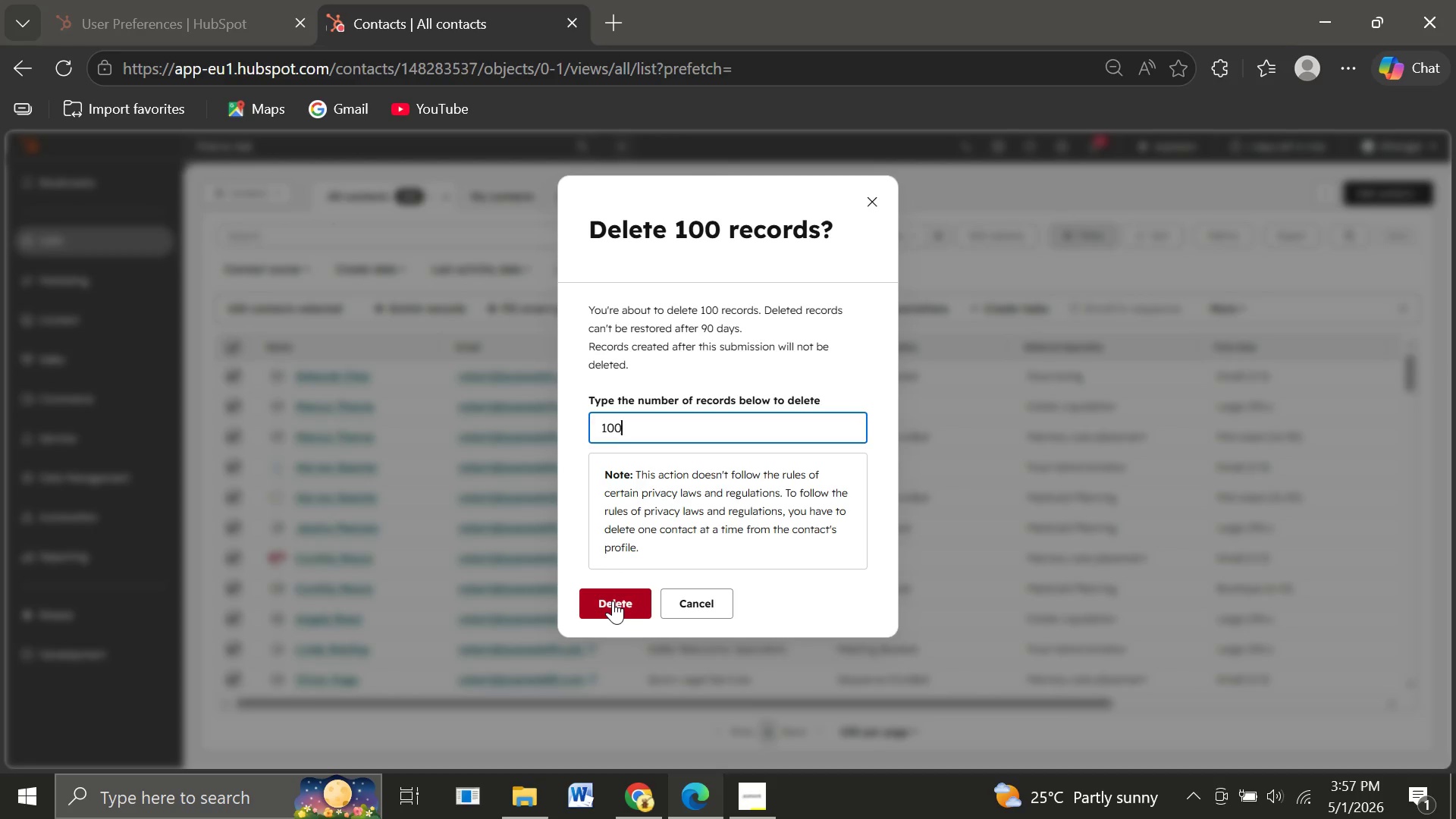 
left_click([613, 601])
 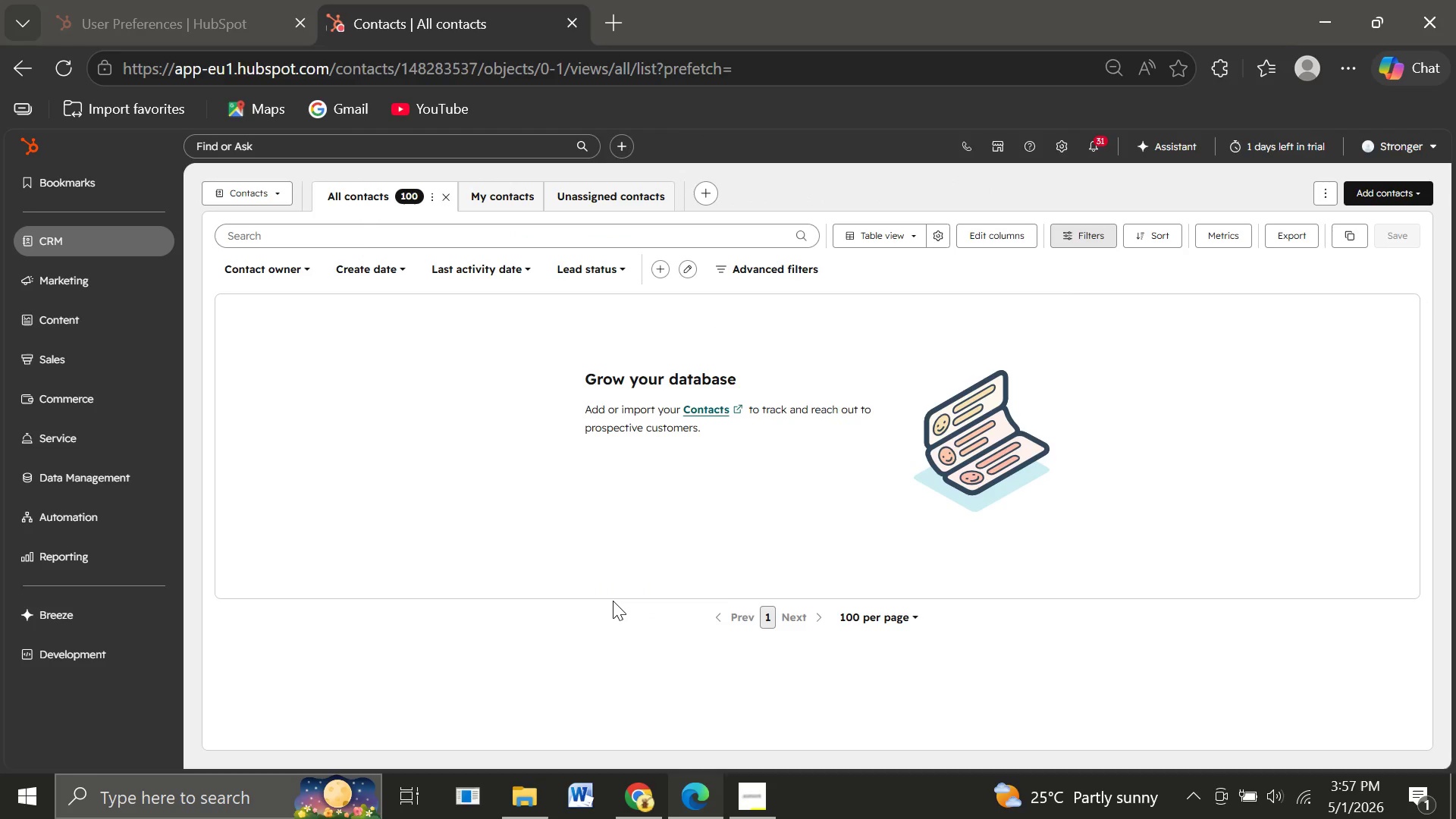 
wait(19.19)
 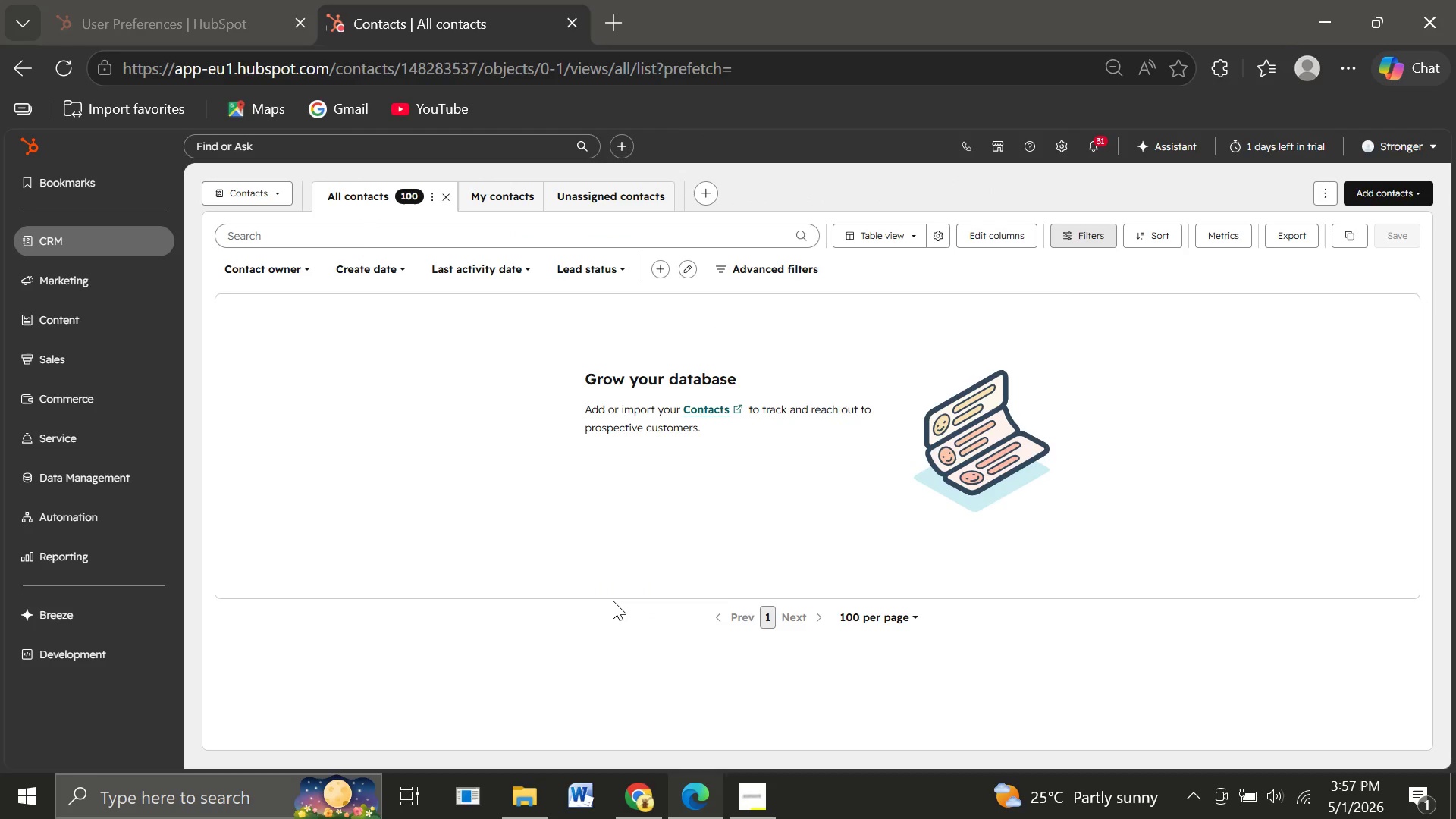 
left_click([1064, 140])
 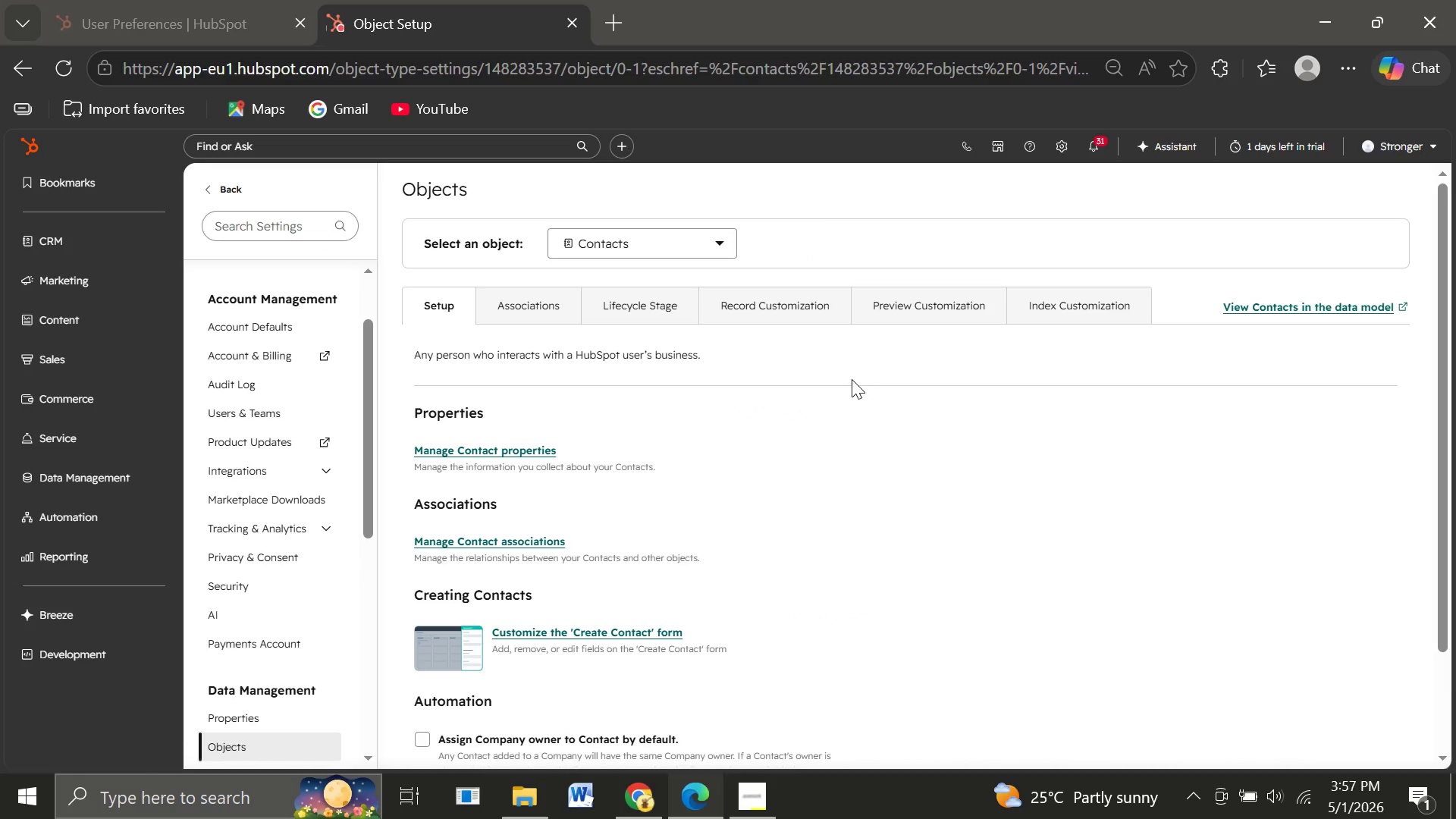 
wait(11.7)
 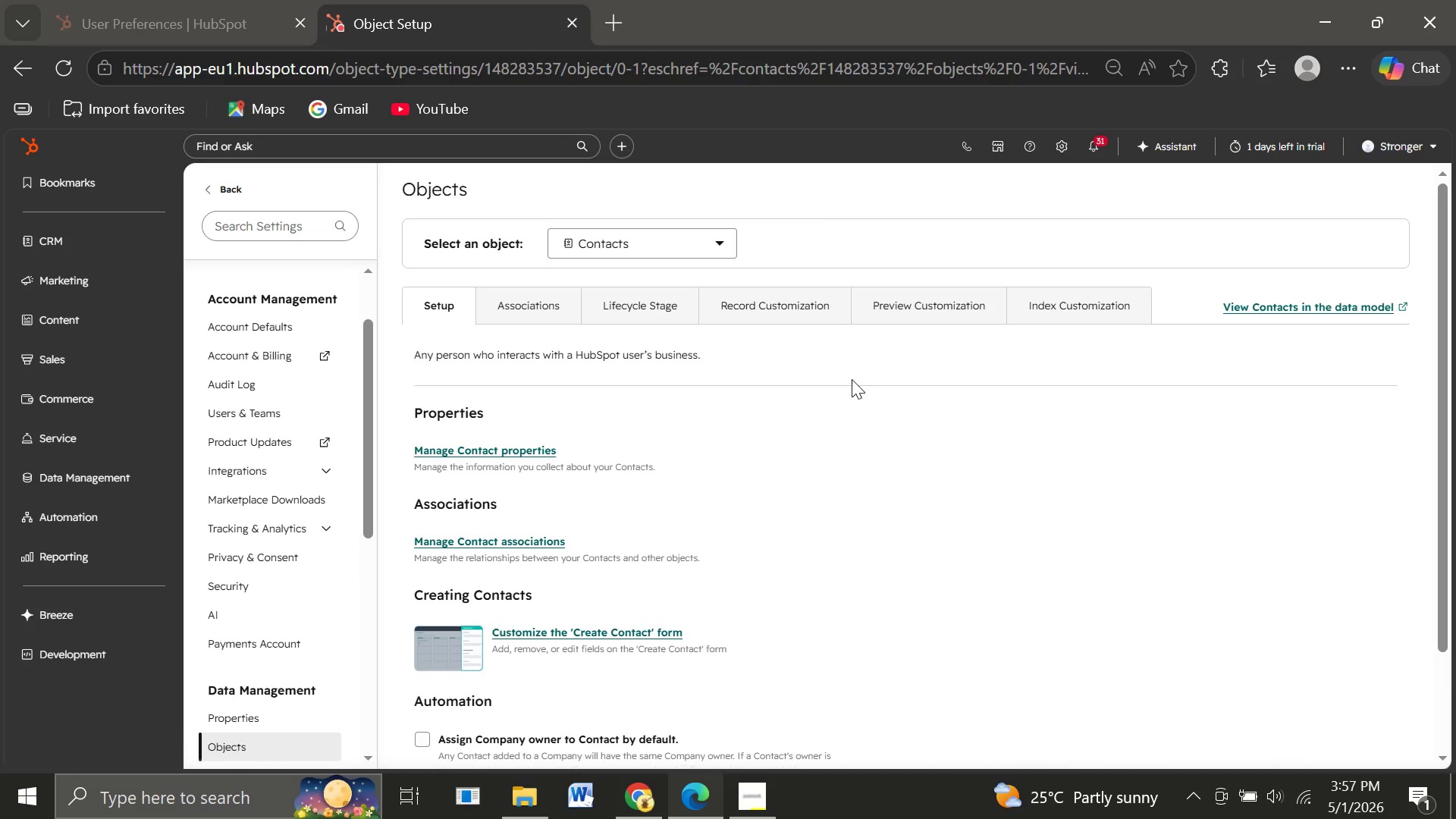 
left_click([238, 718])
 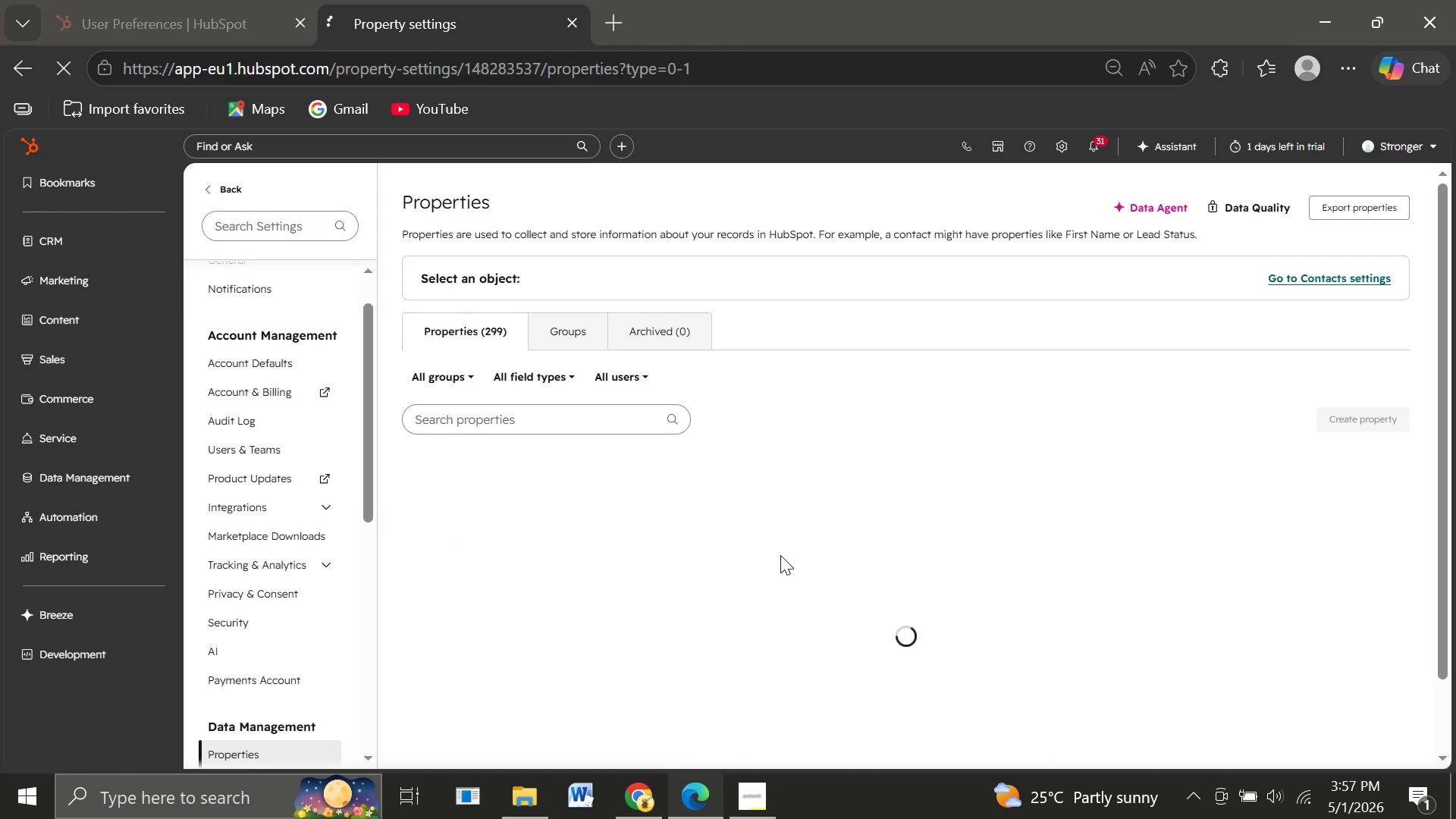 
wait(6.39)
 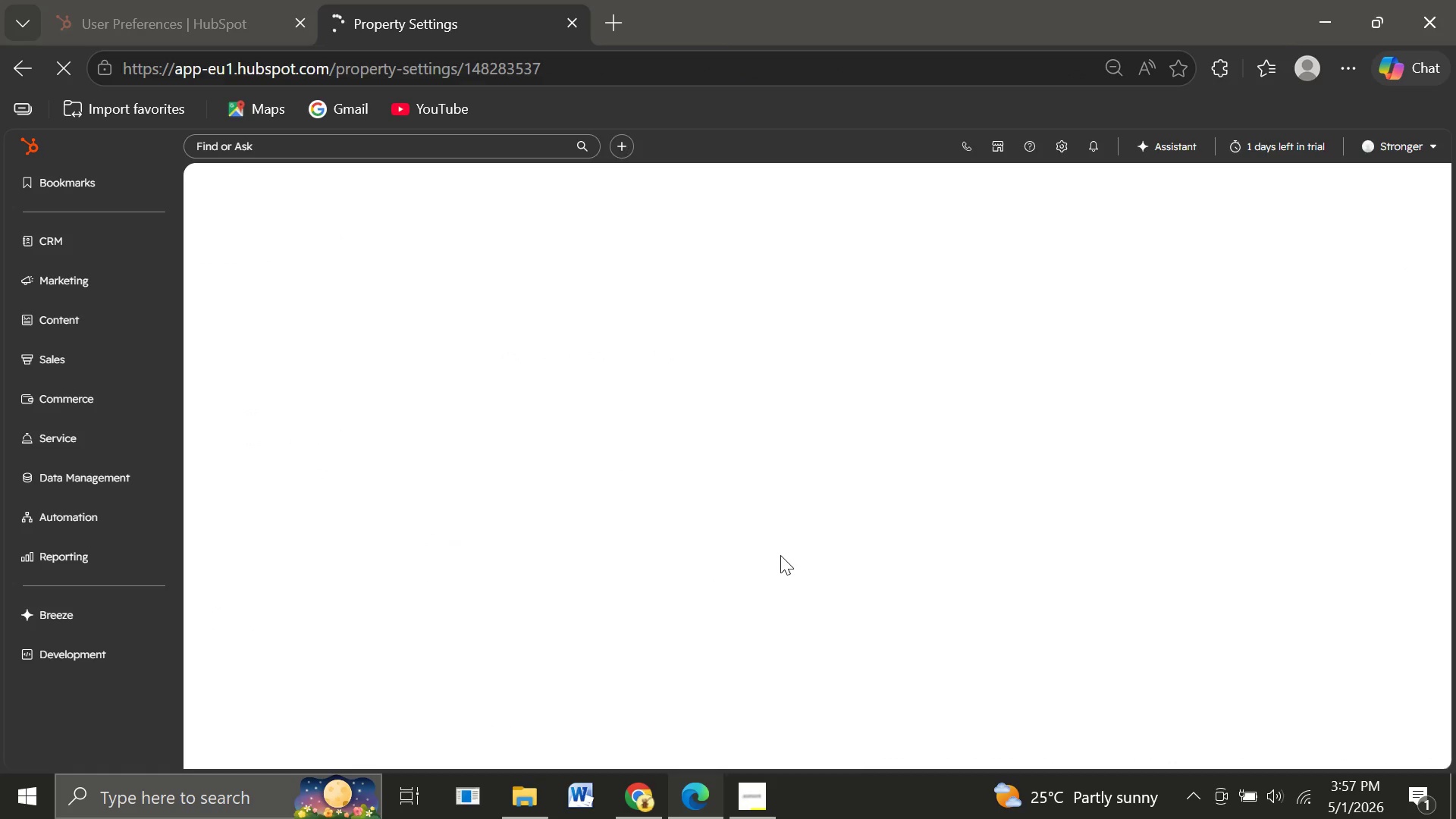 
mouse_move([674, 532])
 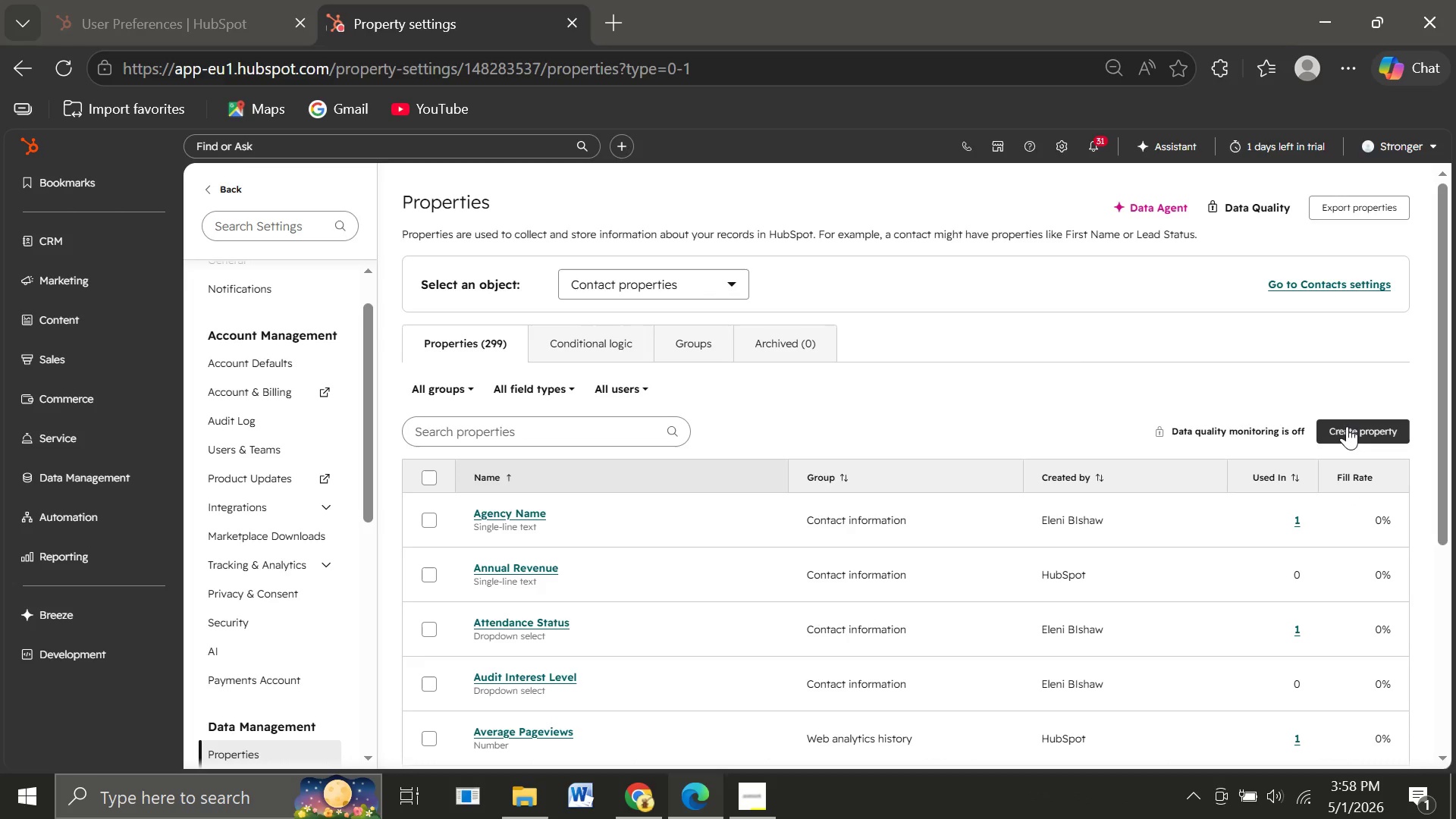 
wait(17.32)
 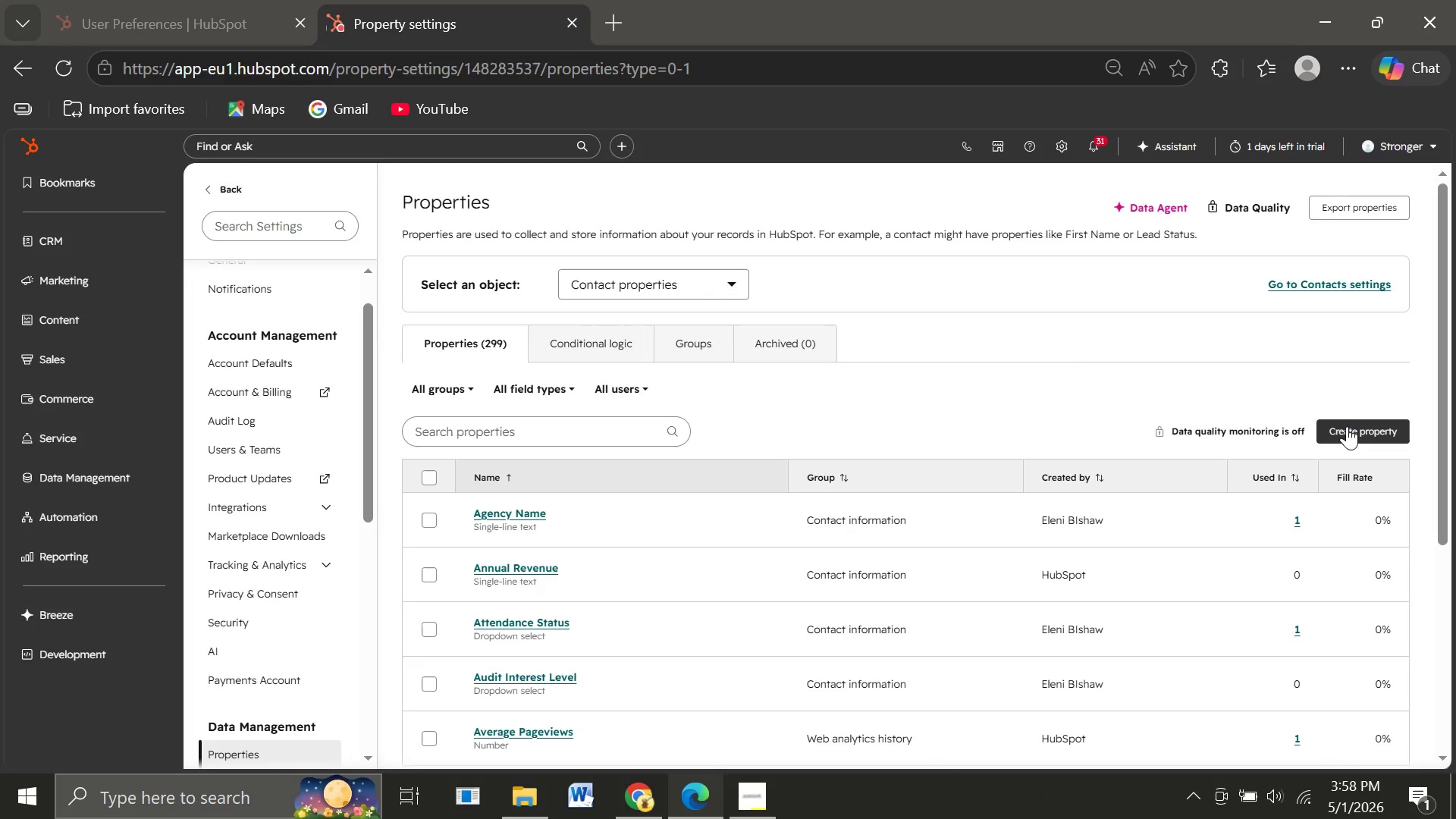 
left_click([1347, 426])
 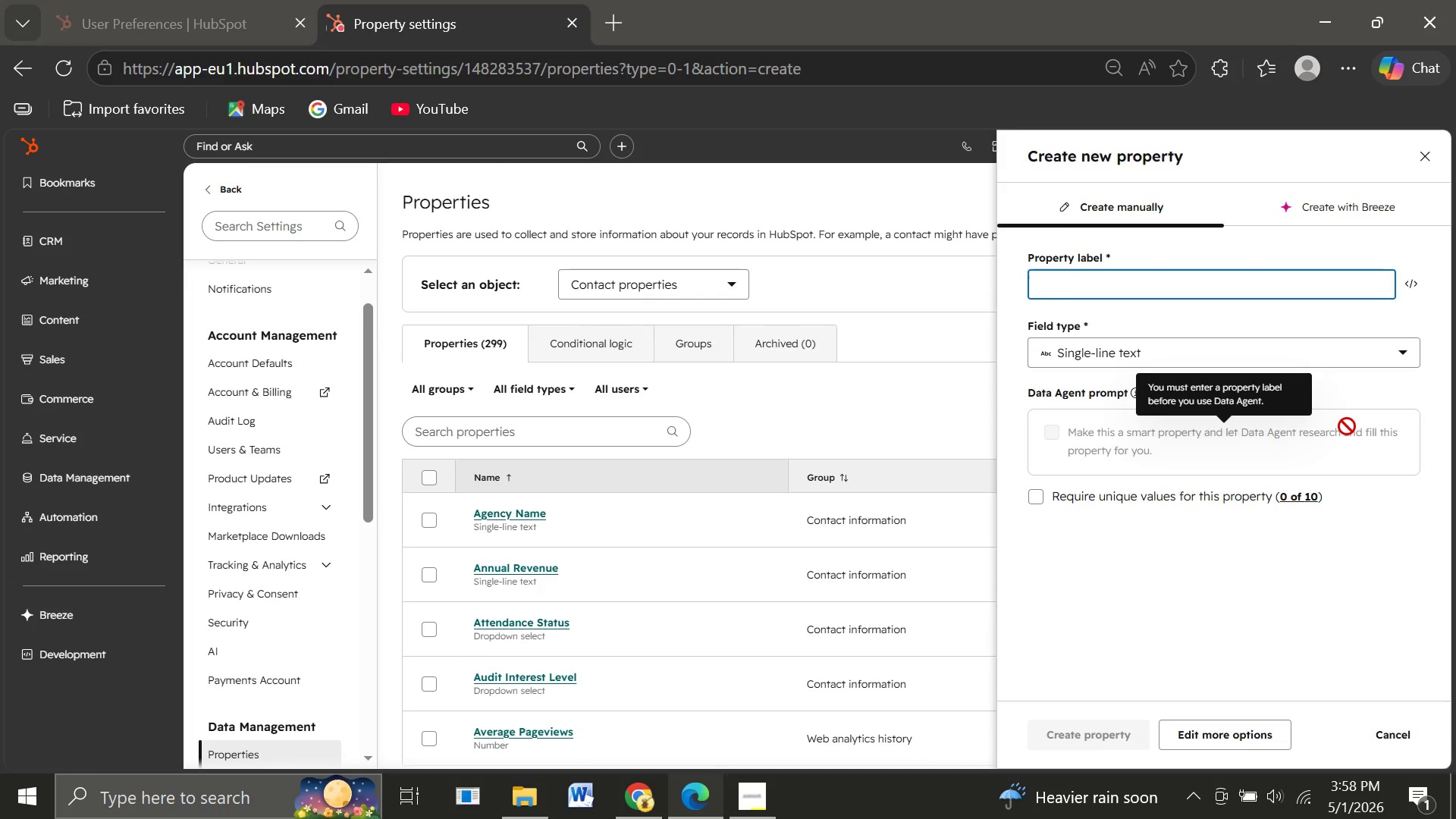 
wait(12.5)
 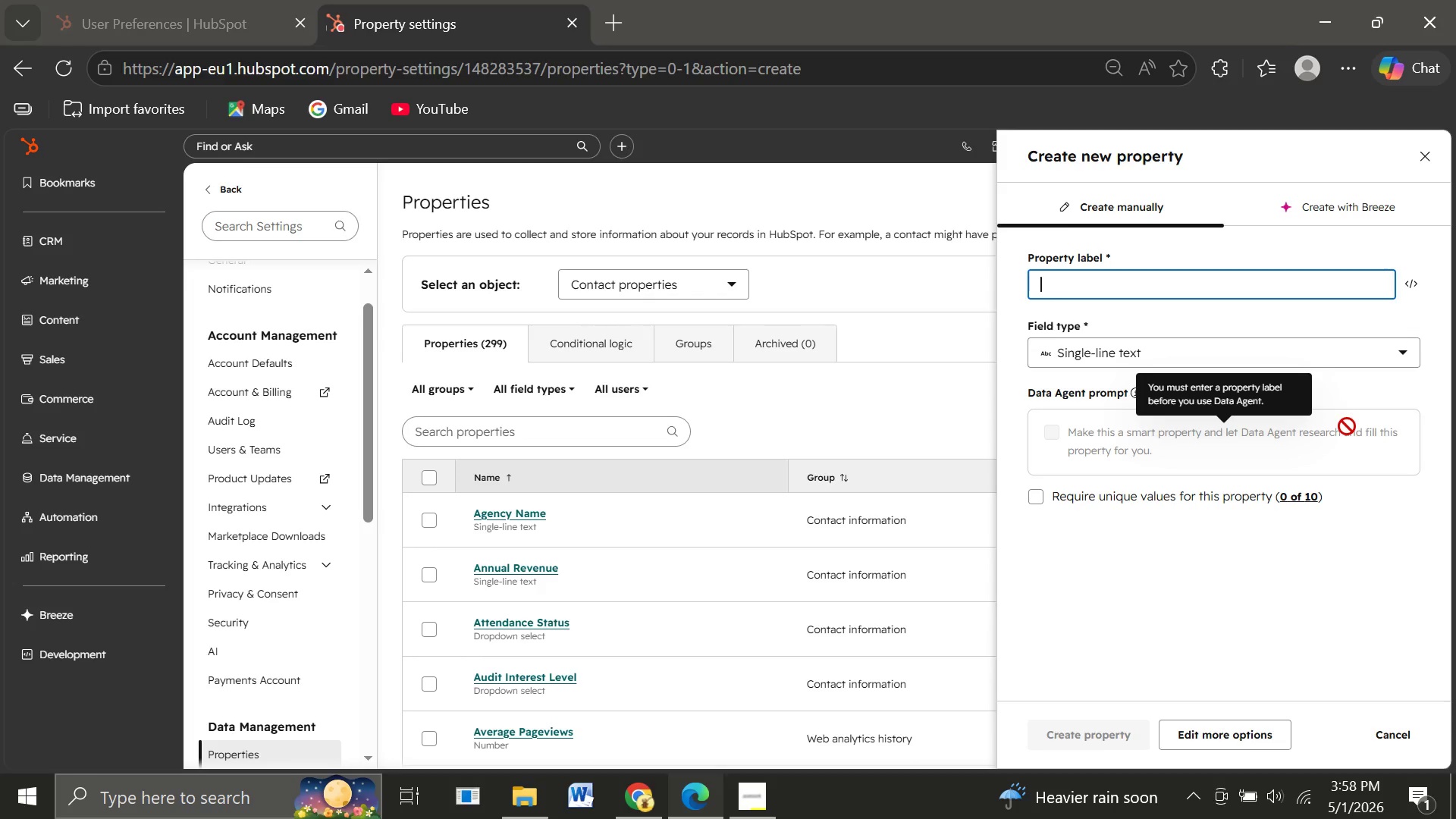 
type(Interest )
 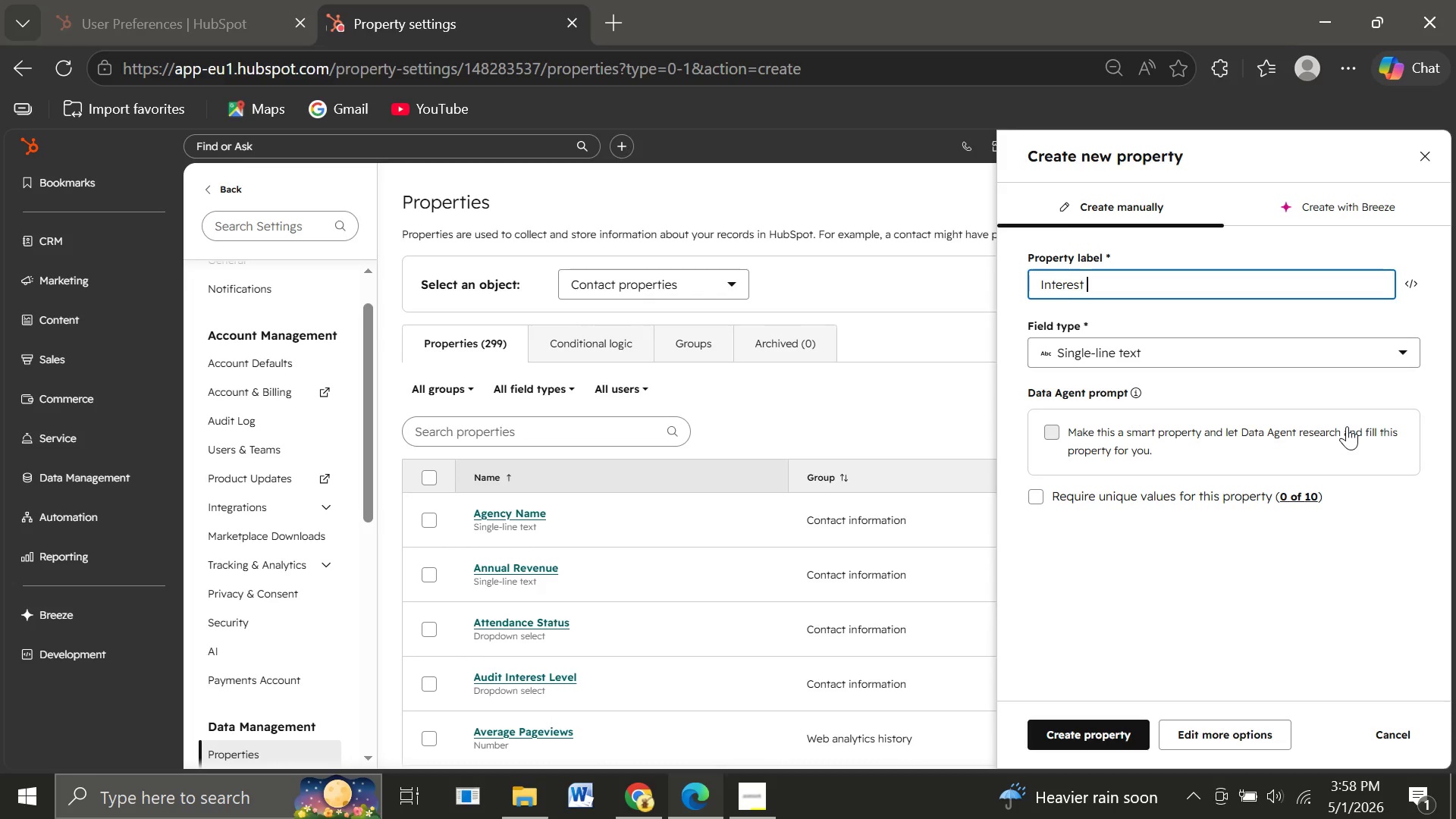 
type(Catagory)
 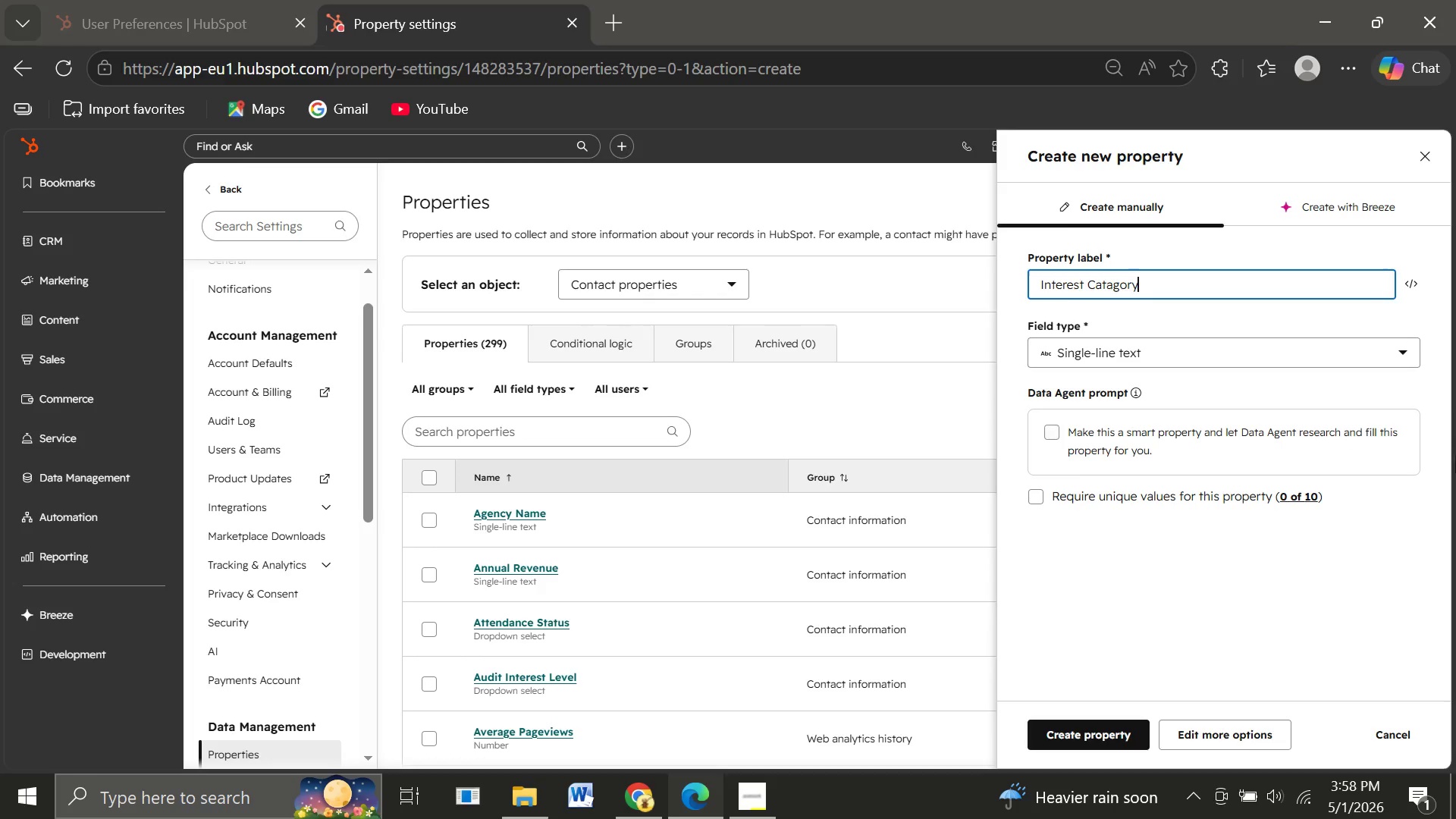 
wait(5.55)
 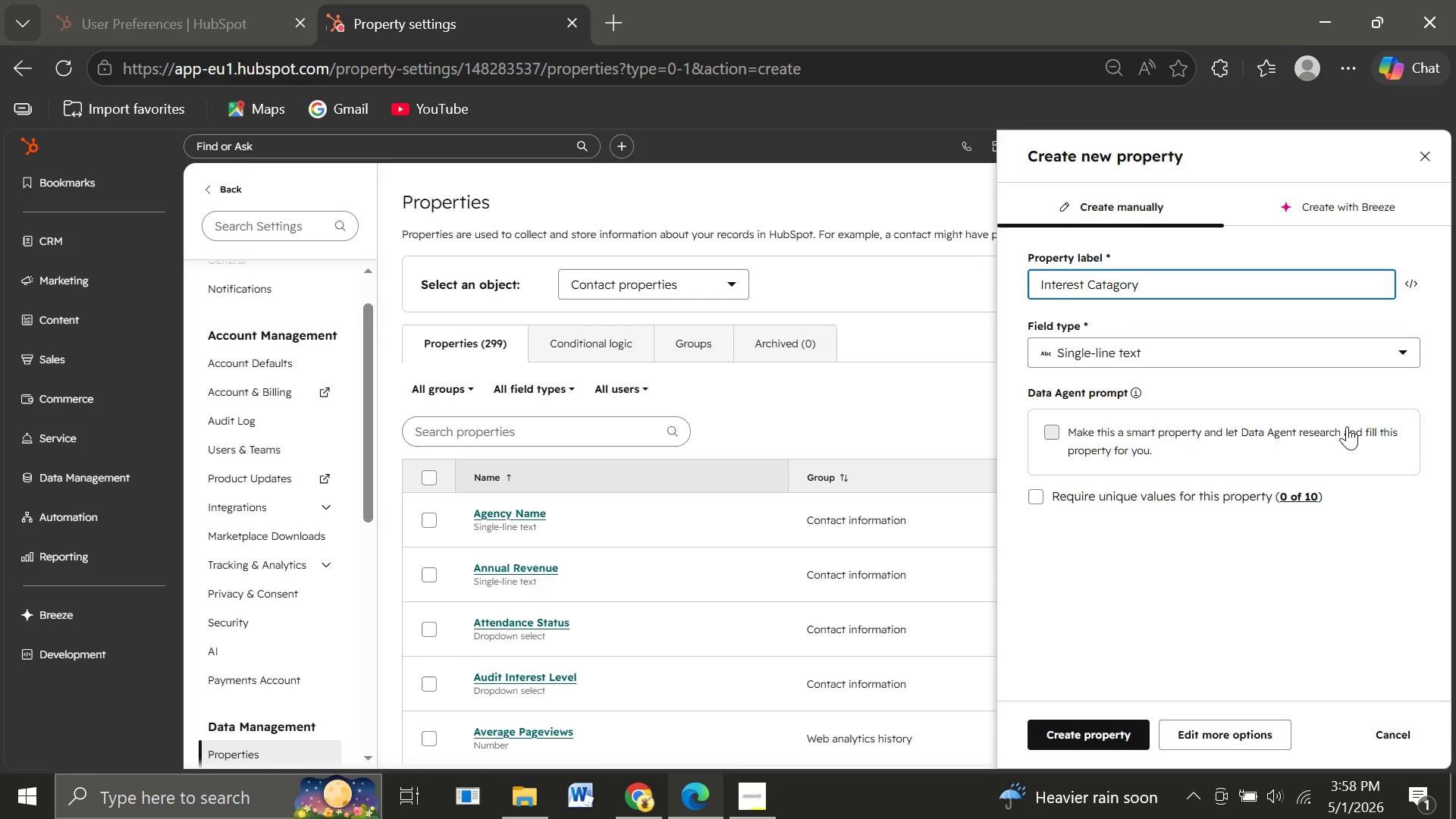 
left_click([1137, 340])
 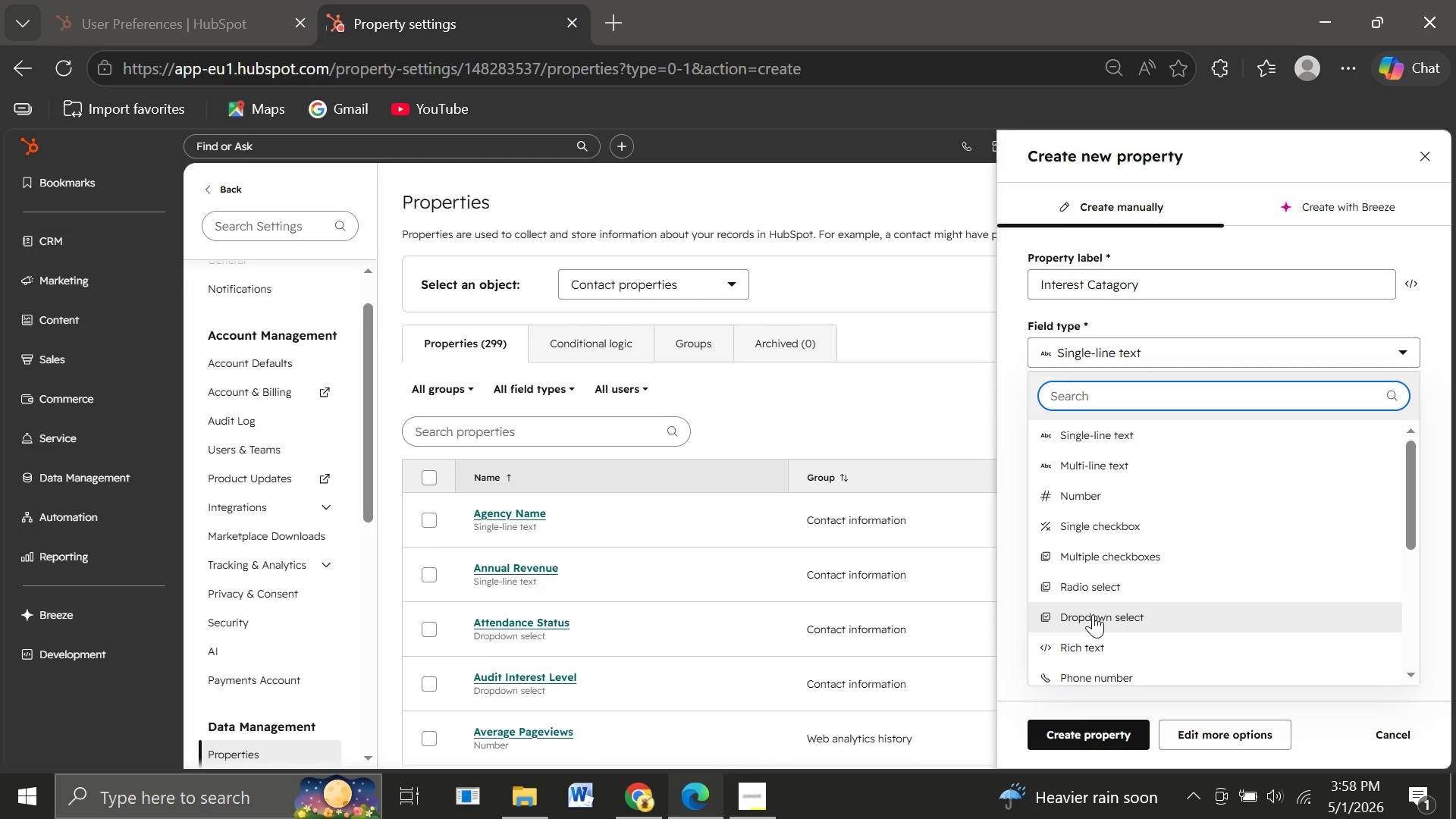 
left_click([1093, 614])
 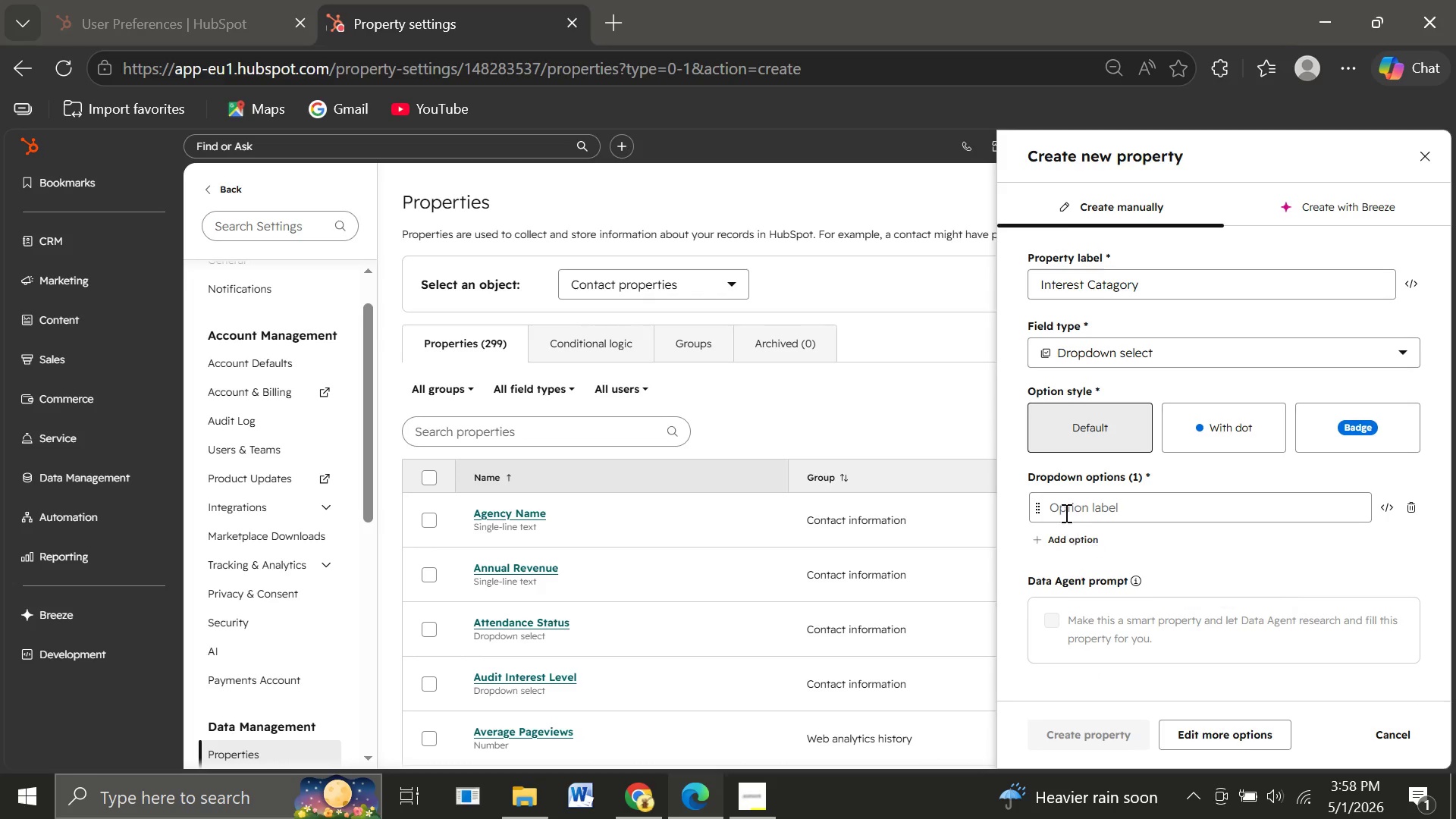 
left_click([1064, 513])
 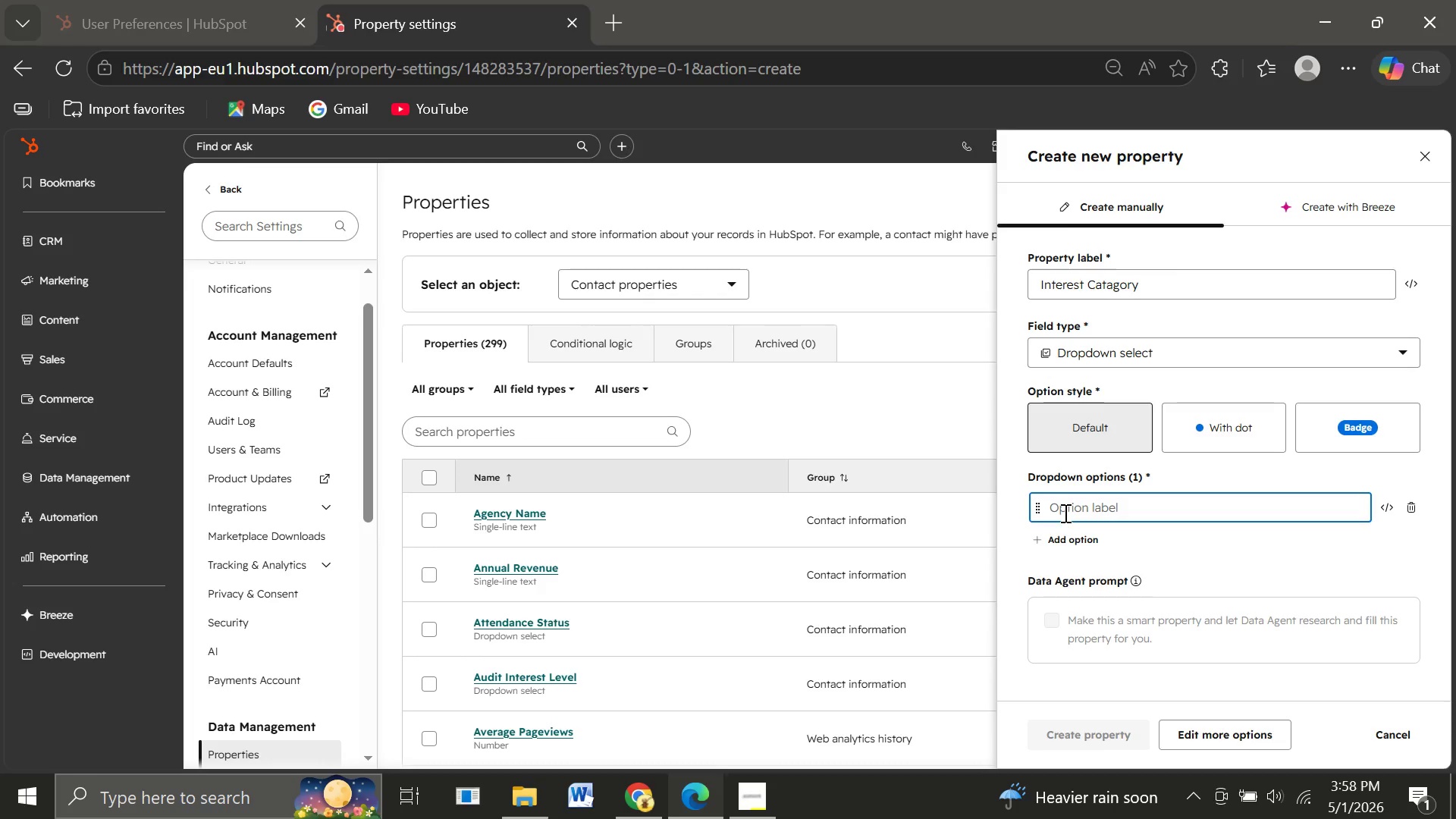 
type(Succulents)
 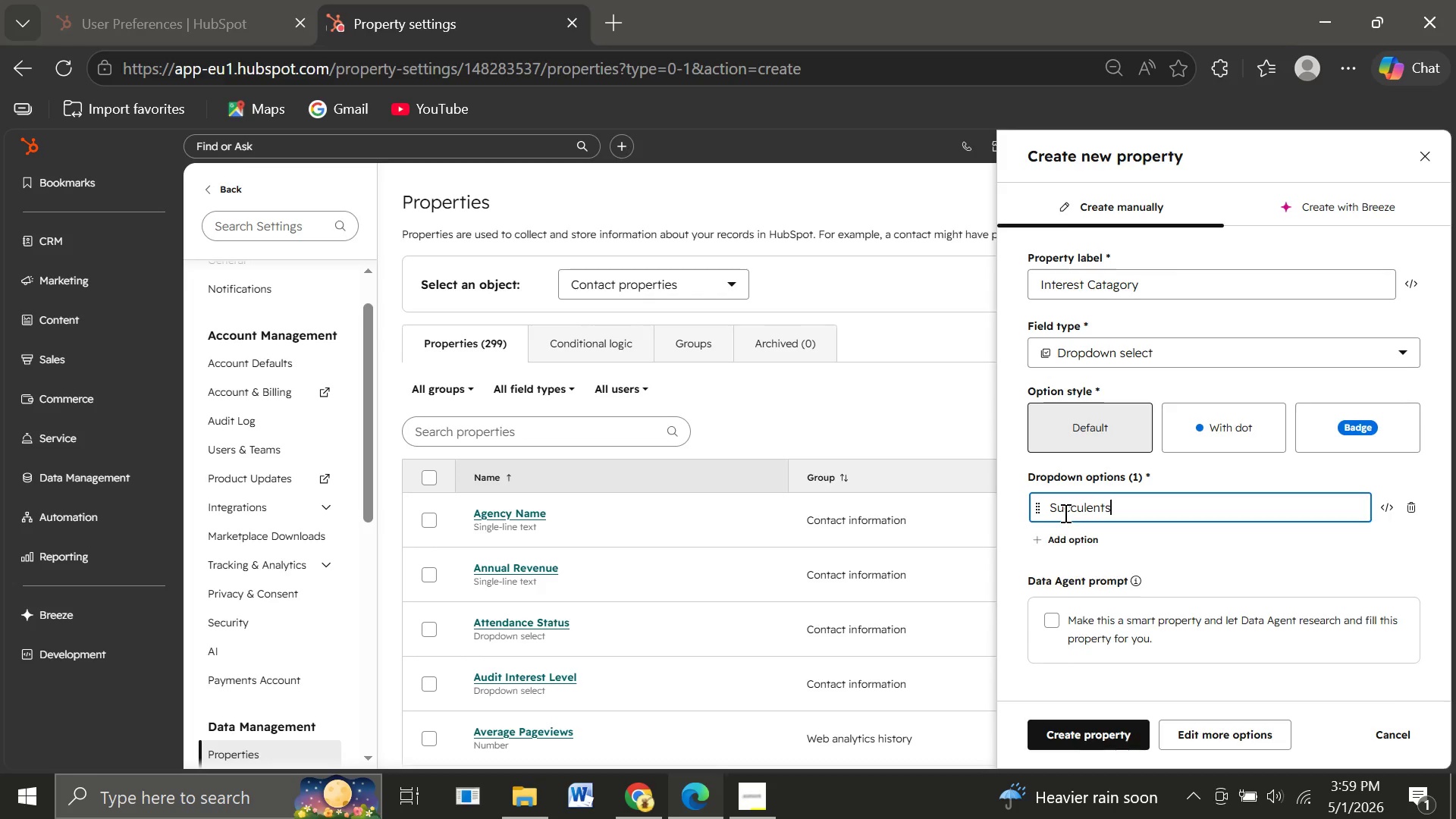 
key(Enter)
 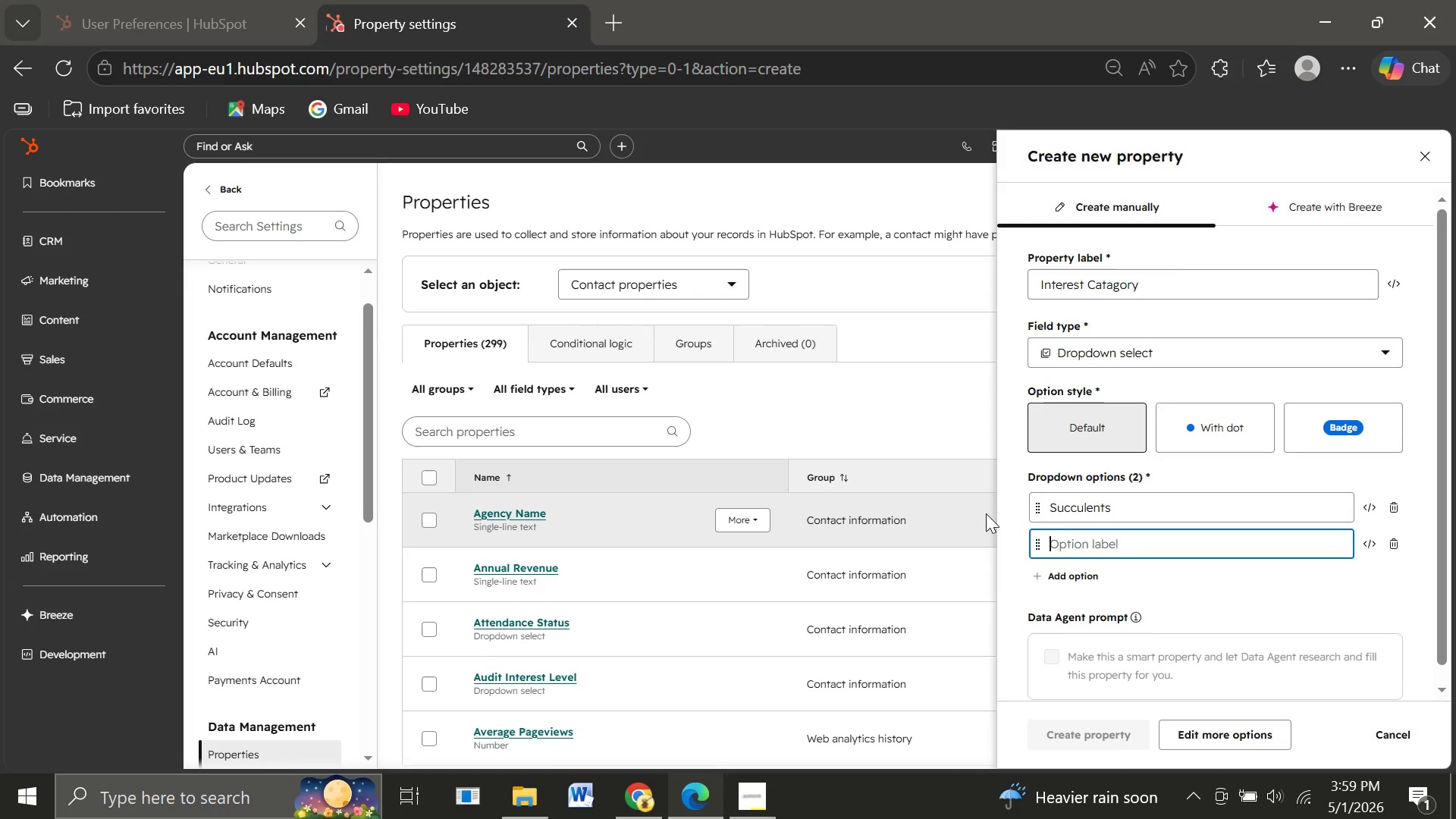 
type(Herbs)
 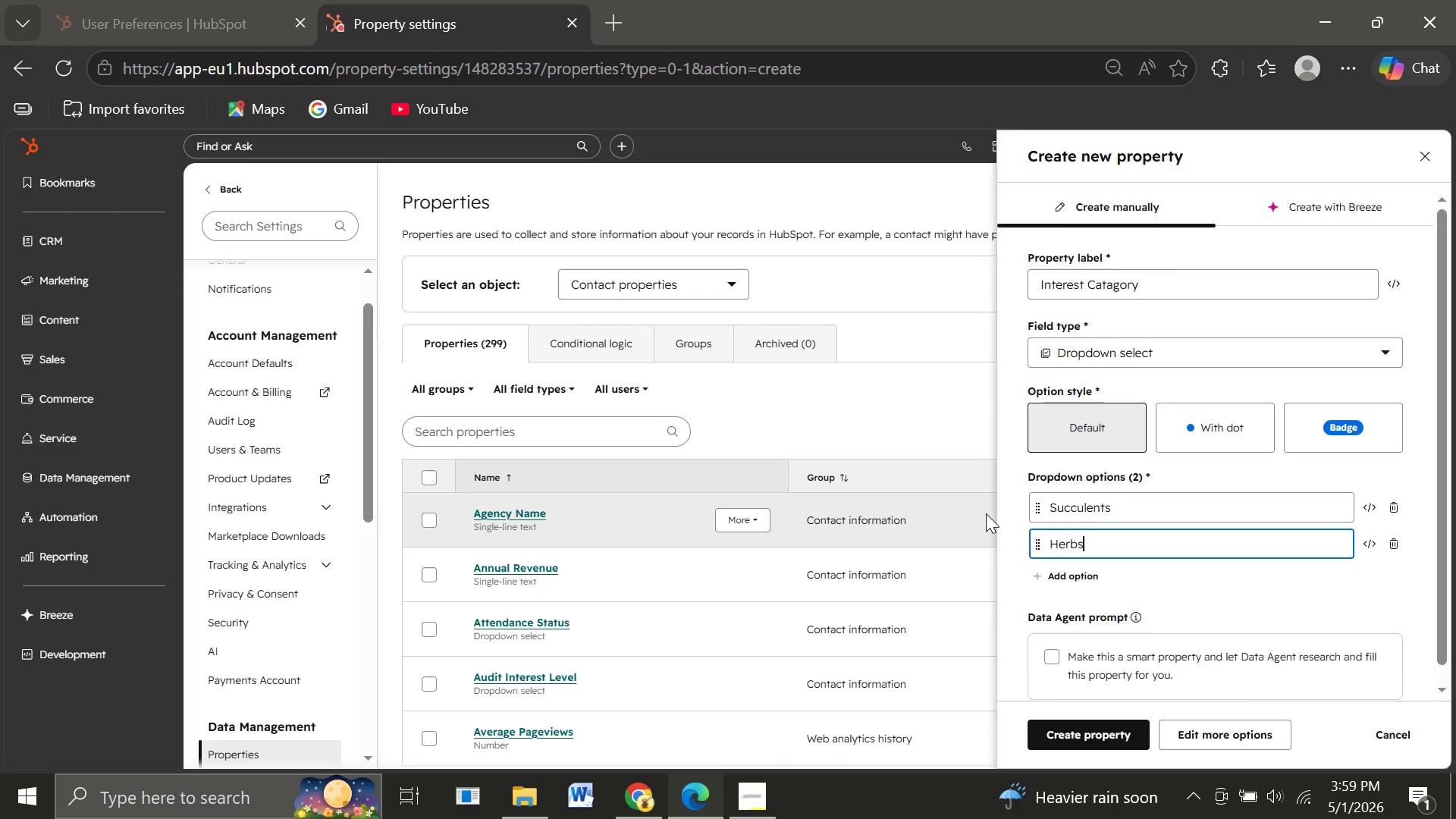 
key(Enter)
 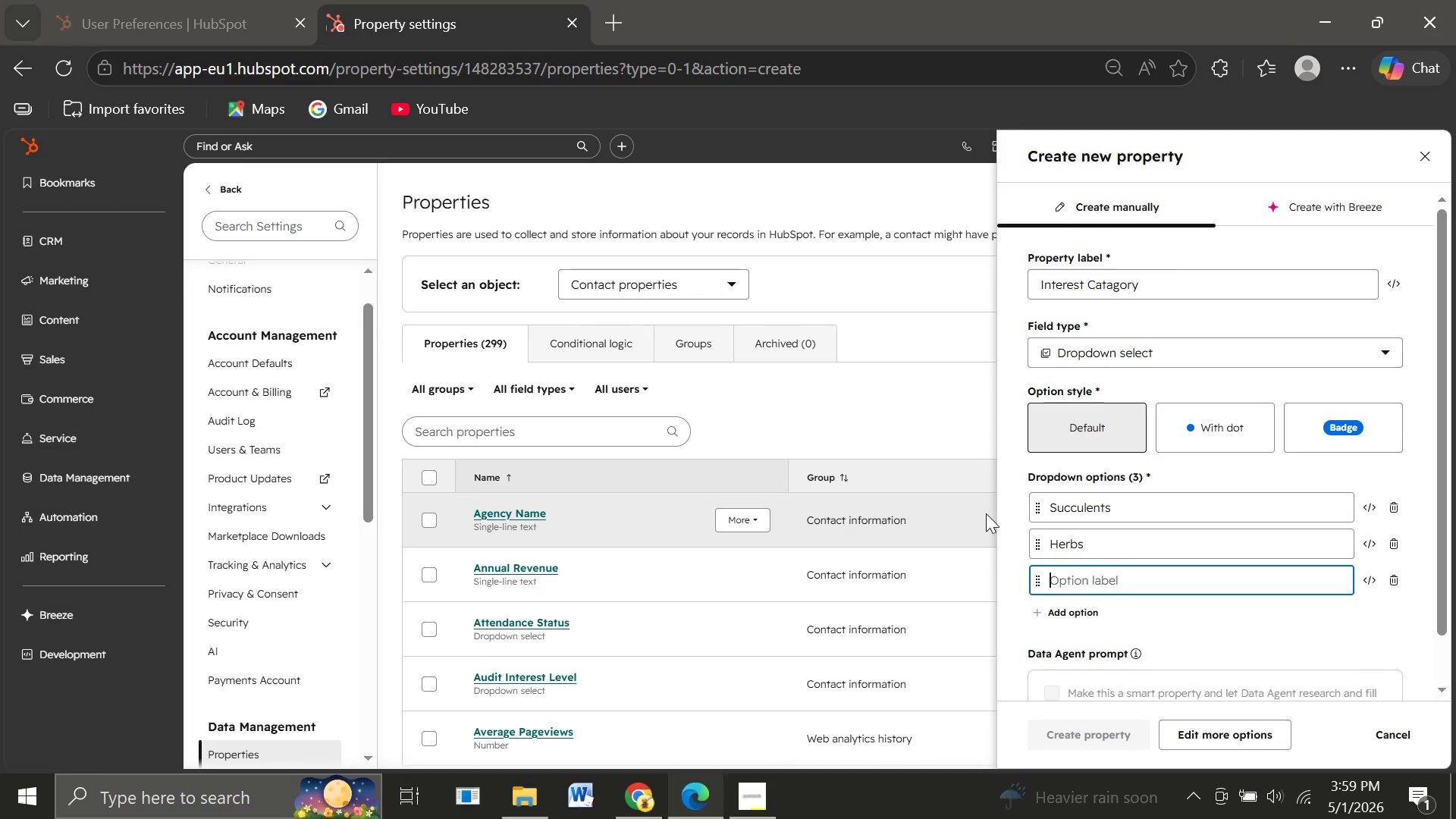 
type(Floral)
 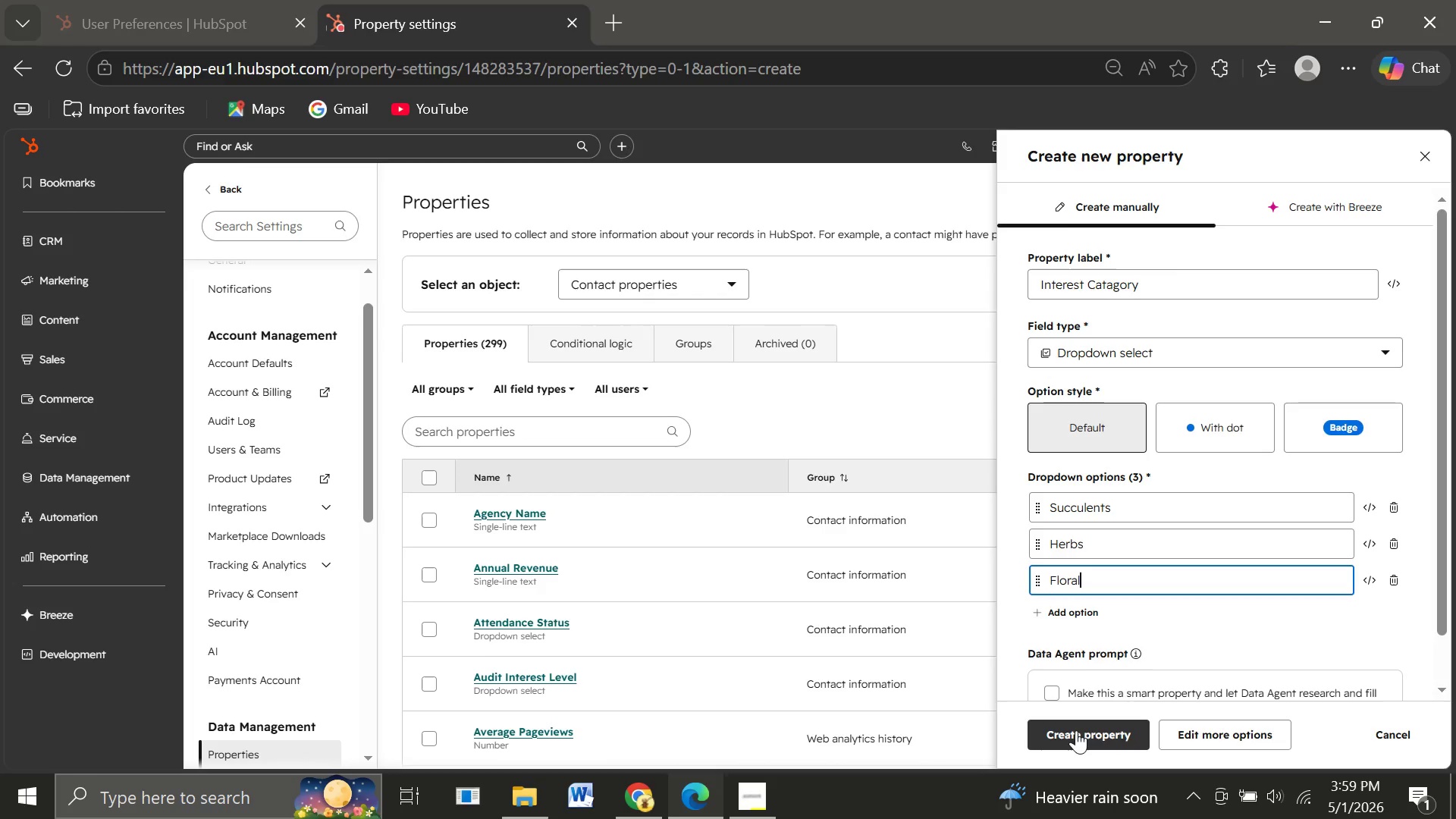 
wait(5.09)
 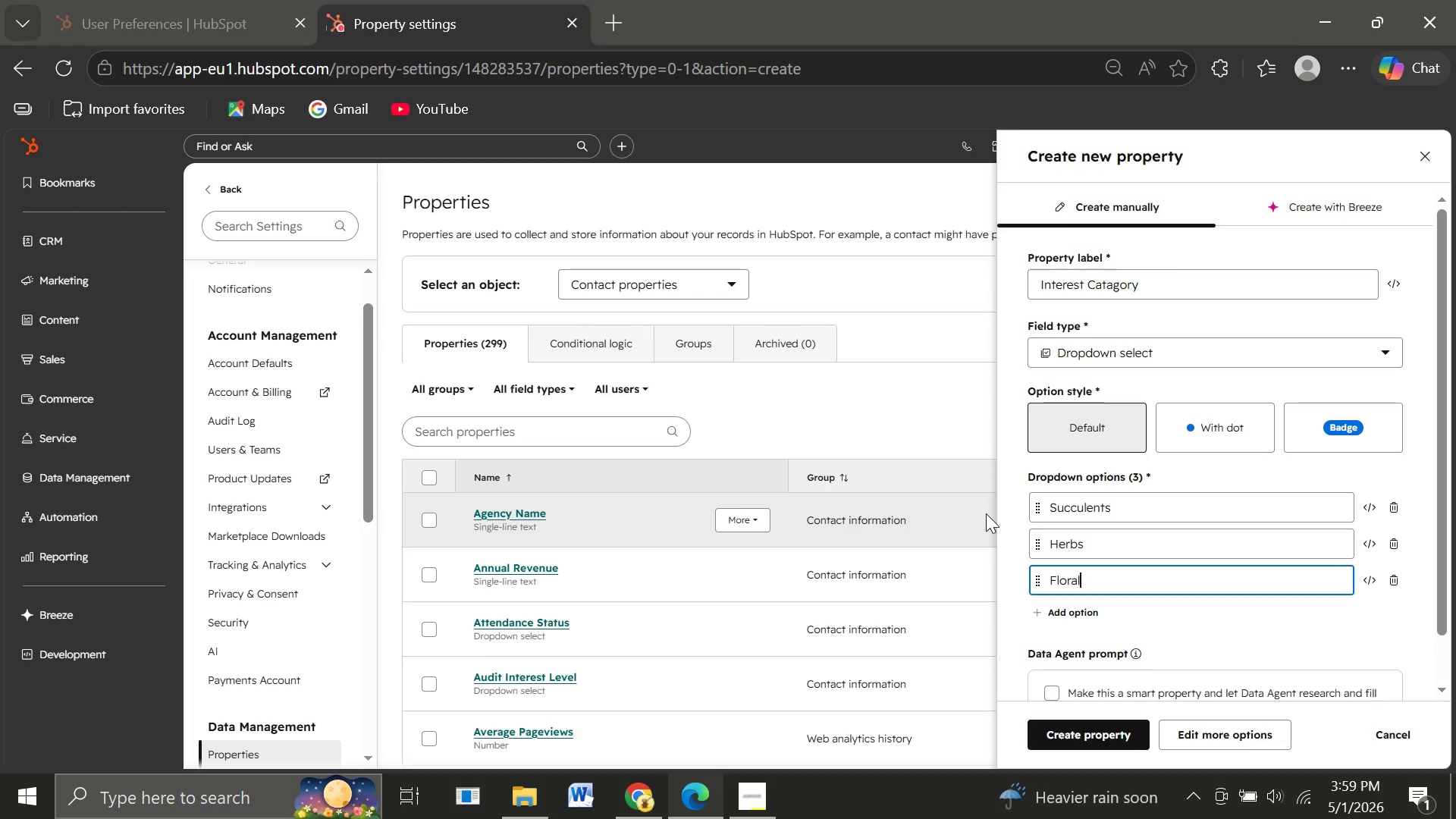 
left_click([1076, 730])
 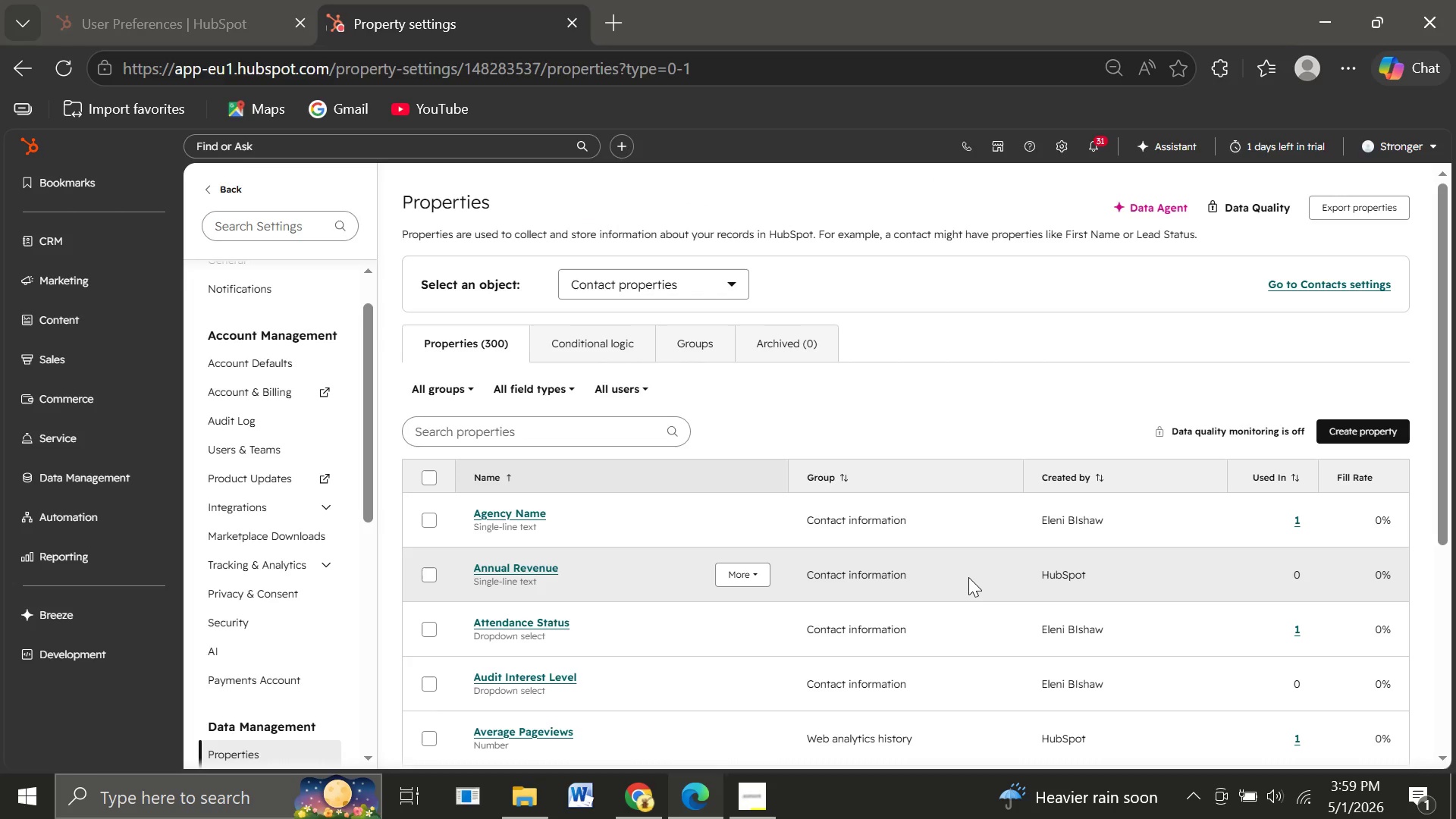 
wait(12.73)
 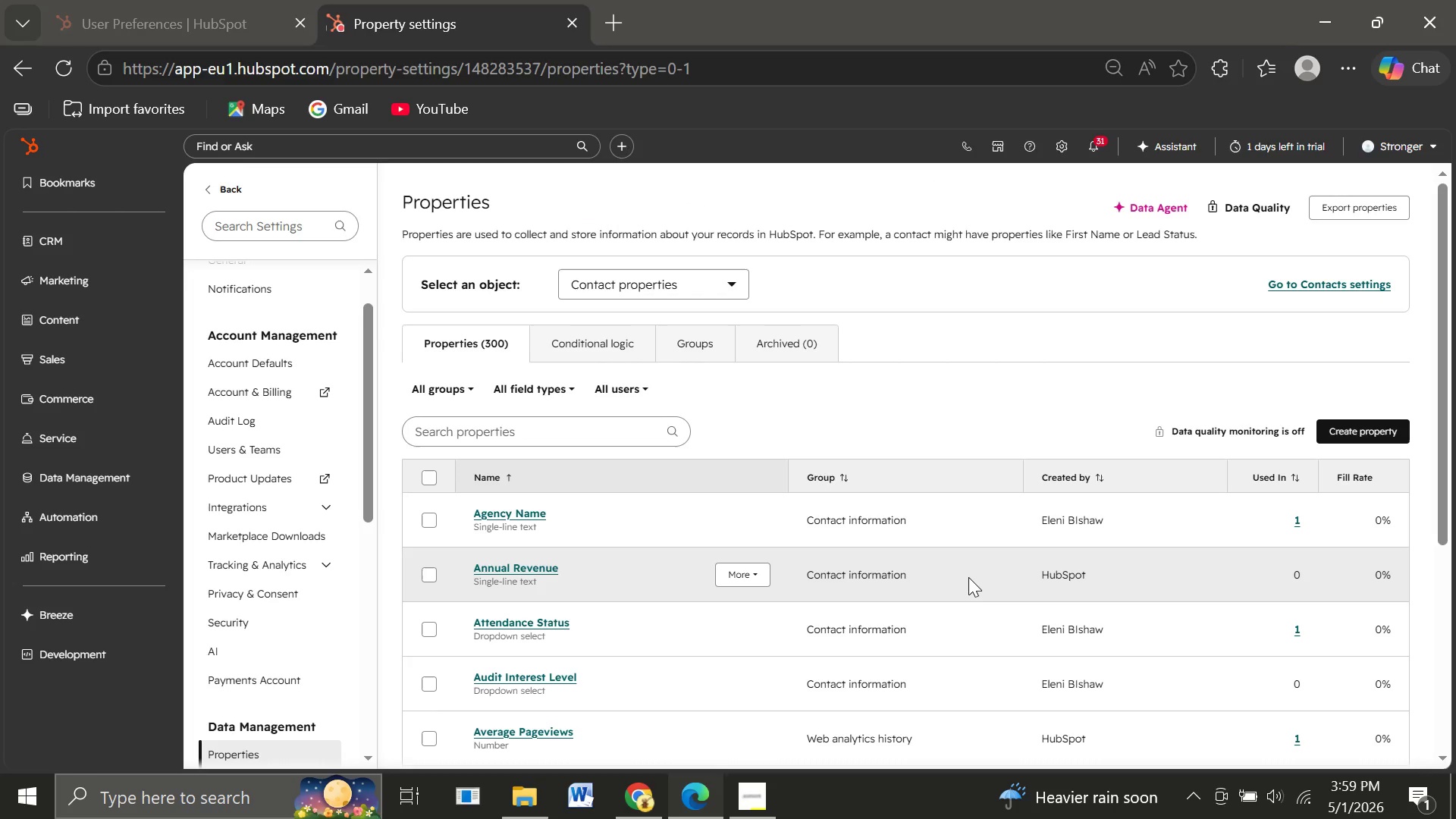 
left_click([508, 431])
 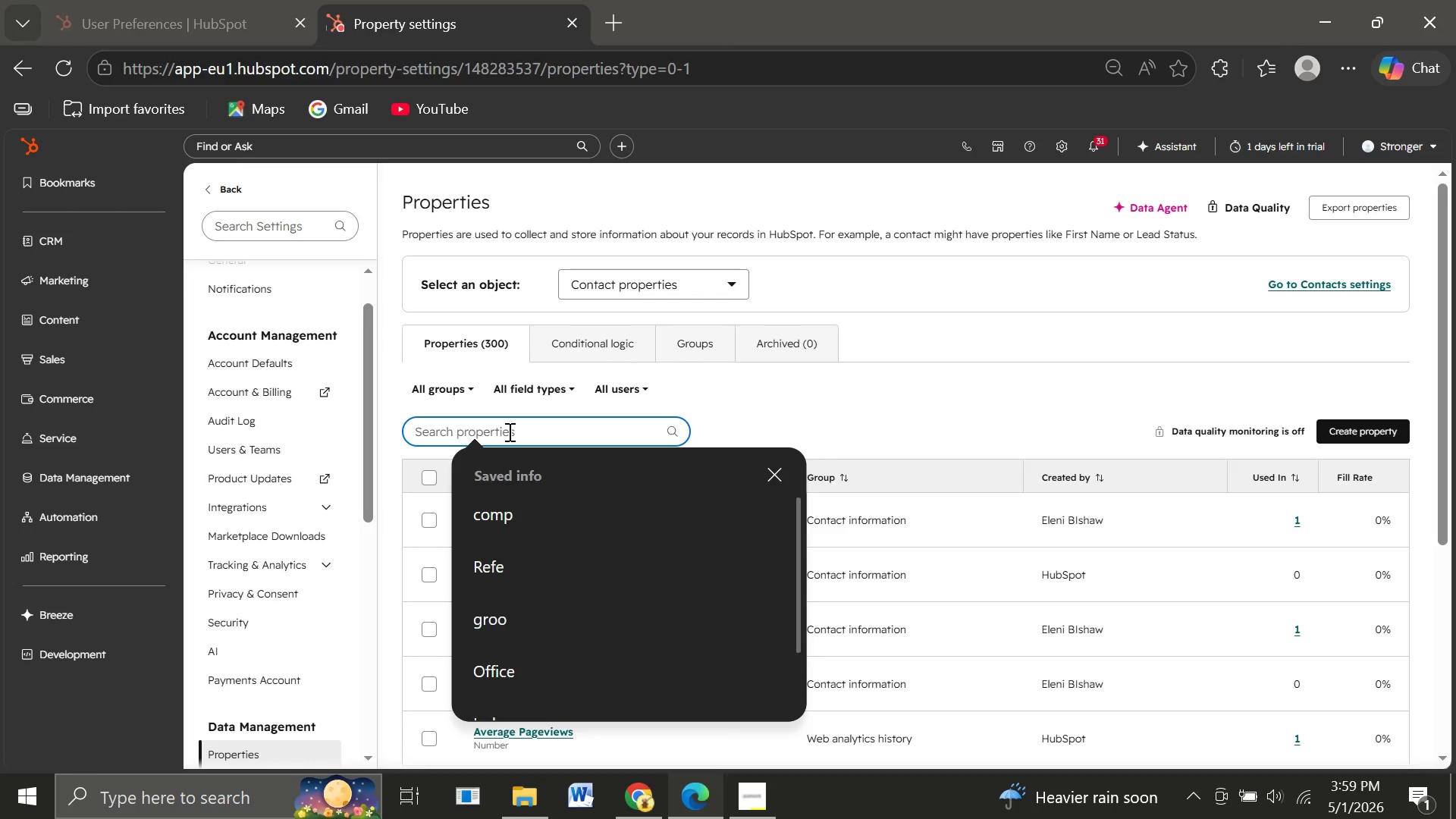 
type(Lifecy)
 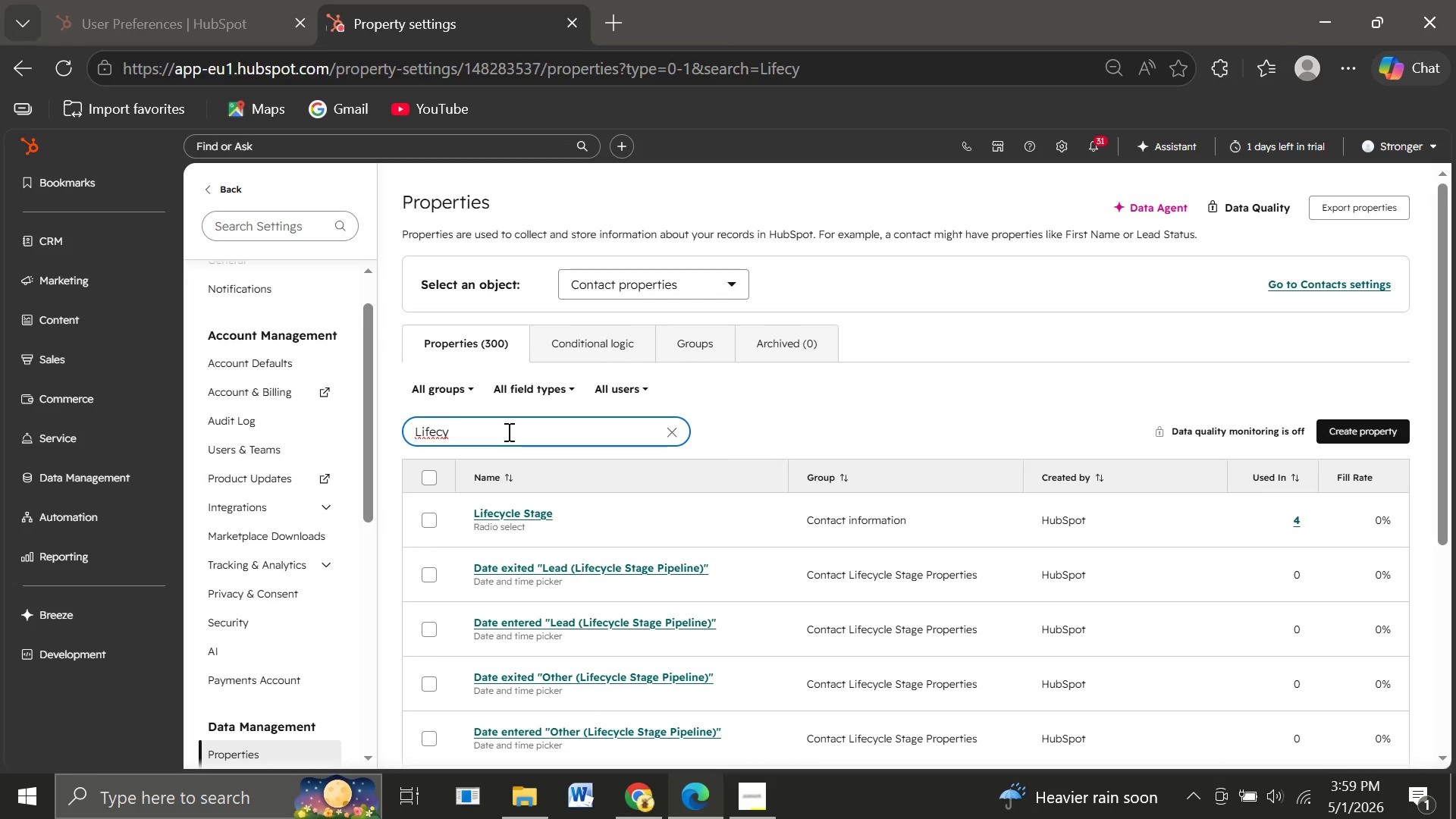 
hold_key(key=Backspace, duration=1.02)
 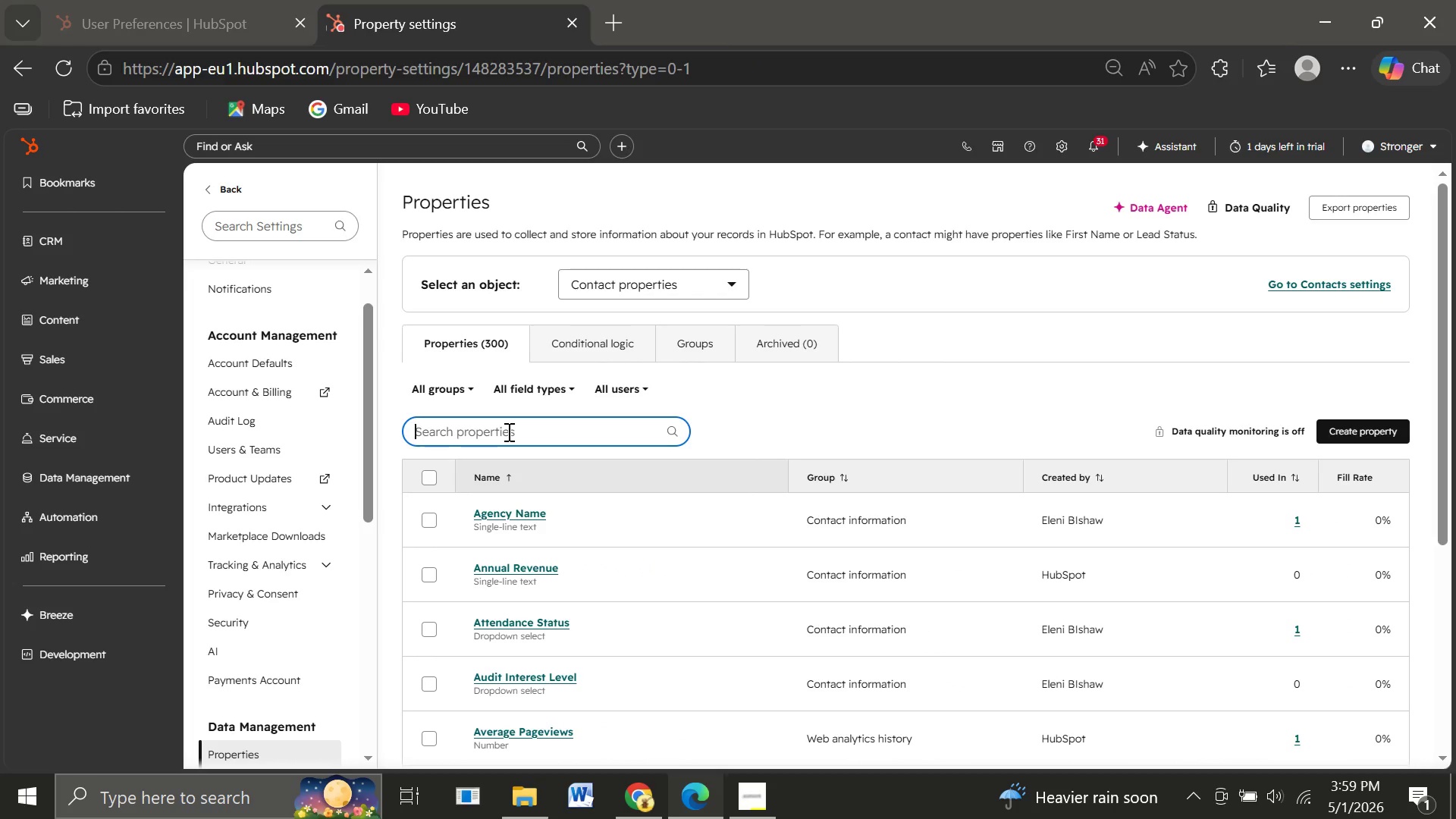 
type(Lead)
 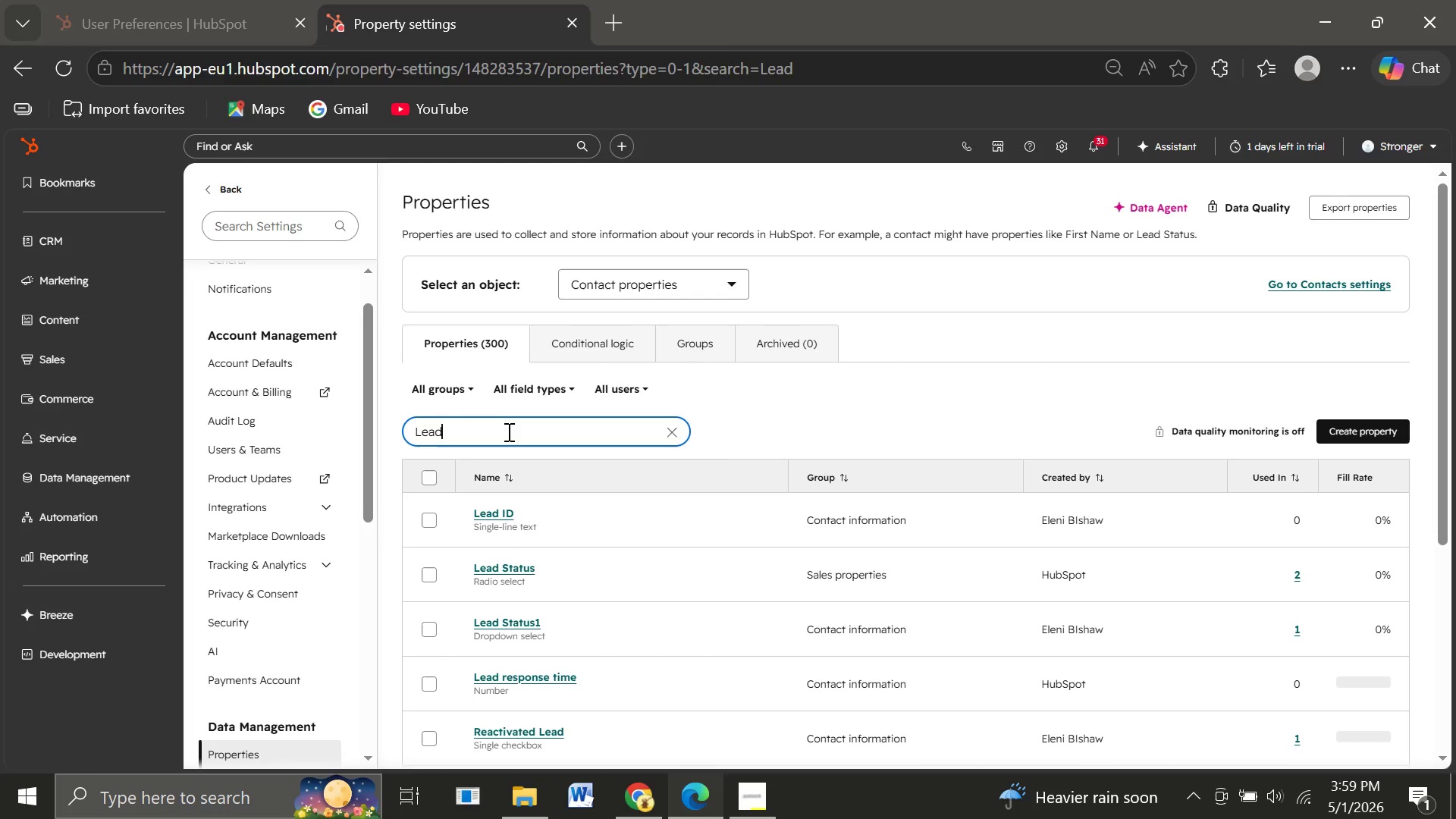 
key(Space)
 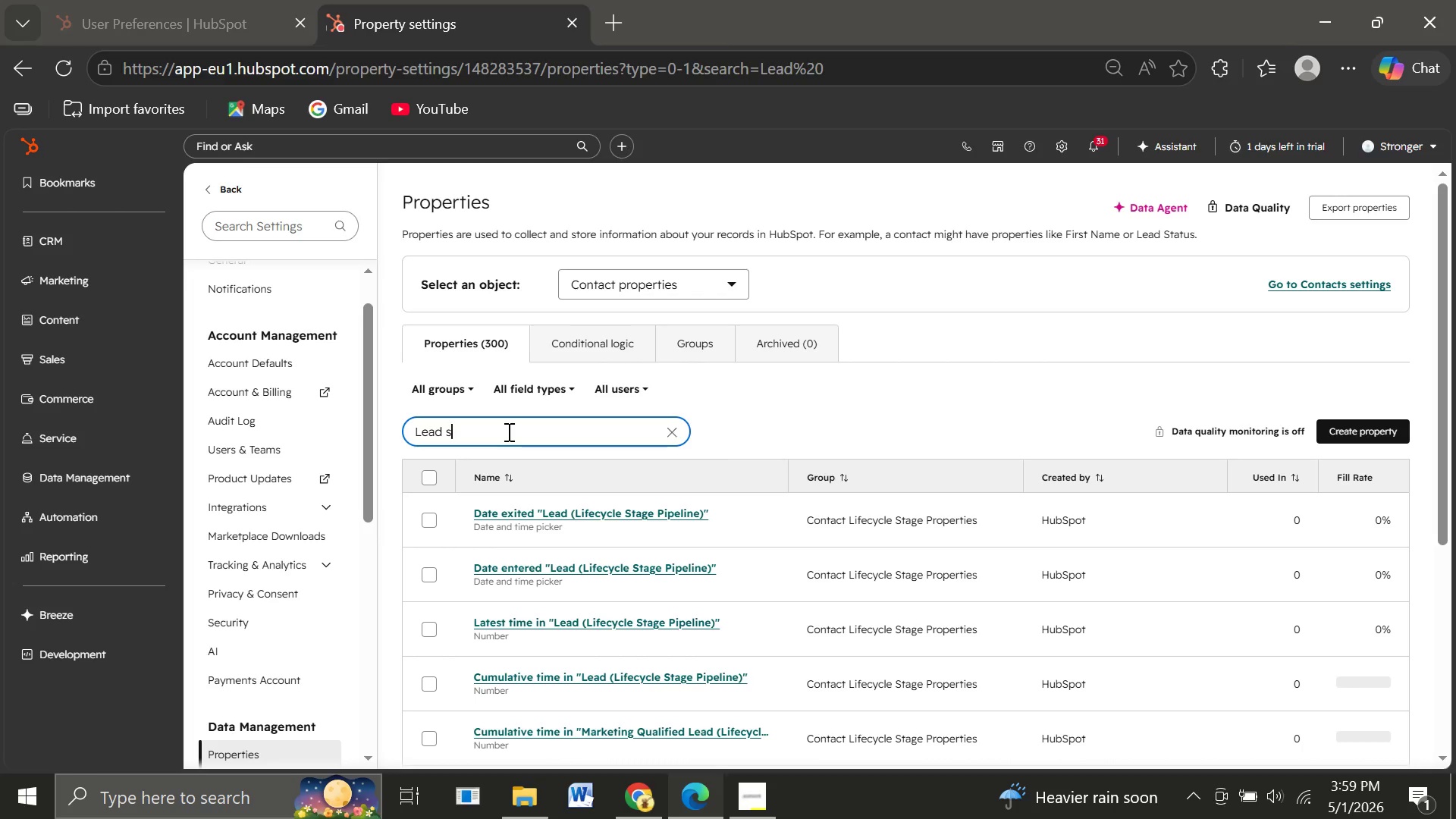 
key(S)
 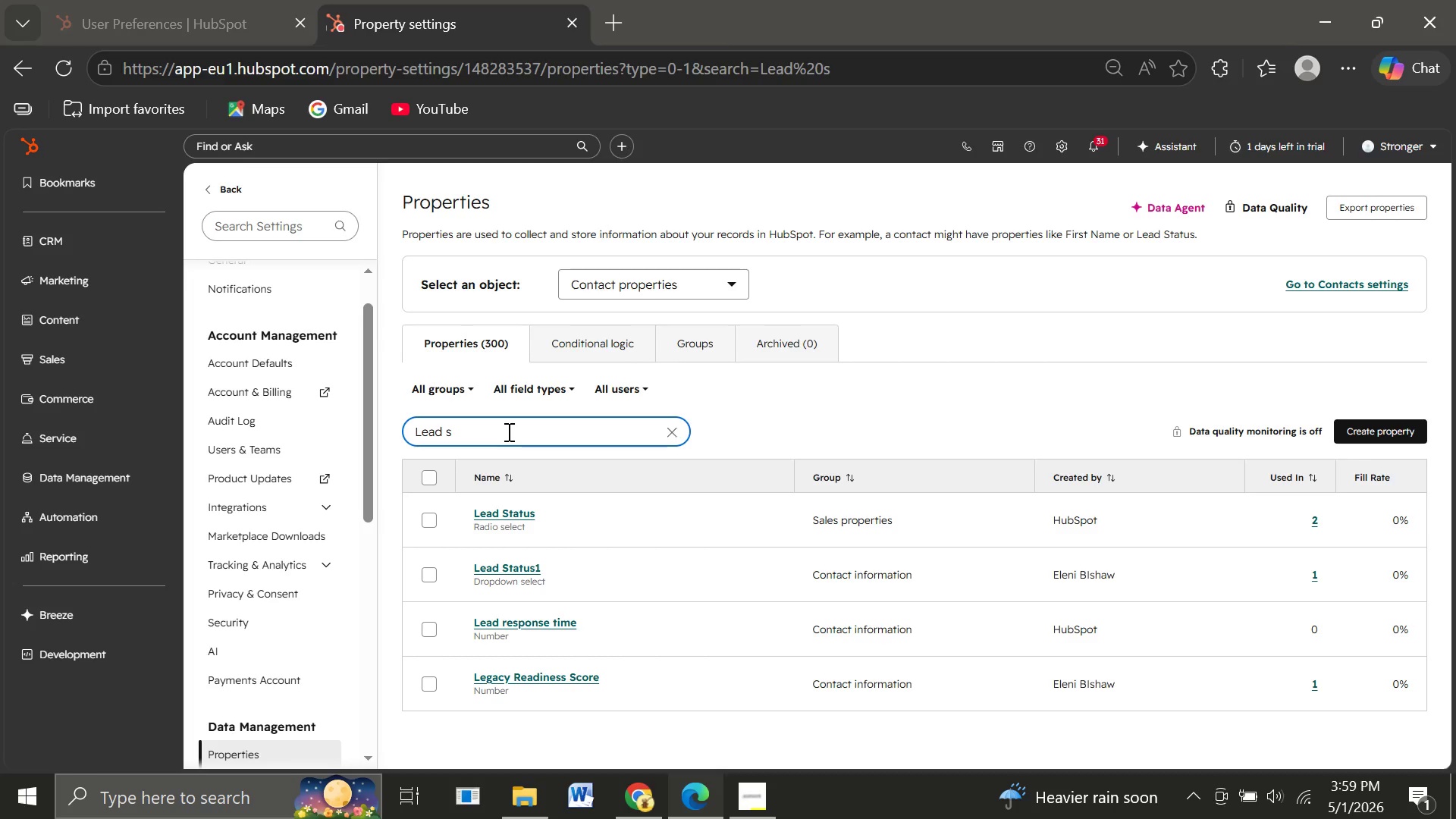 
wait(17.12)
 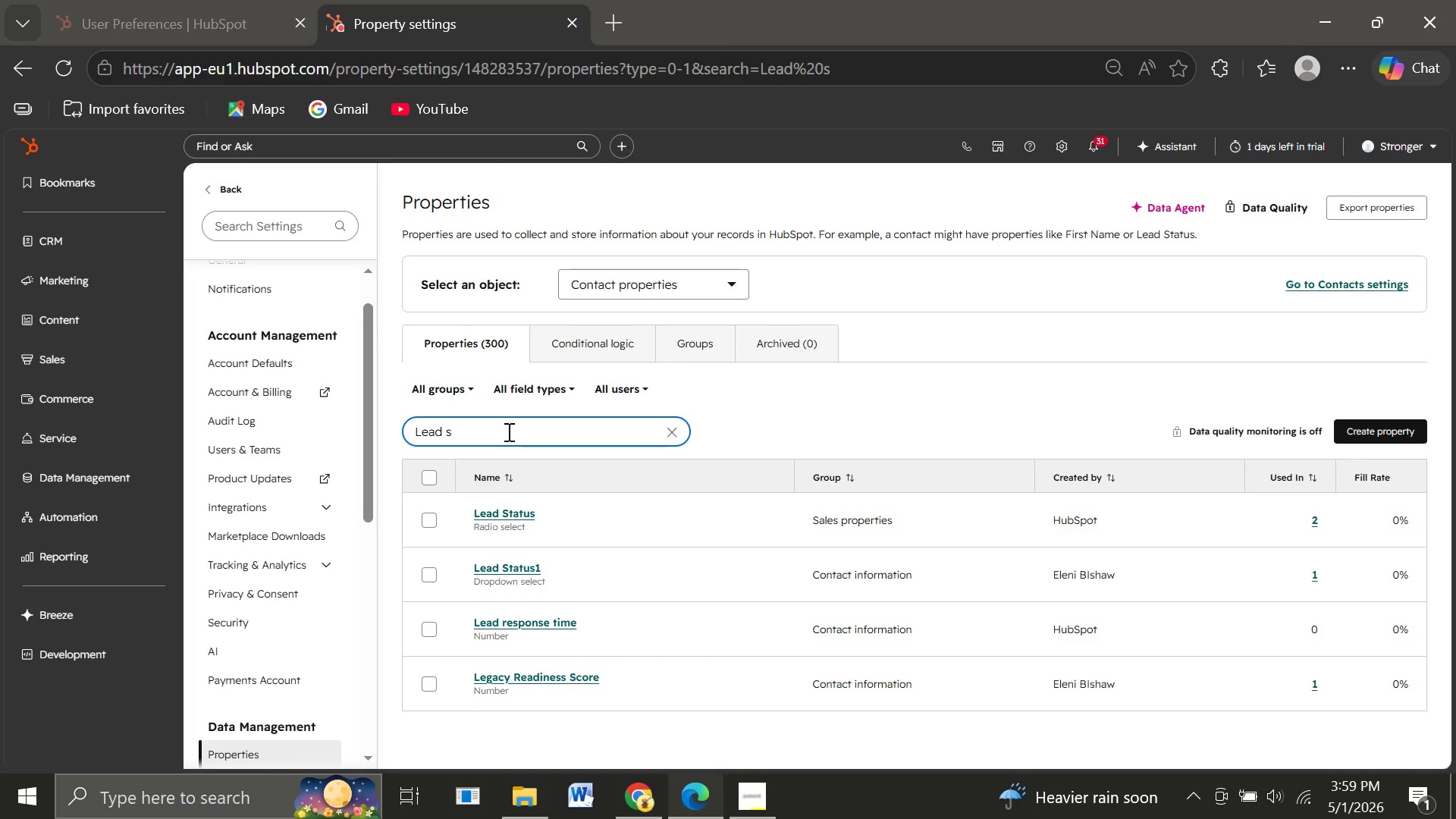 
type(ou)
 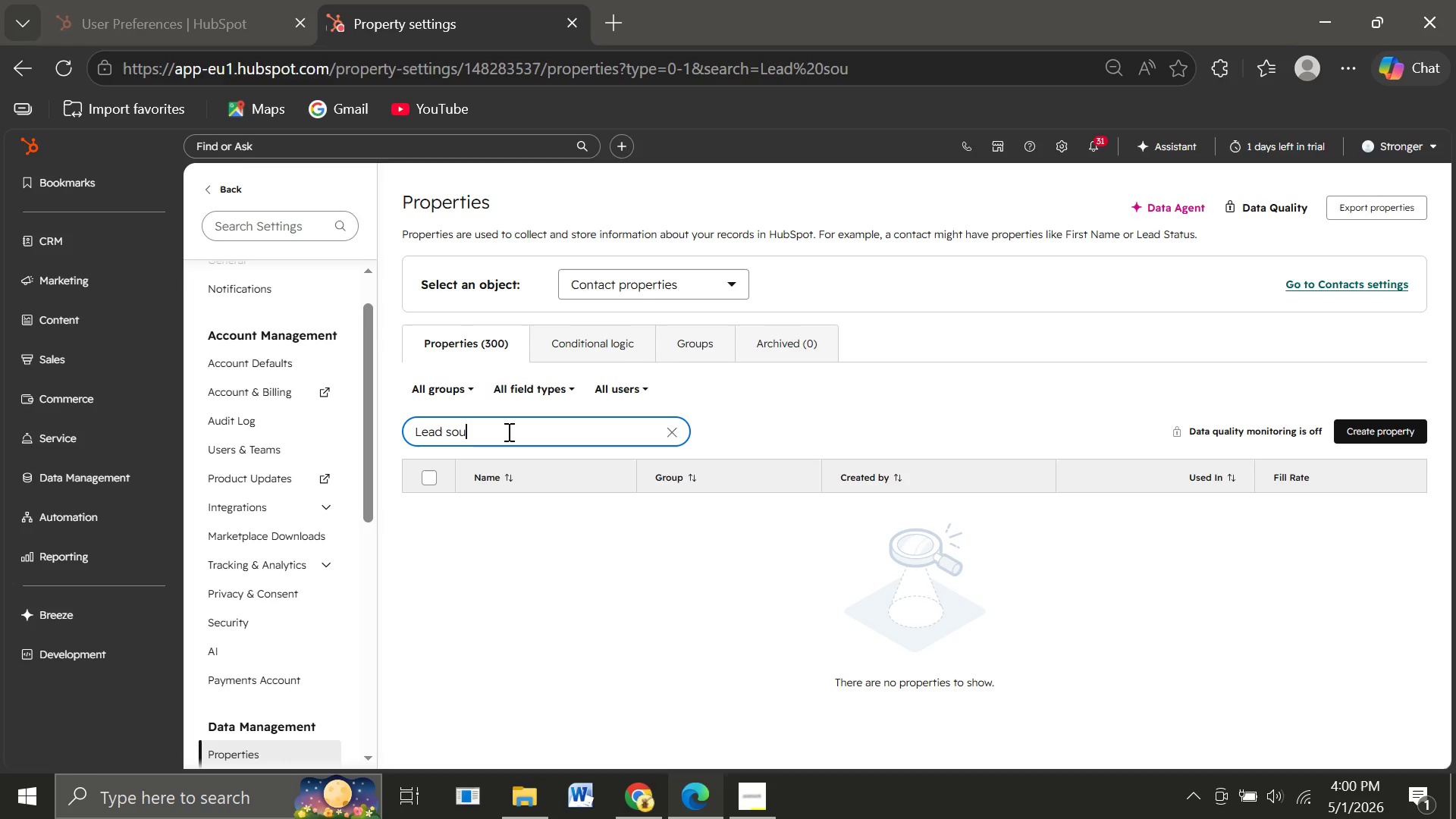 
wait(14.33)
 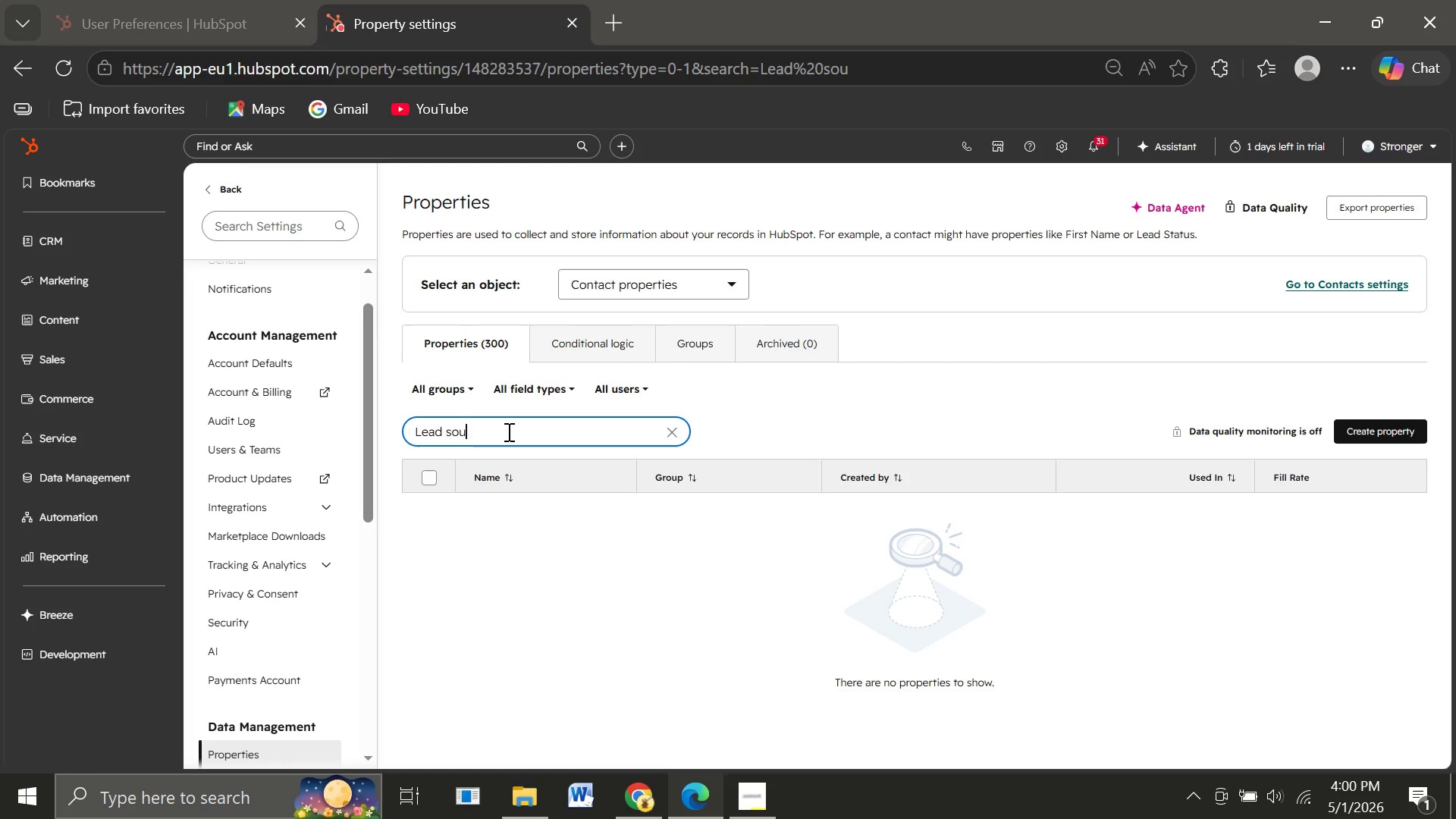 
left_click([672, 423])
 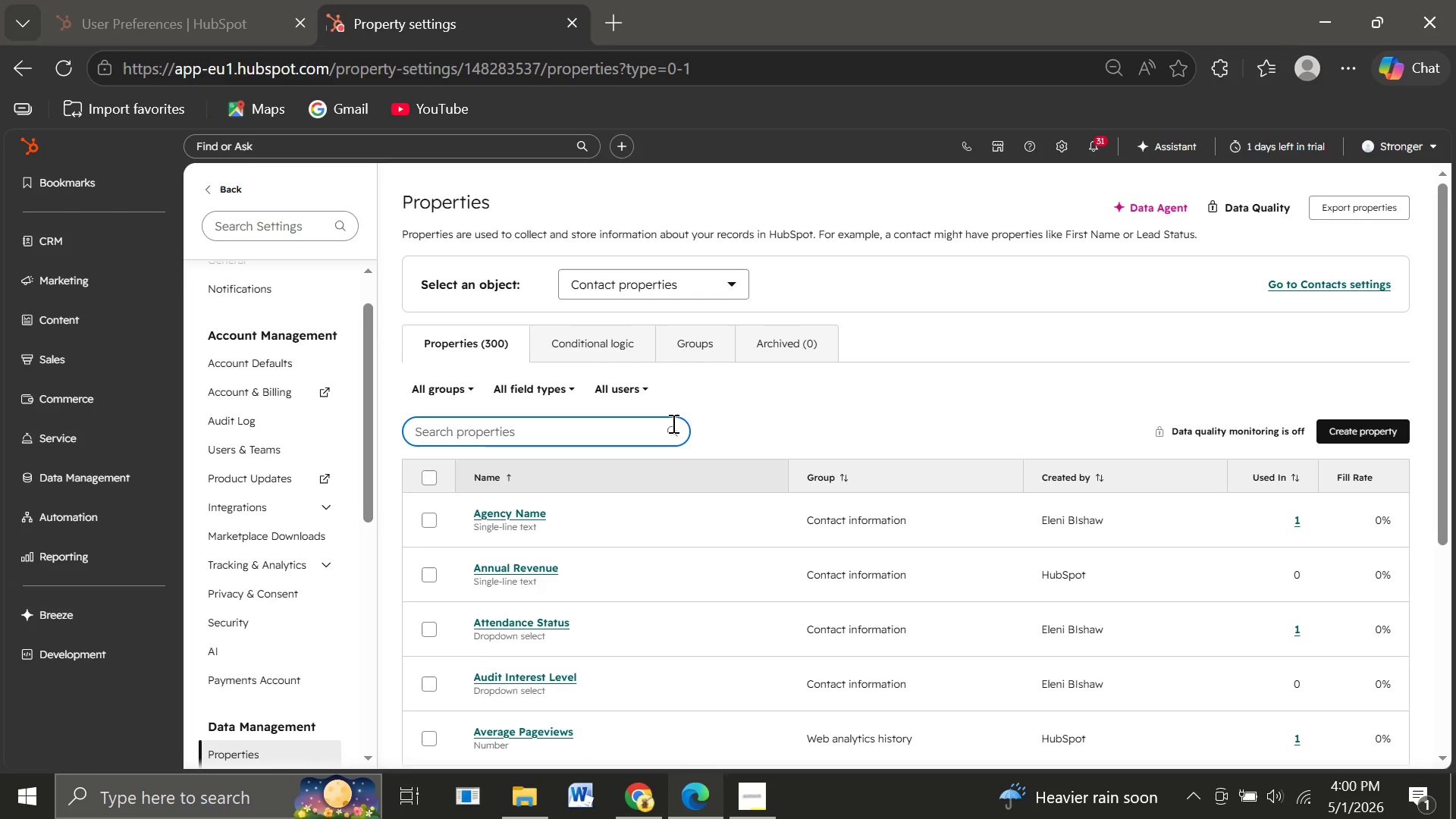 
wait(14.39)
 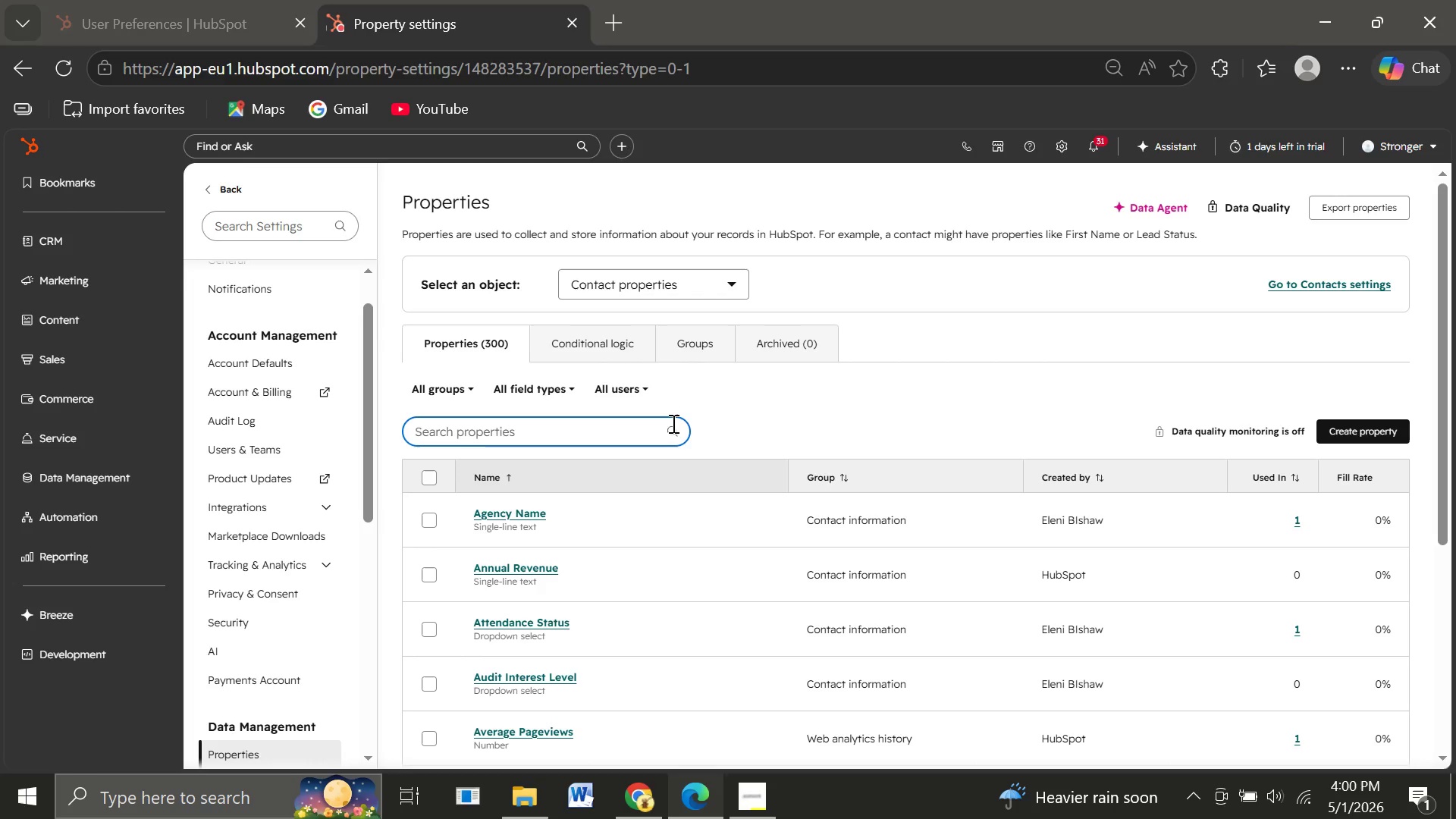 
left_click([1351, 403])
 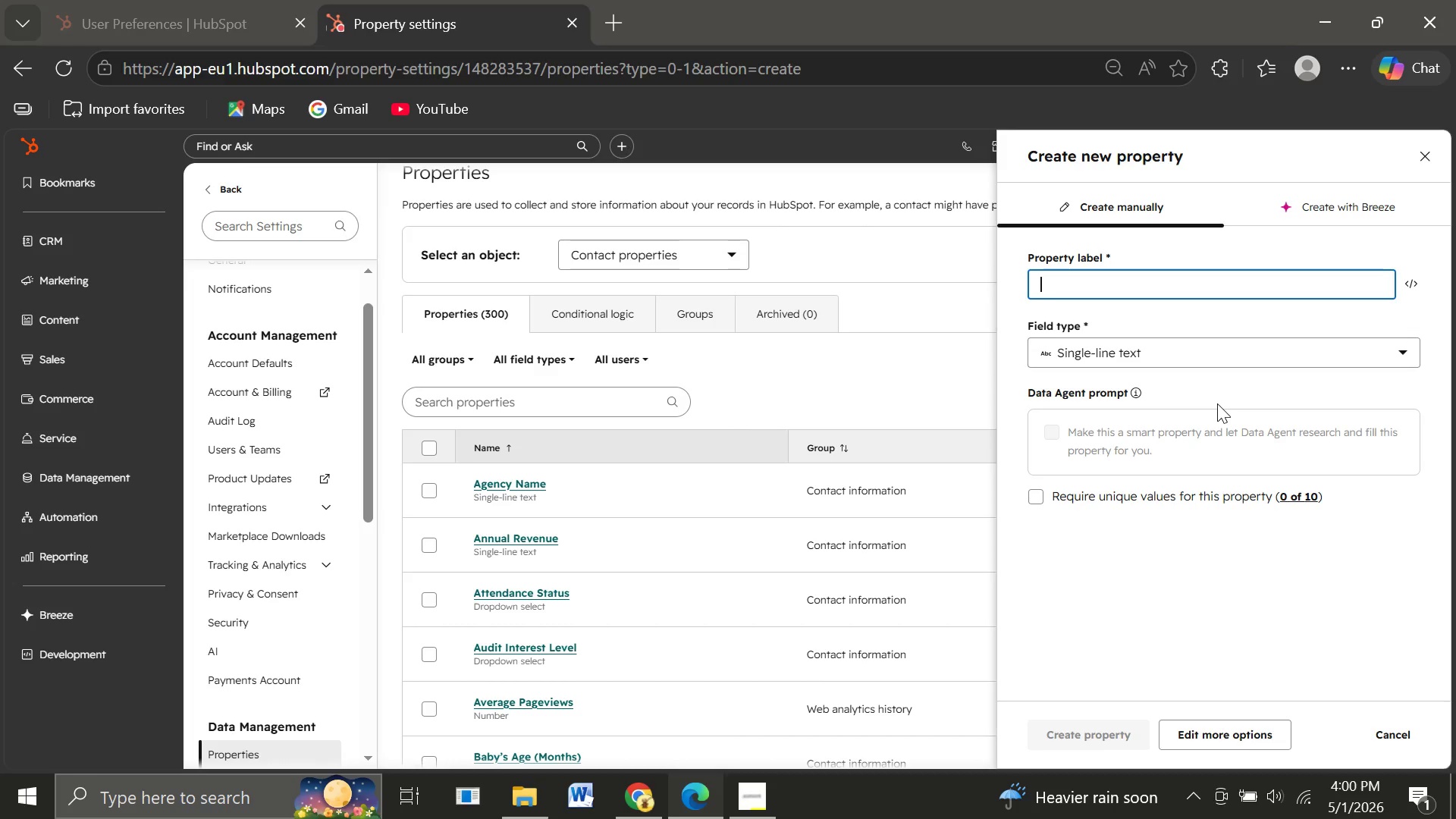 
wait(19.72)
 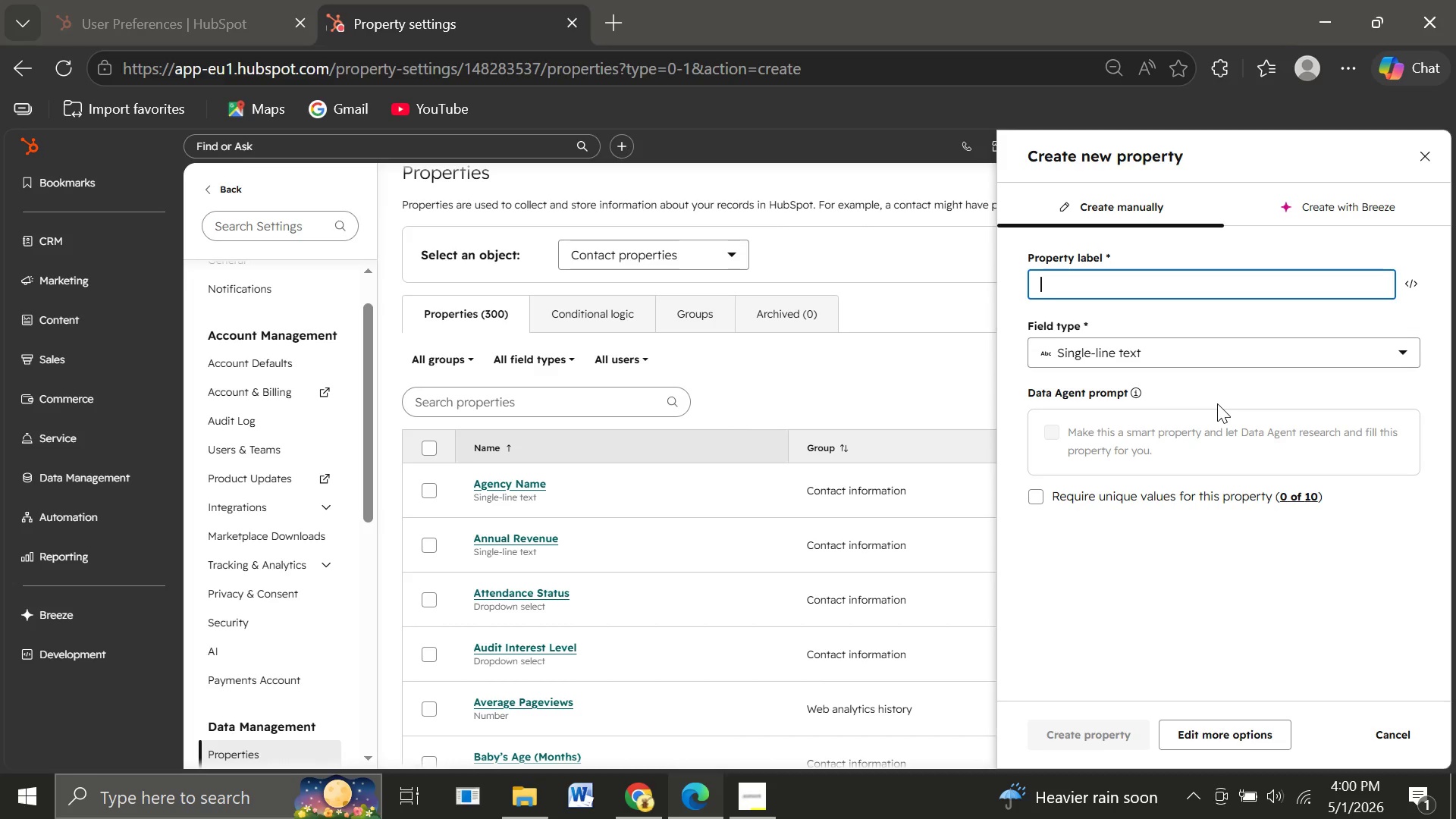 
left_click([1430, 149])
 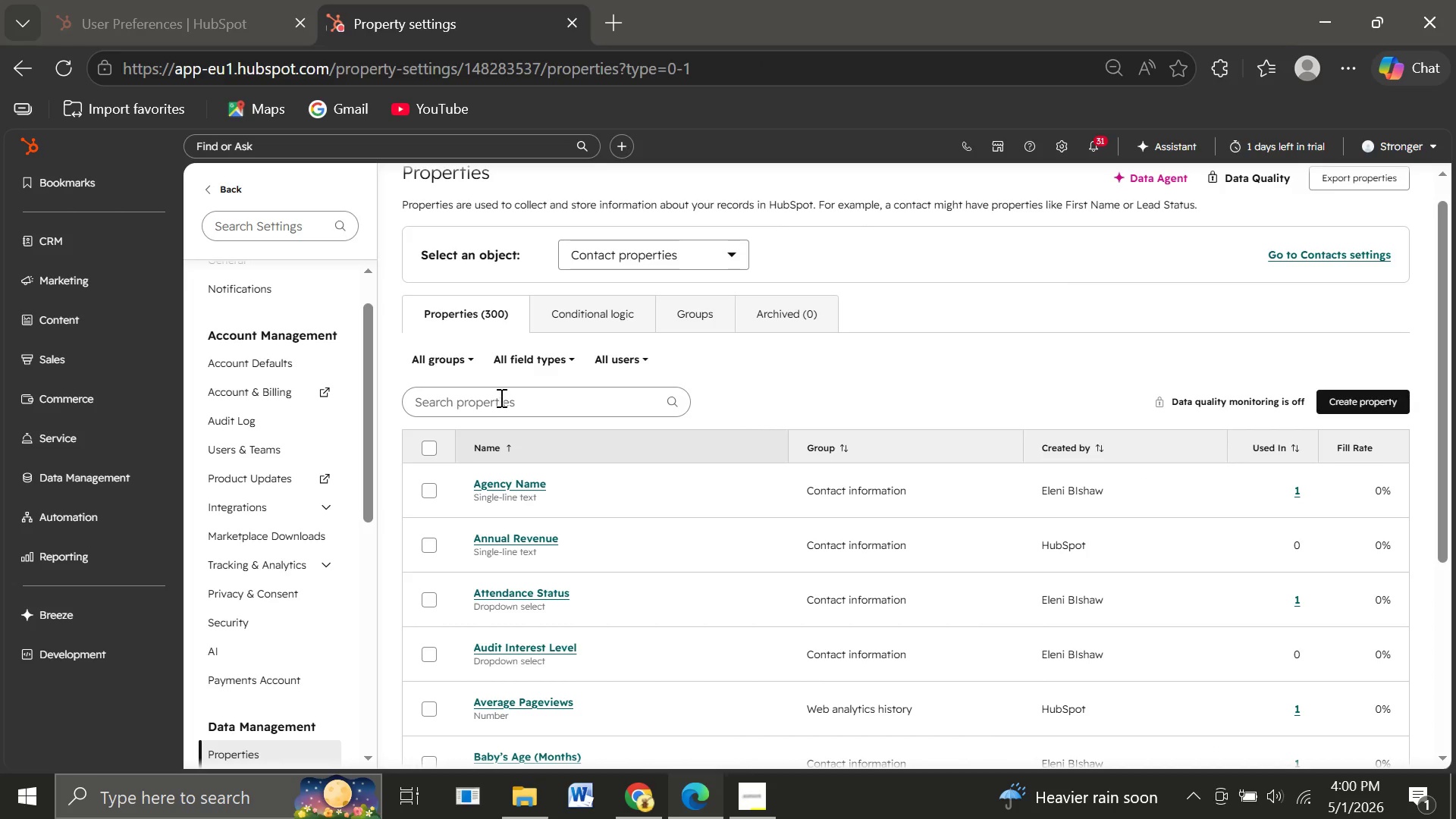 
left_click([500, 397])
 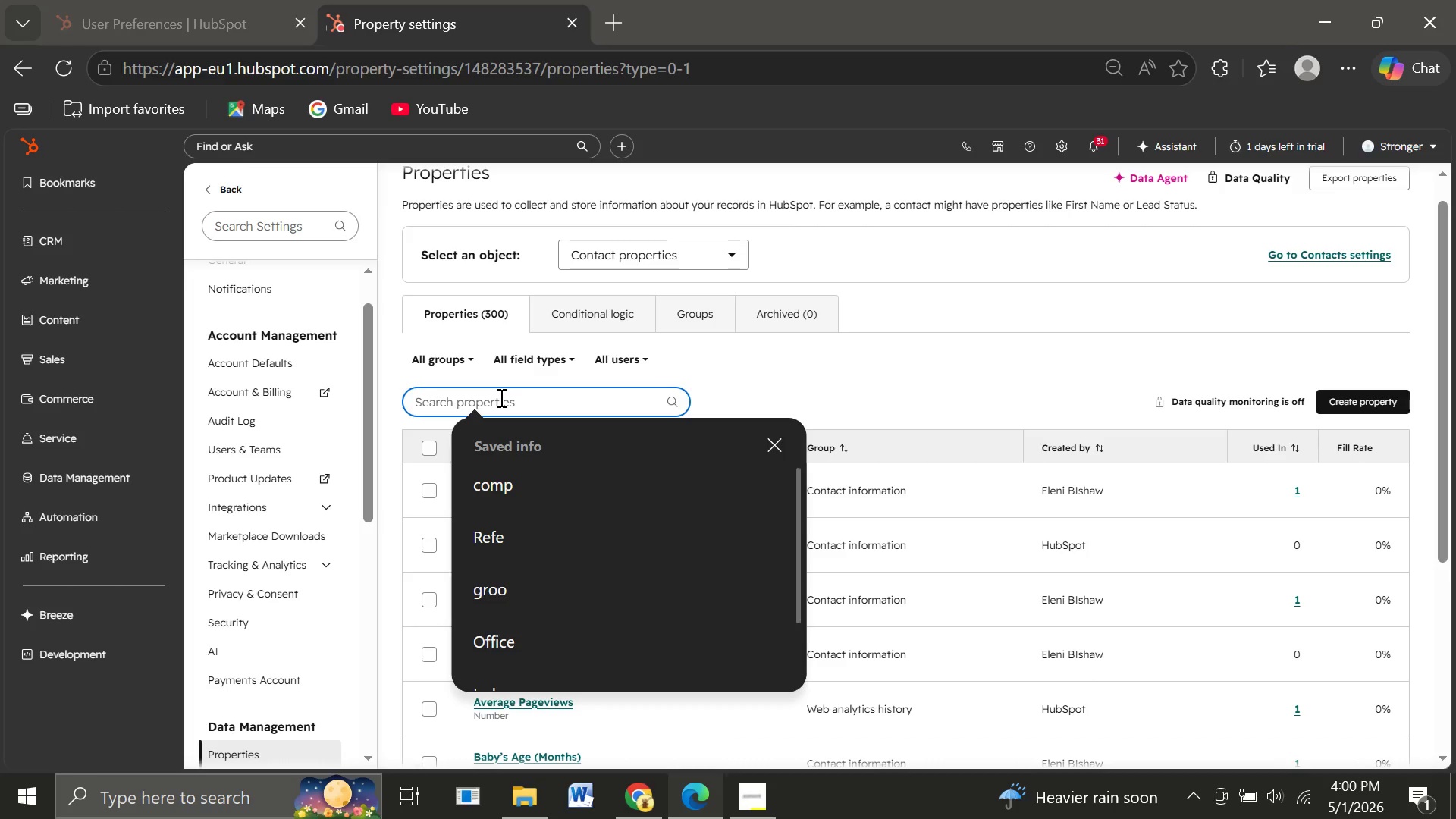 
wait(8.91)
 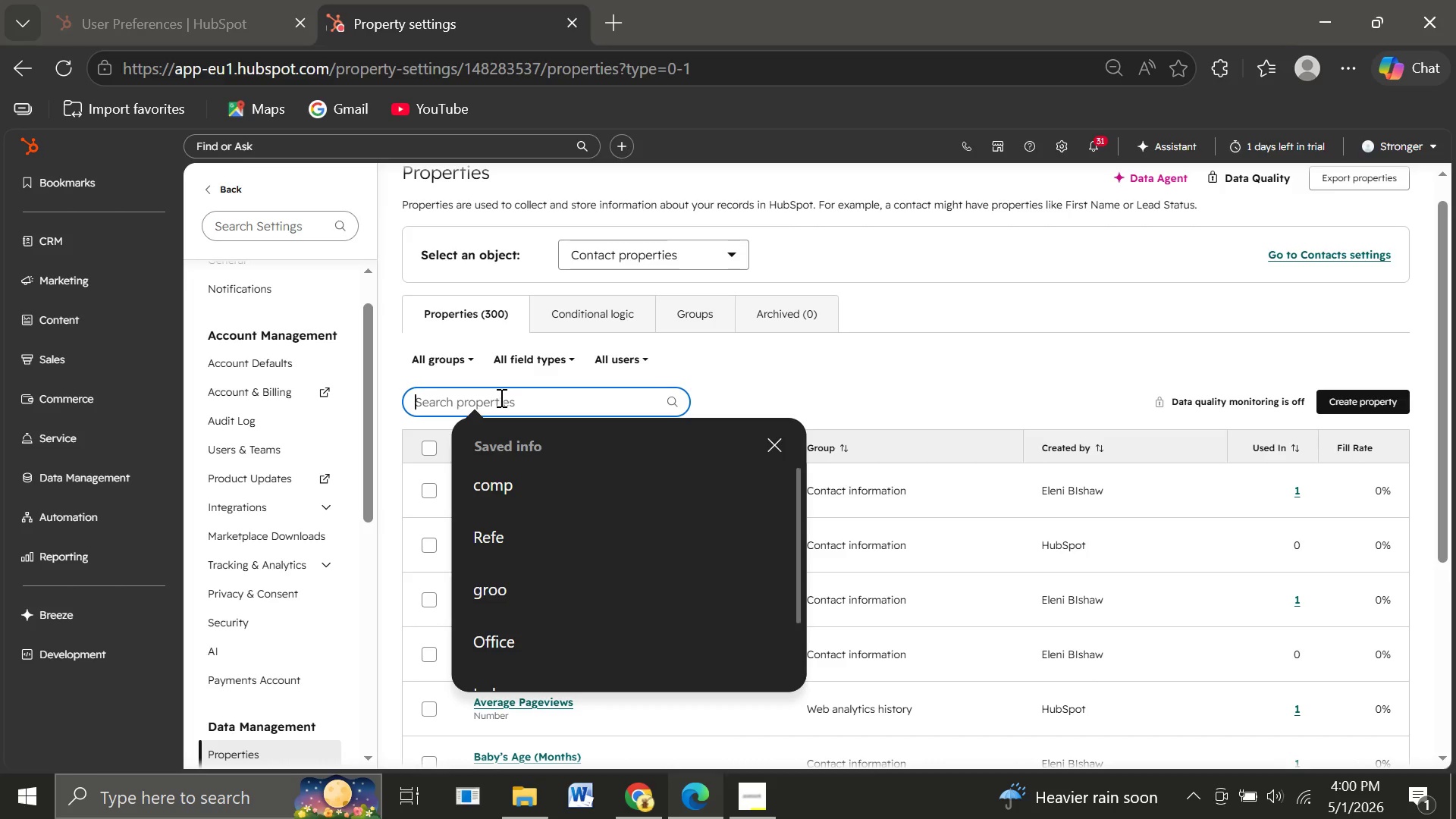 
key(Shift+L)
 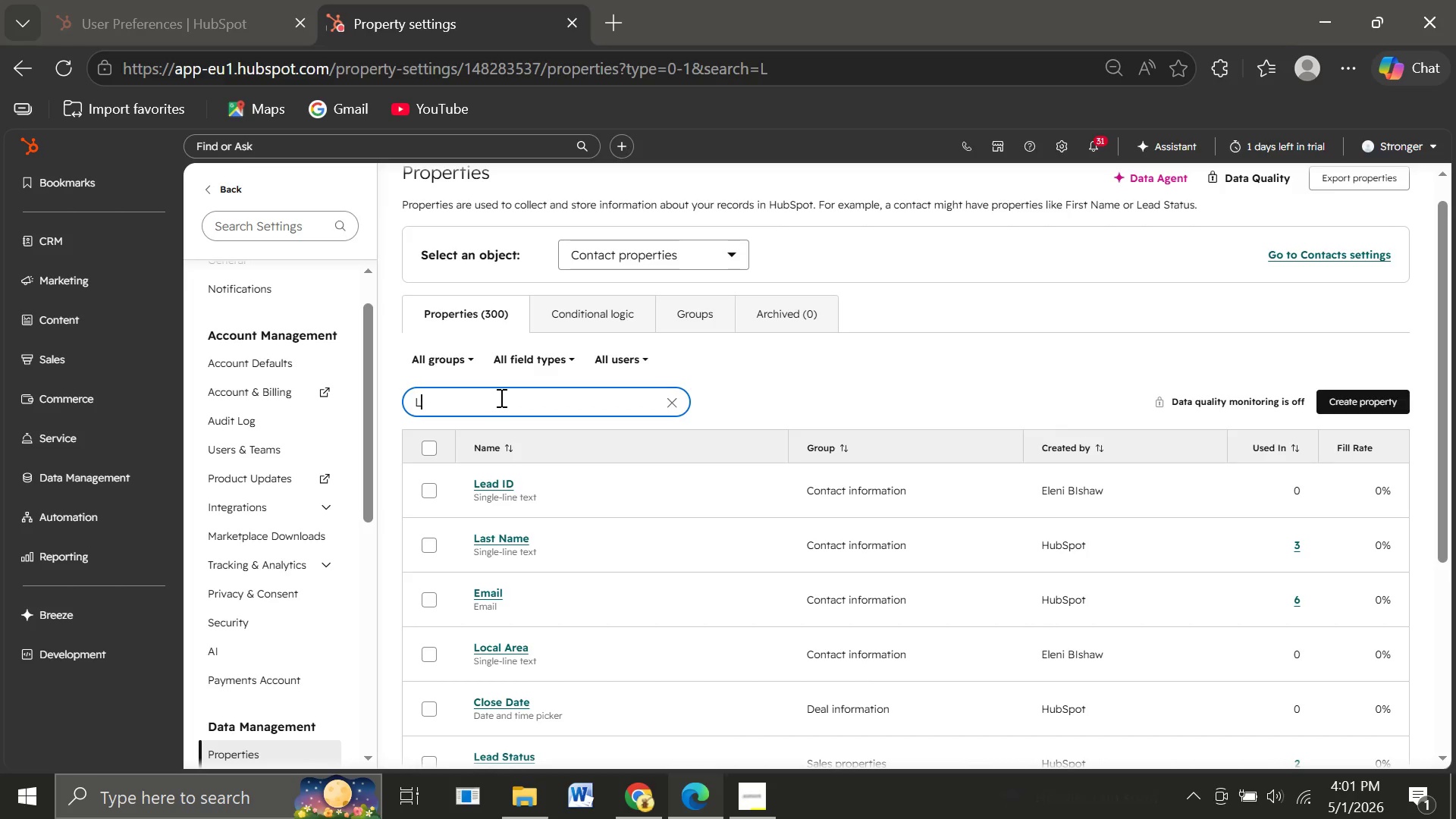 
wait(15.58)
 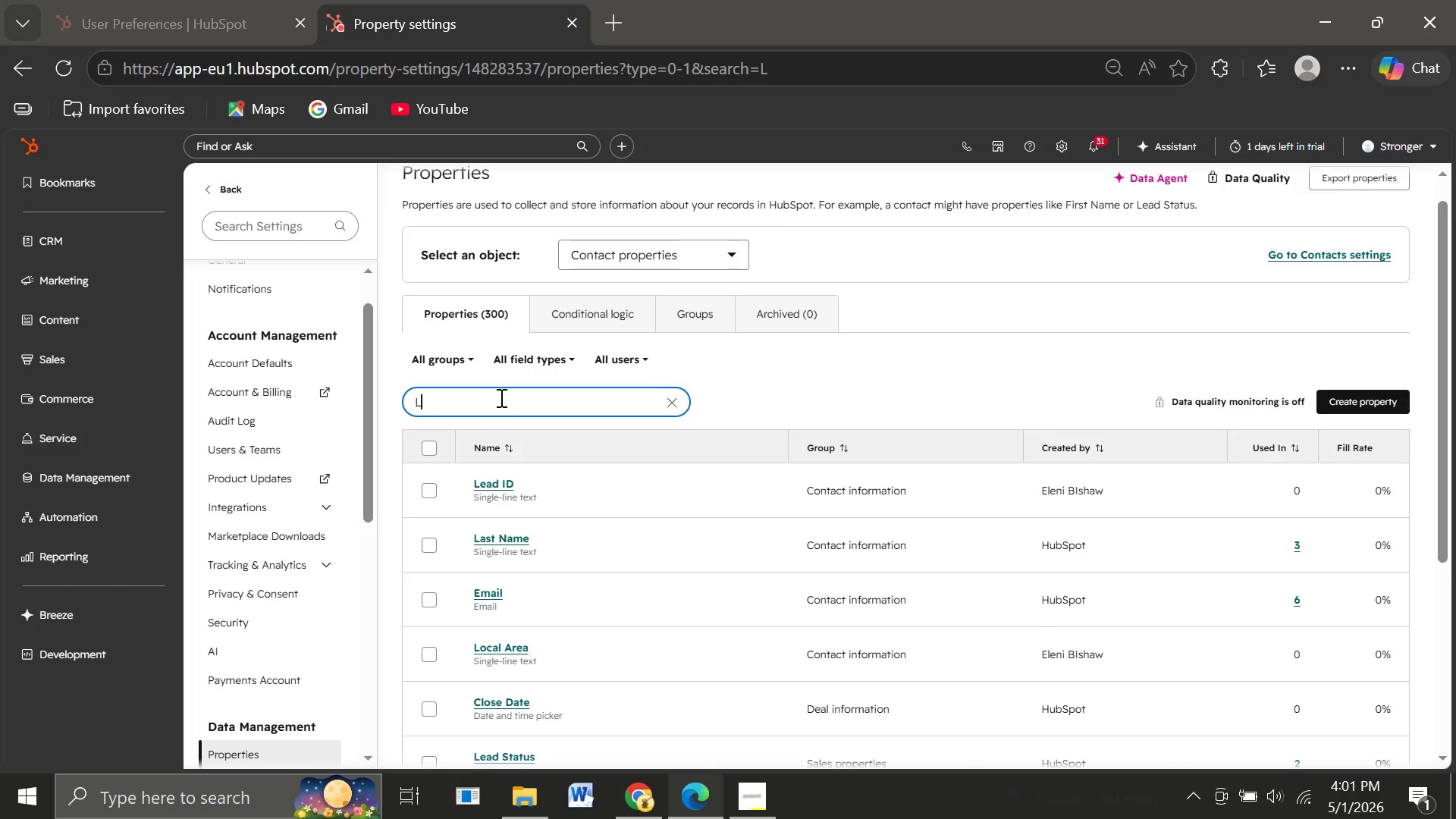 
type(ast pu)
 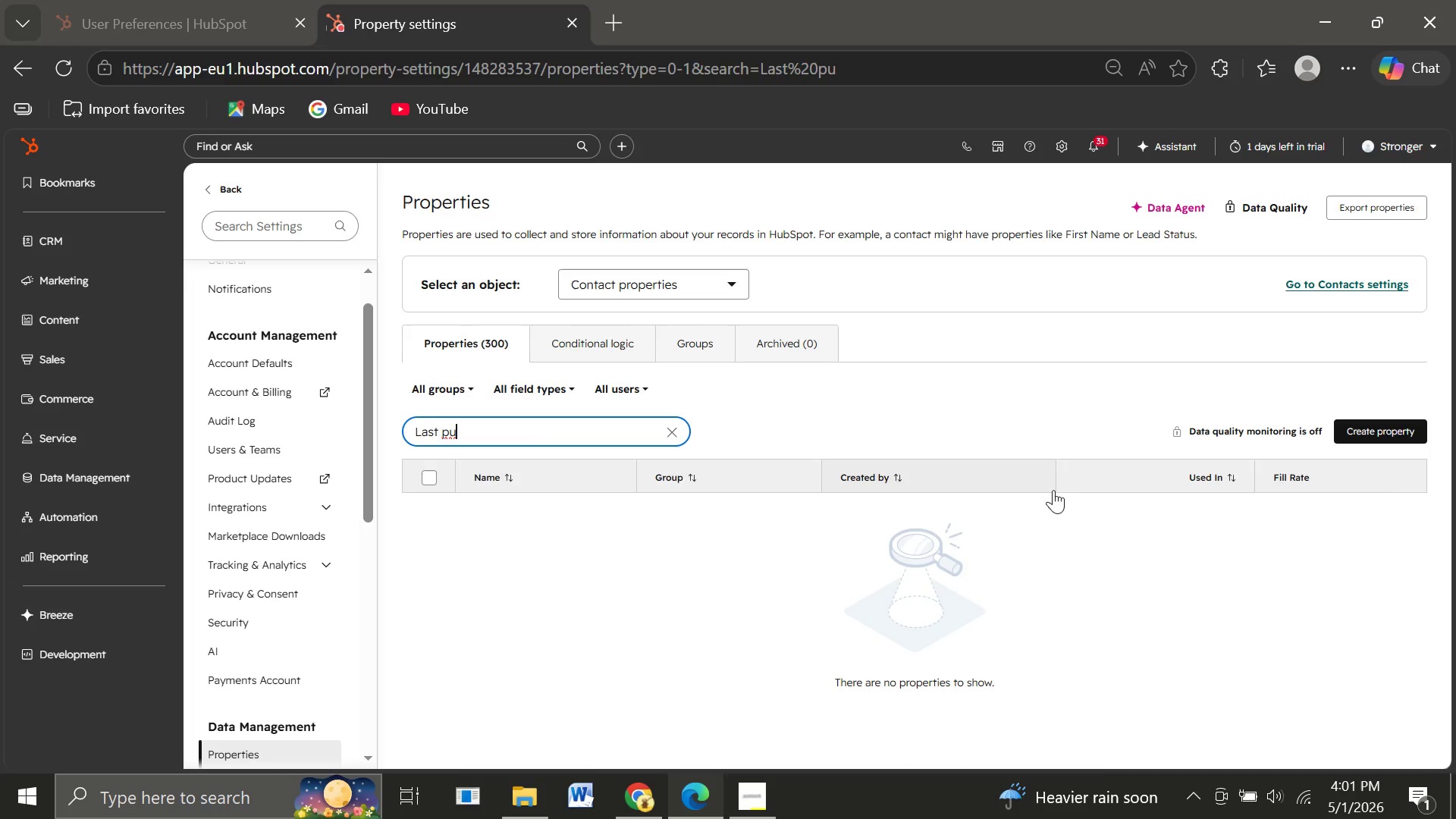 
wait(5.91)
 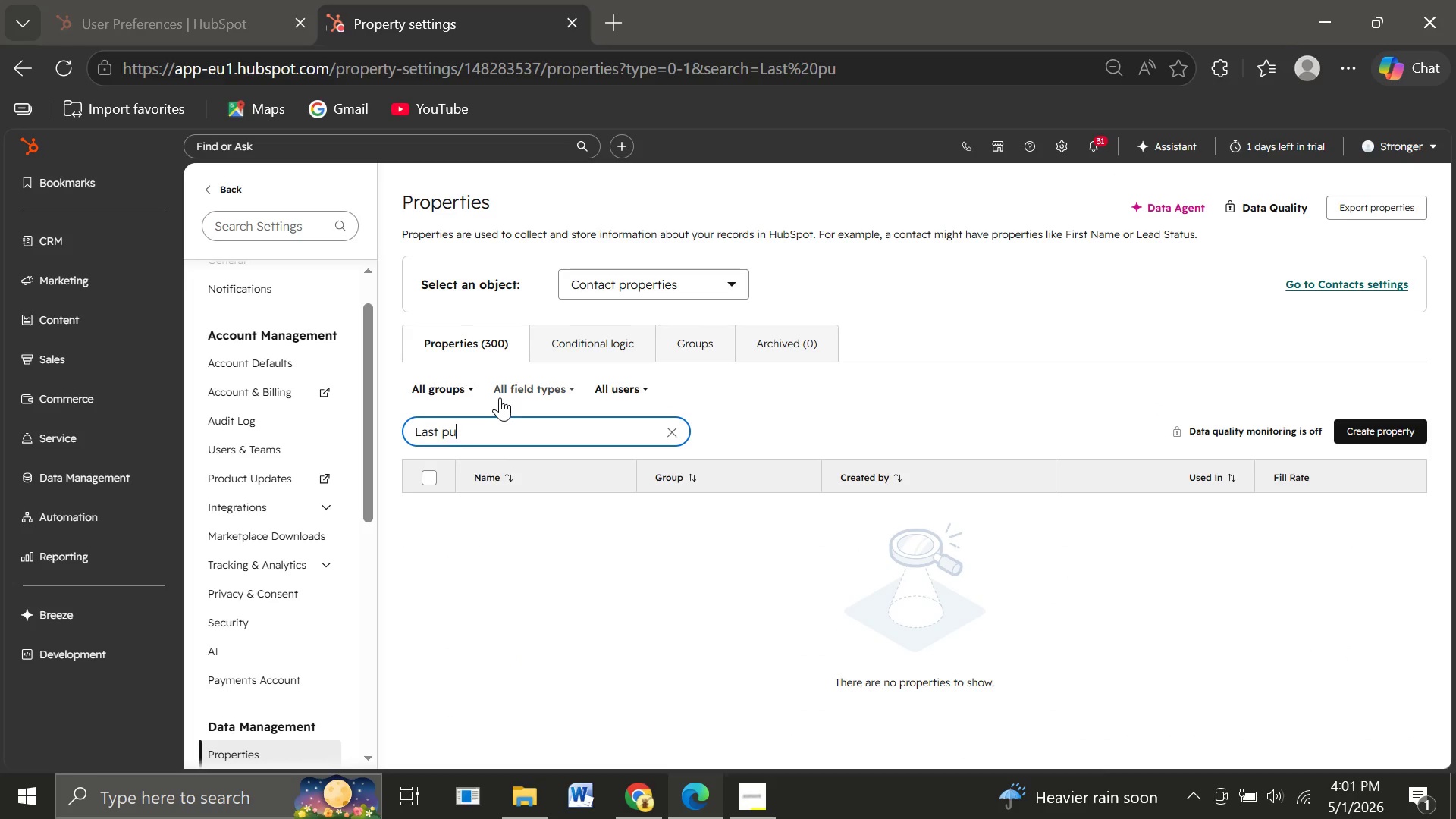 
left_click([1362, 424])
 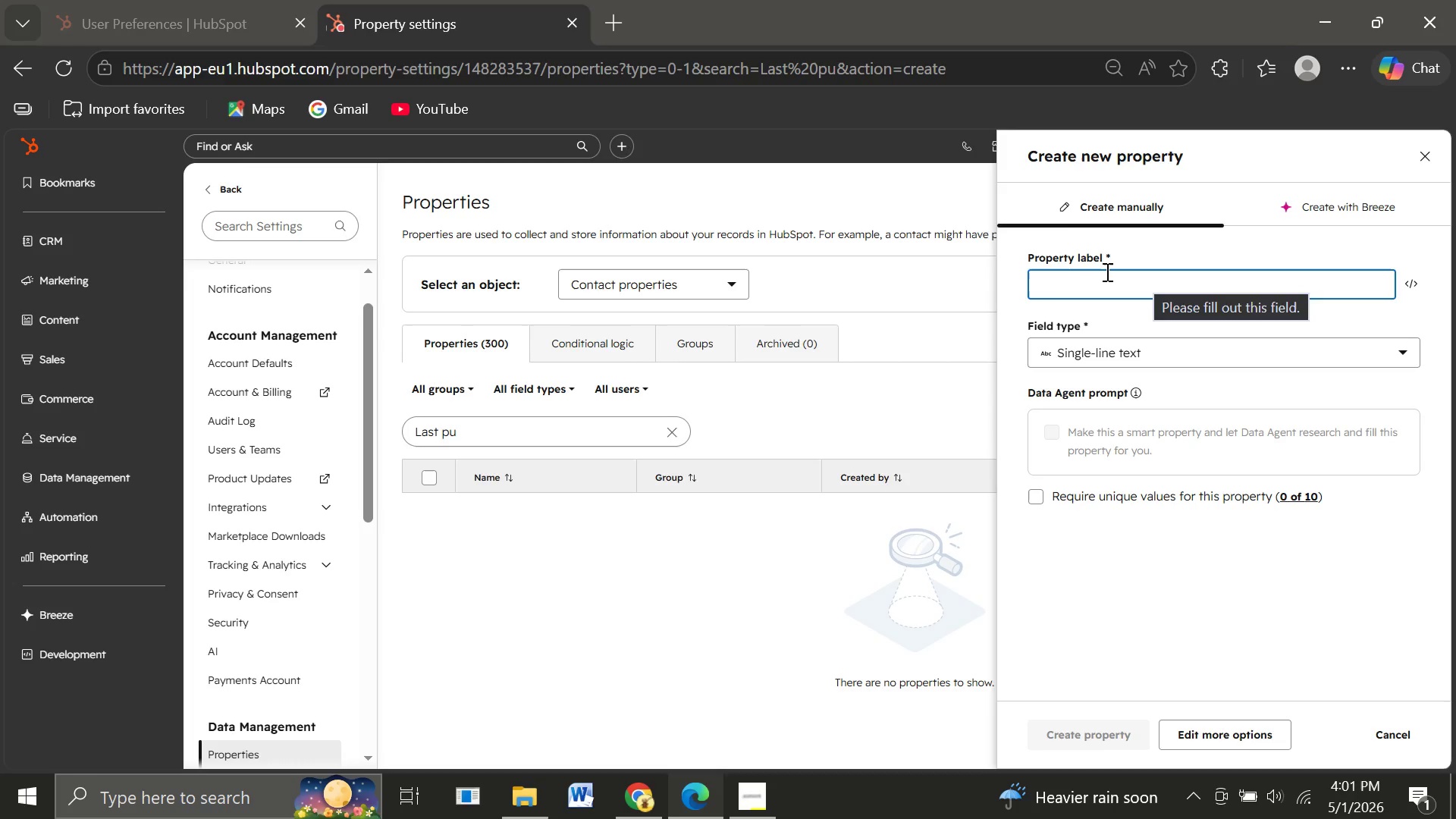 
type(Last purchase d)
key(Backspace)
type(Date)
 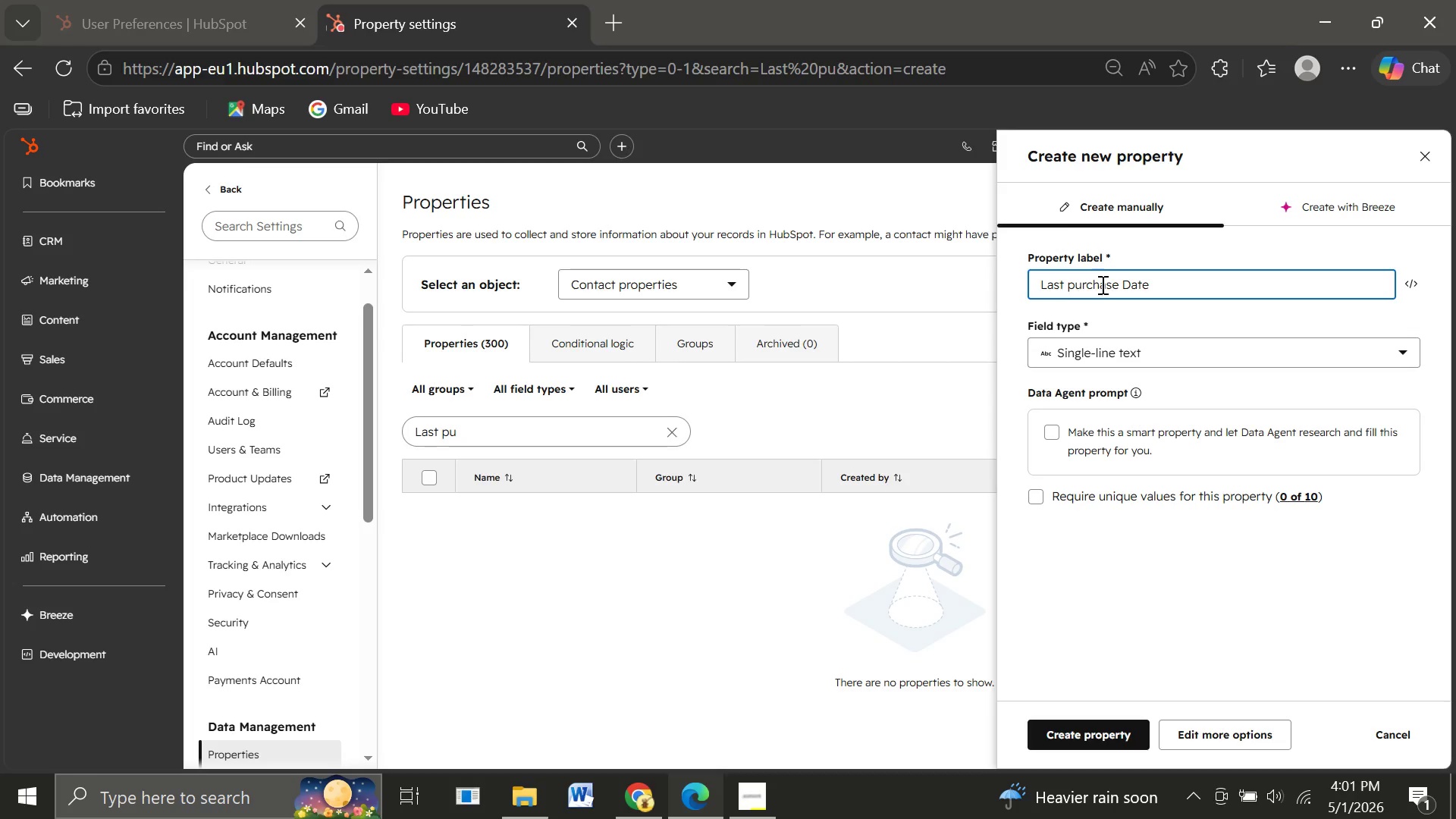 
left_click([1073, 288])
 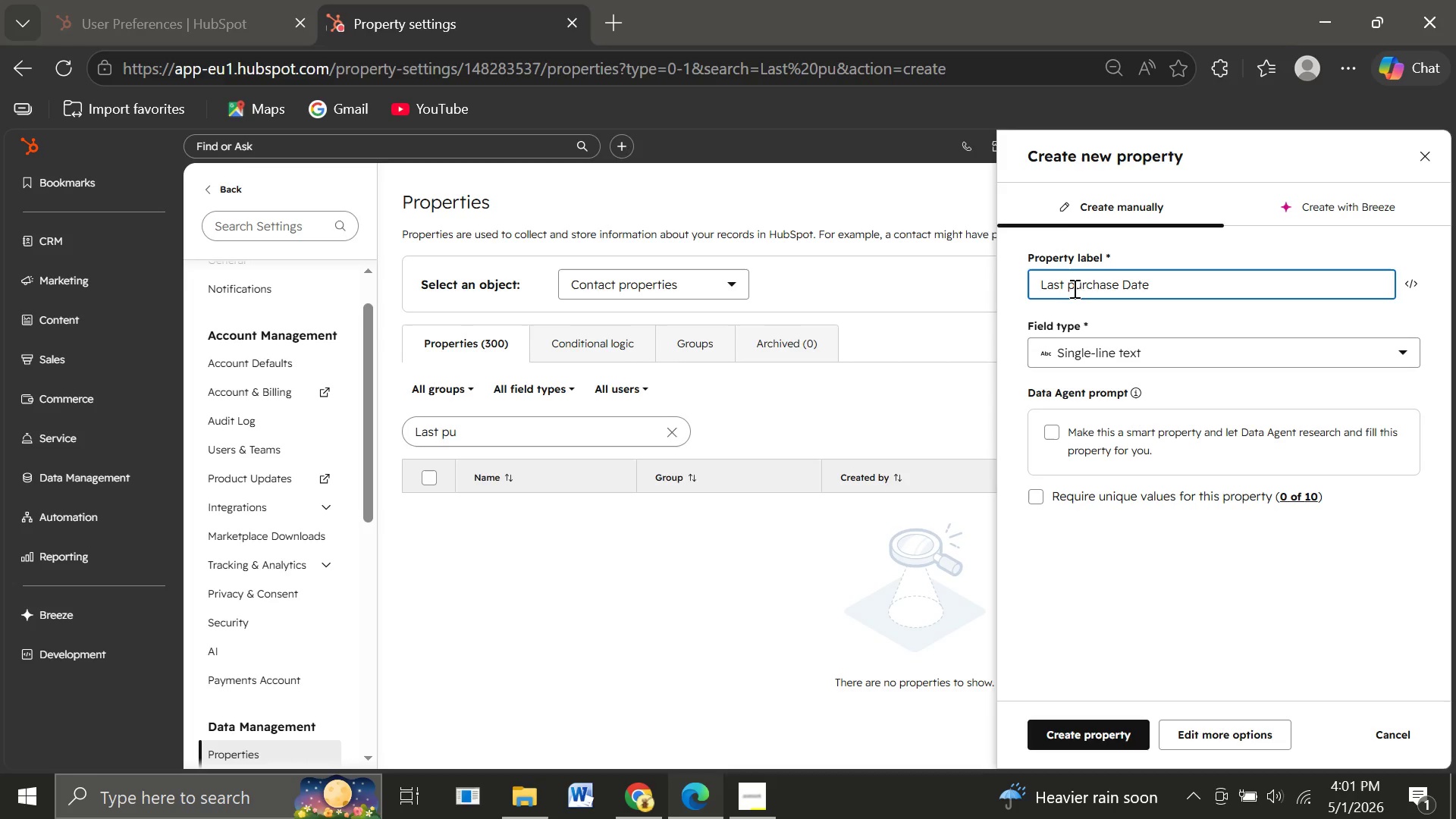 
key(Backspace)
 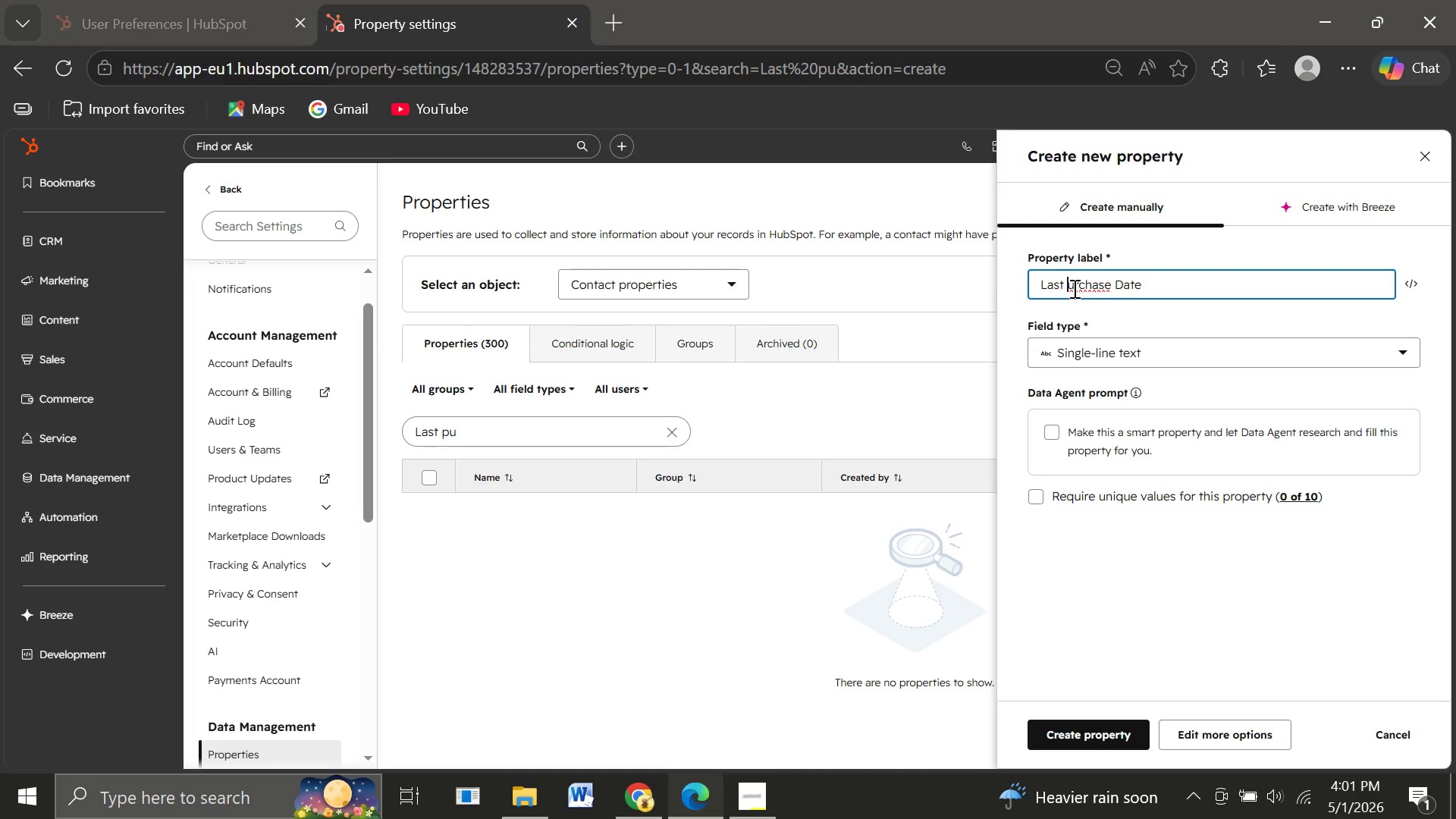 
key(Shift+P)
 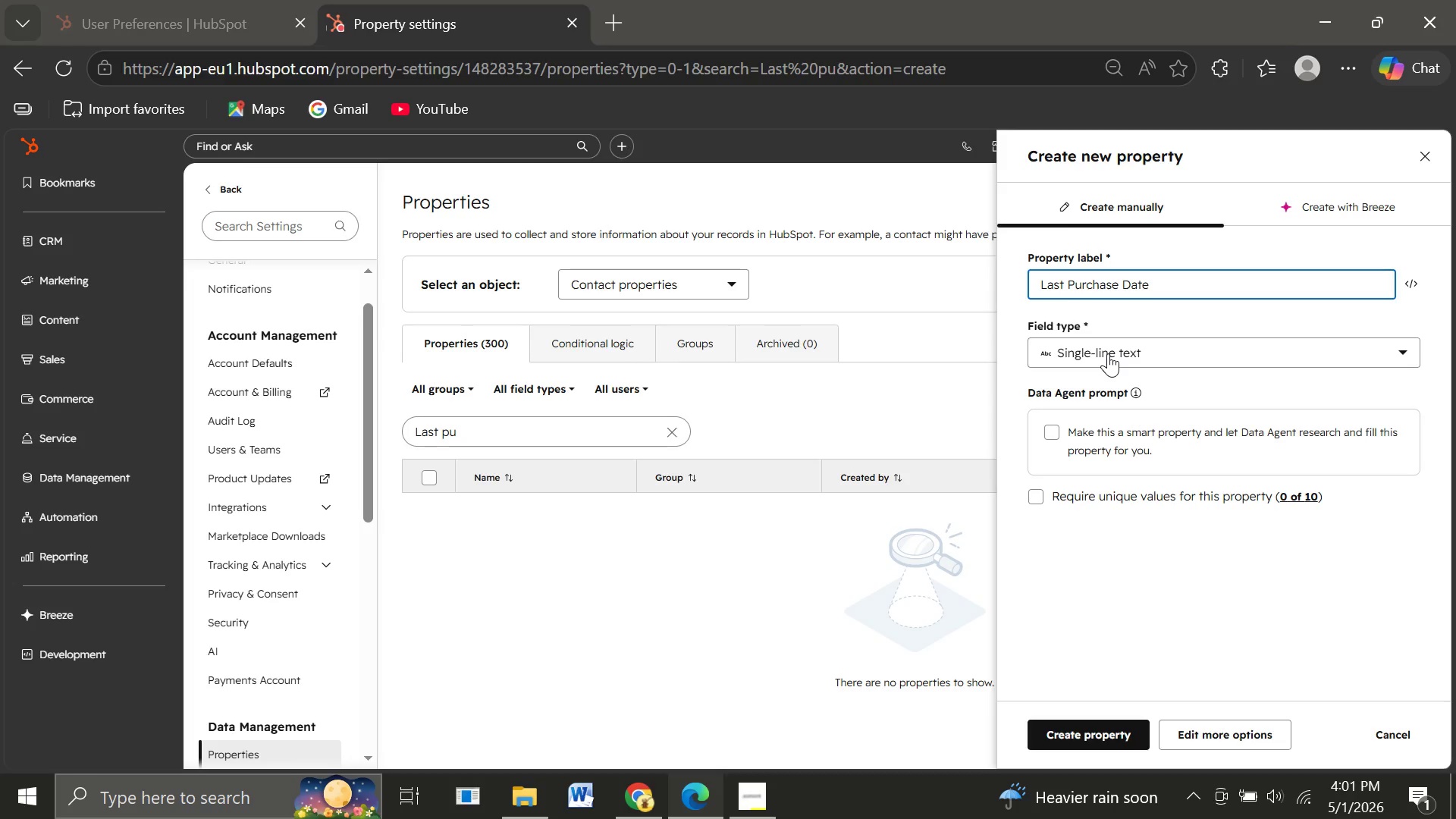 
wait(7.95)
 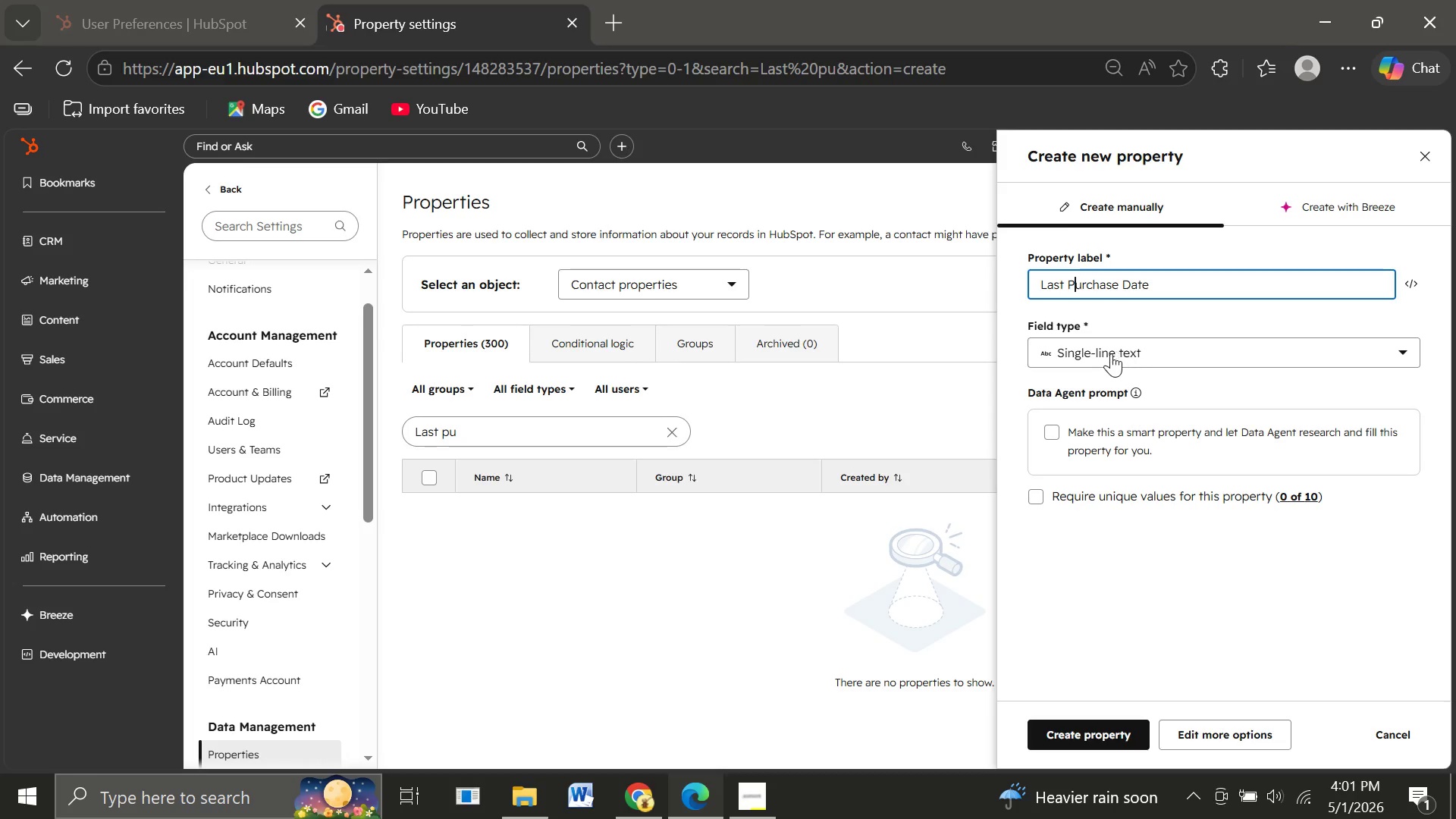 
left_click([1108, 353])
 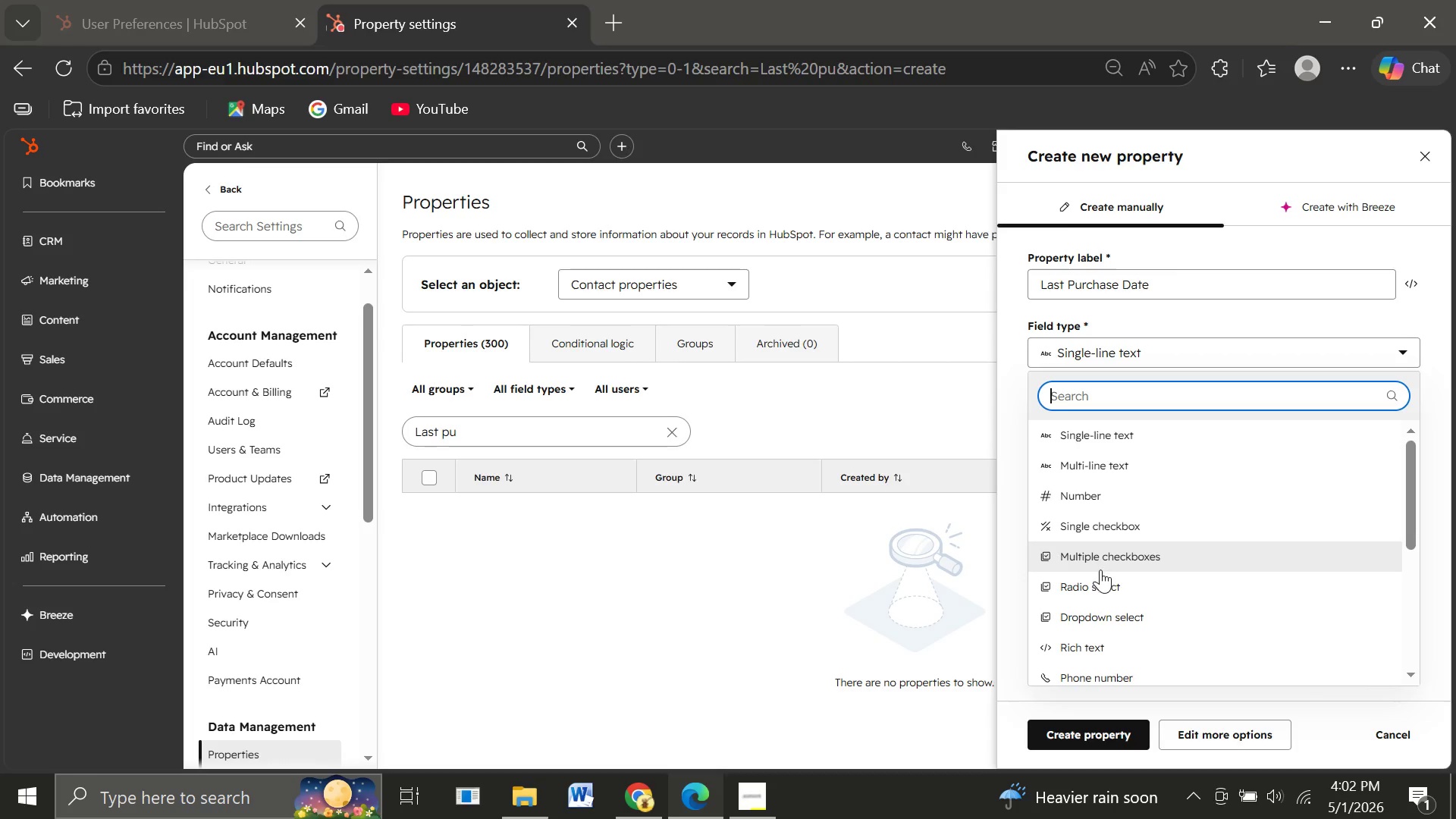 
wait(6.57)
 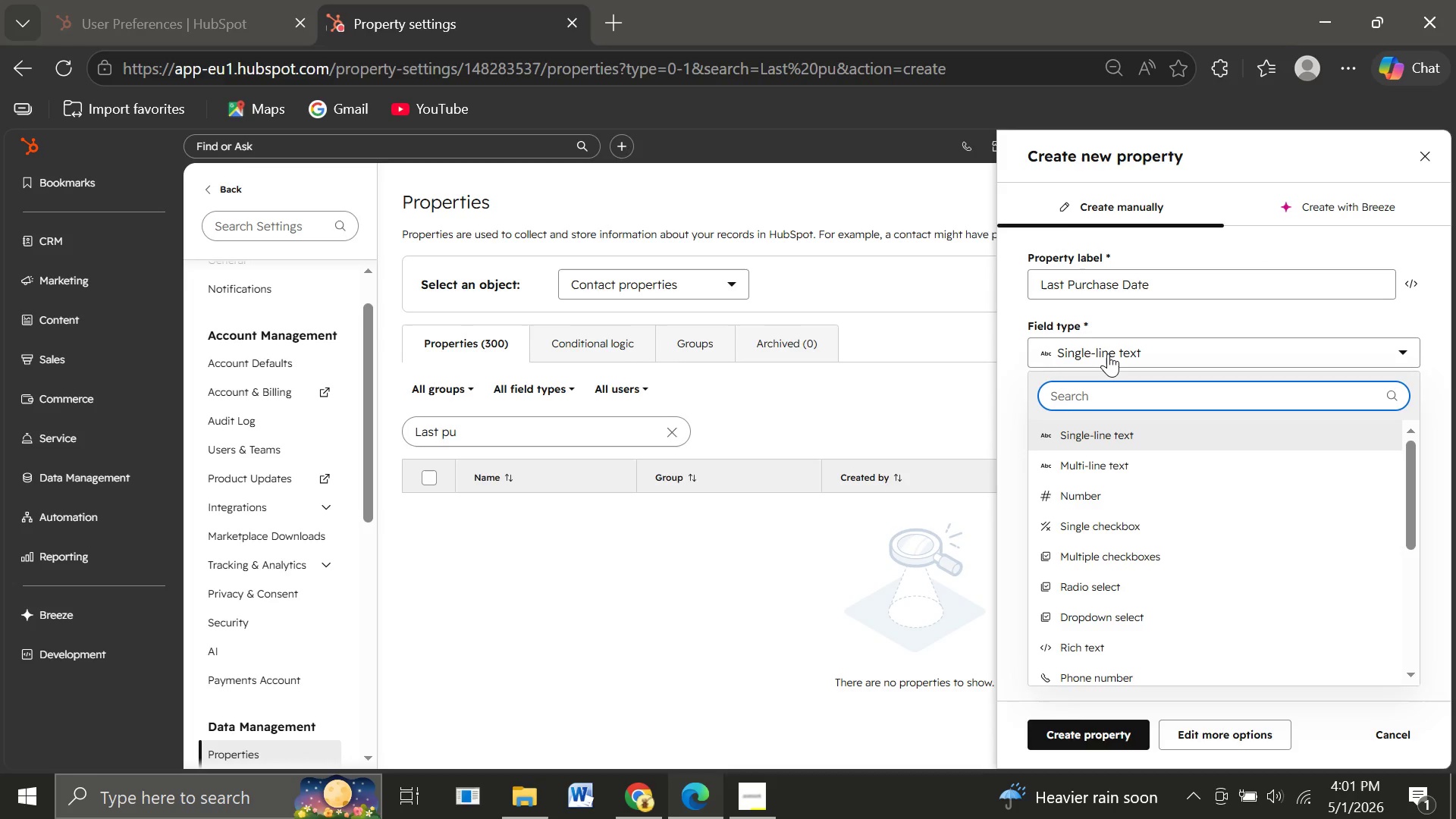 
mouse_move([1070, 601])
 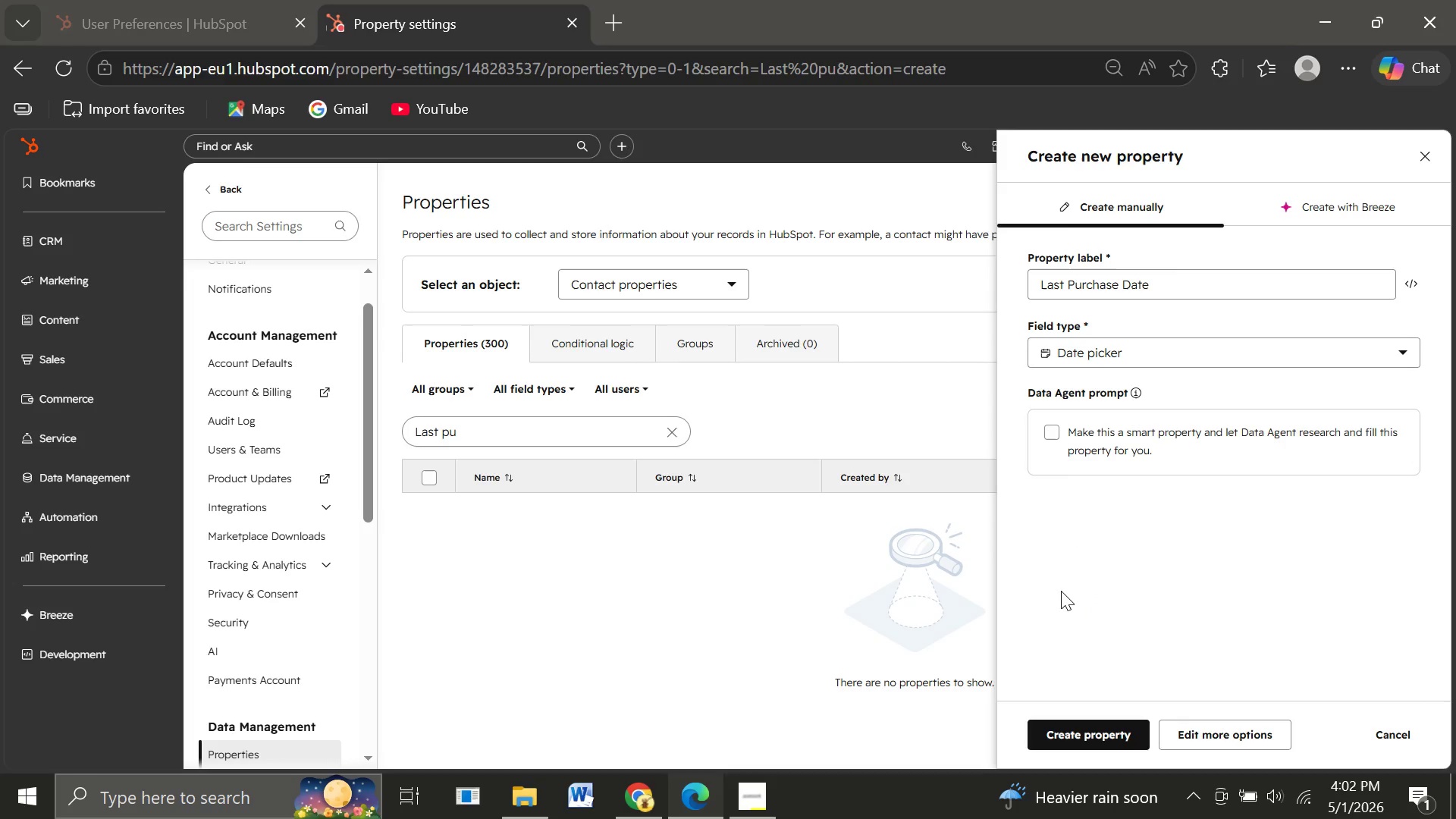 
left_click([1061, 591])
 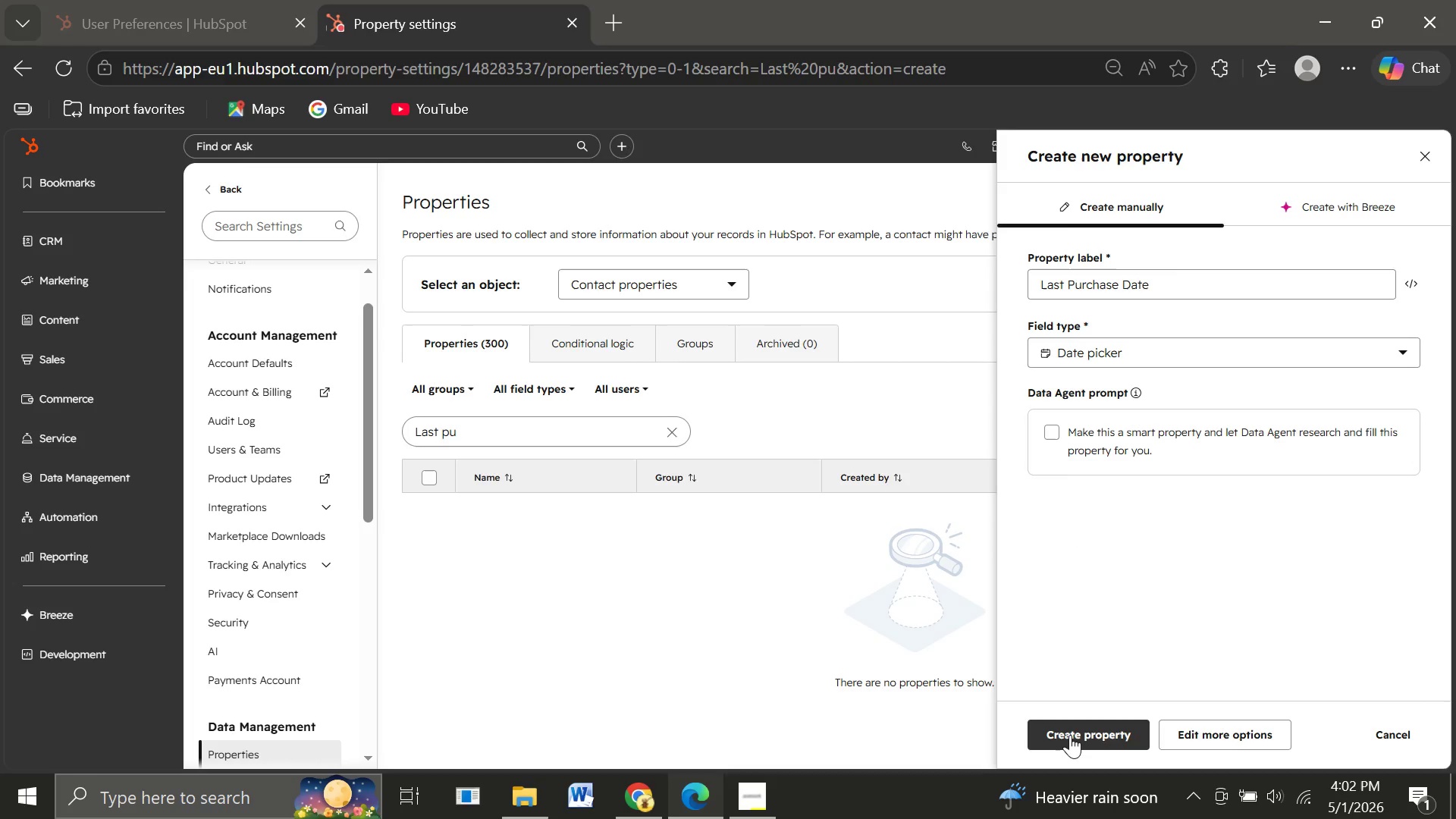 
left_click([1070, 735])
 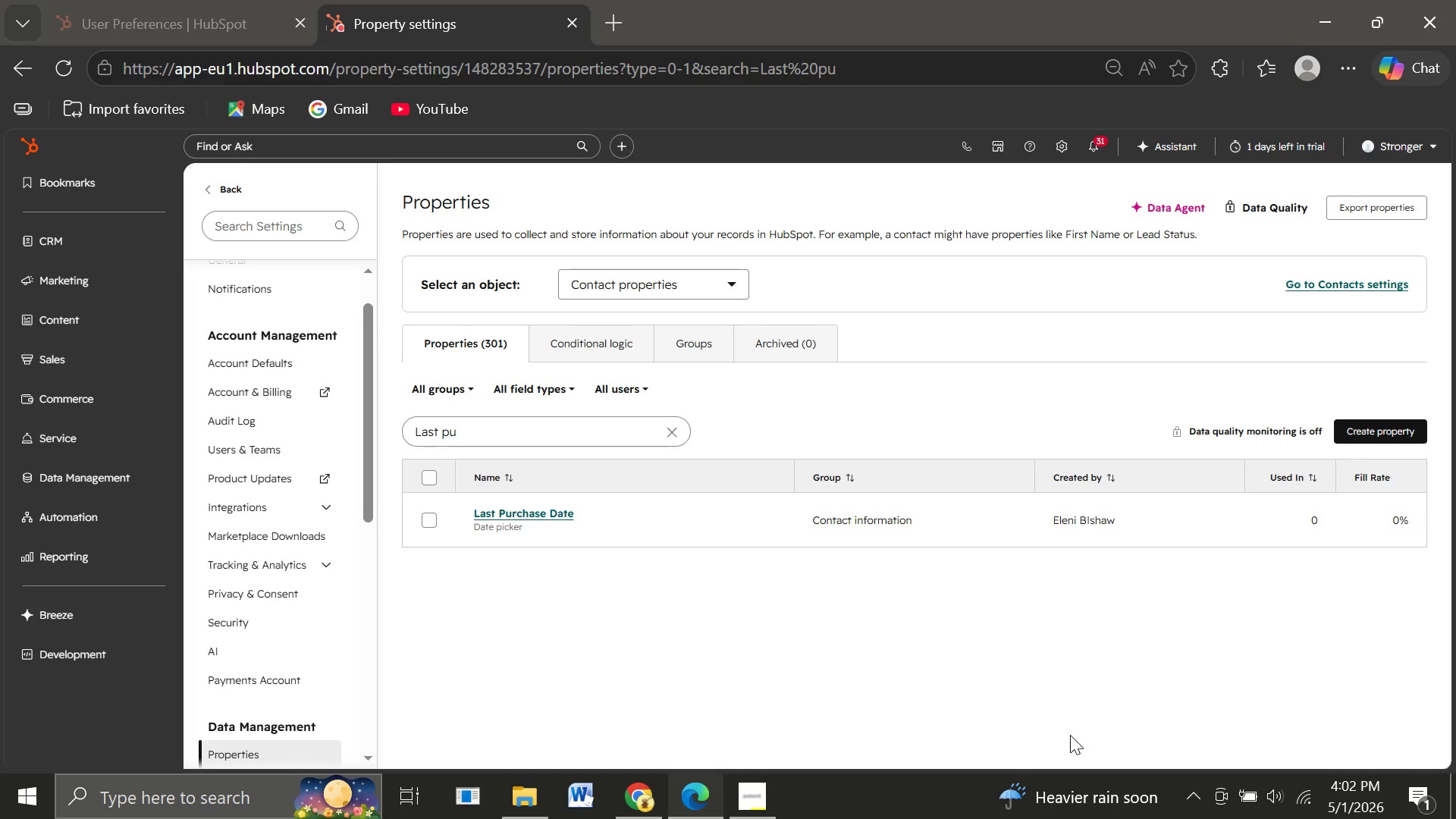 
wait(22.01)
 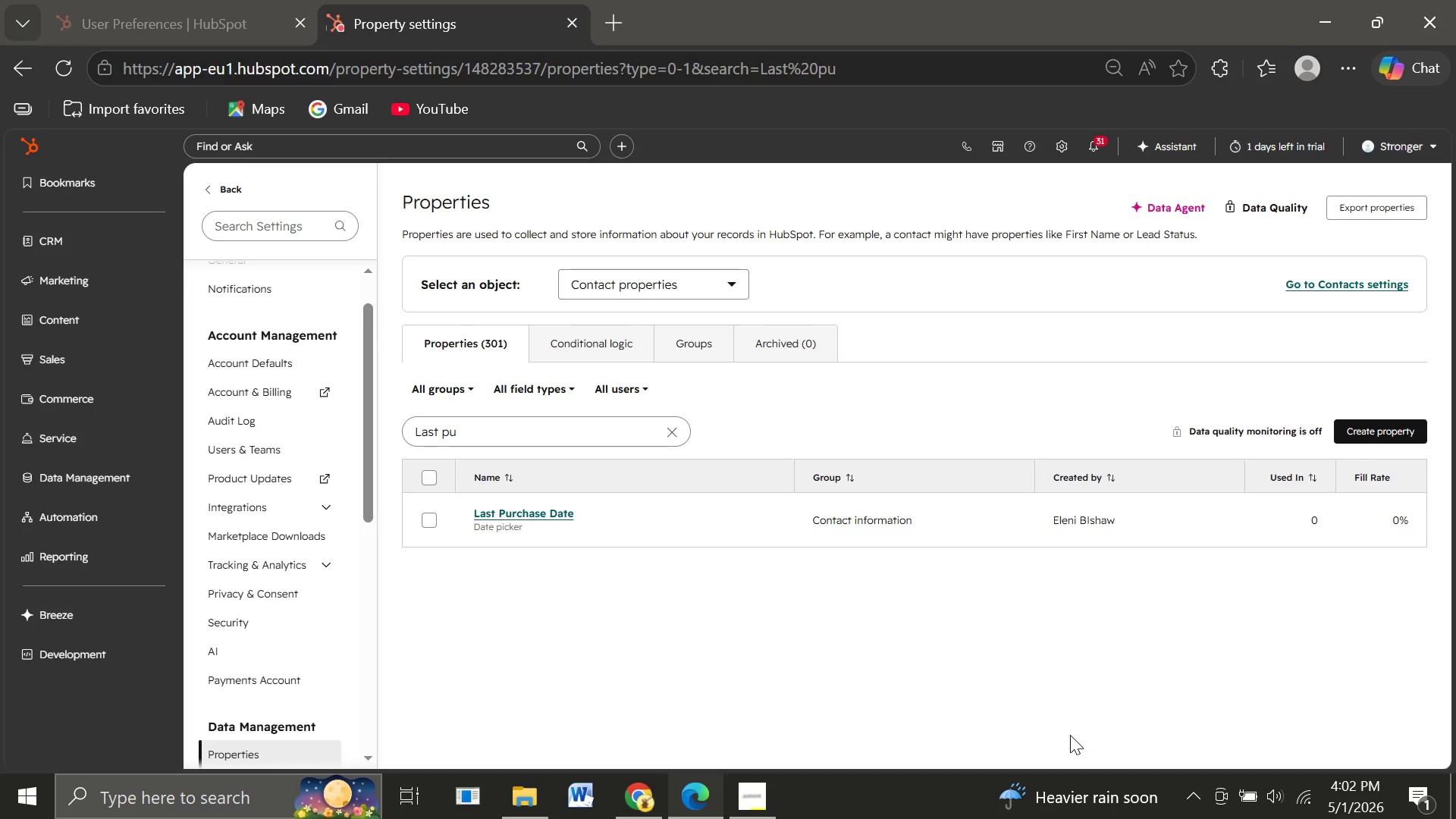 
left_click([668, 429])
 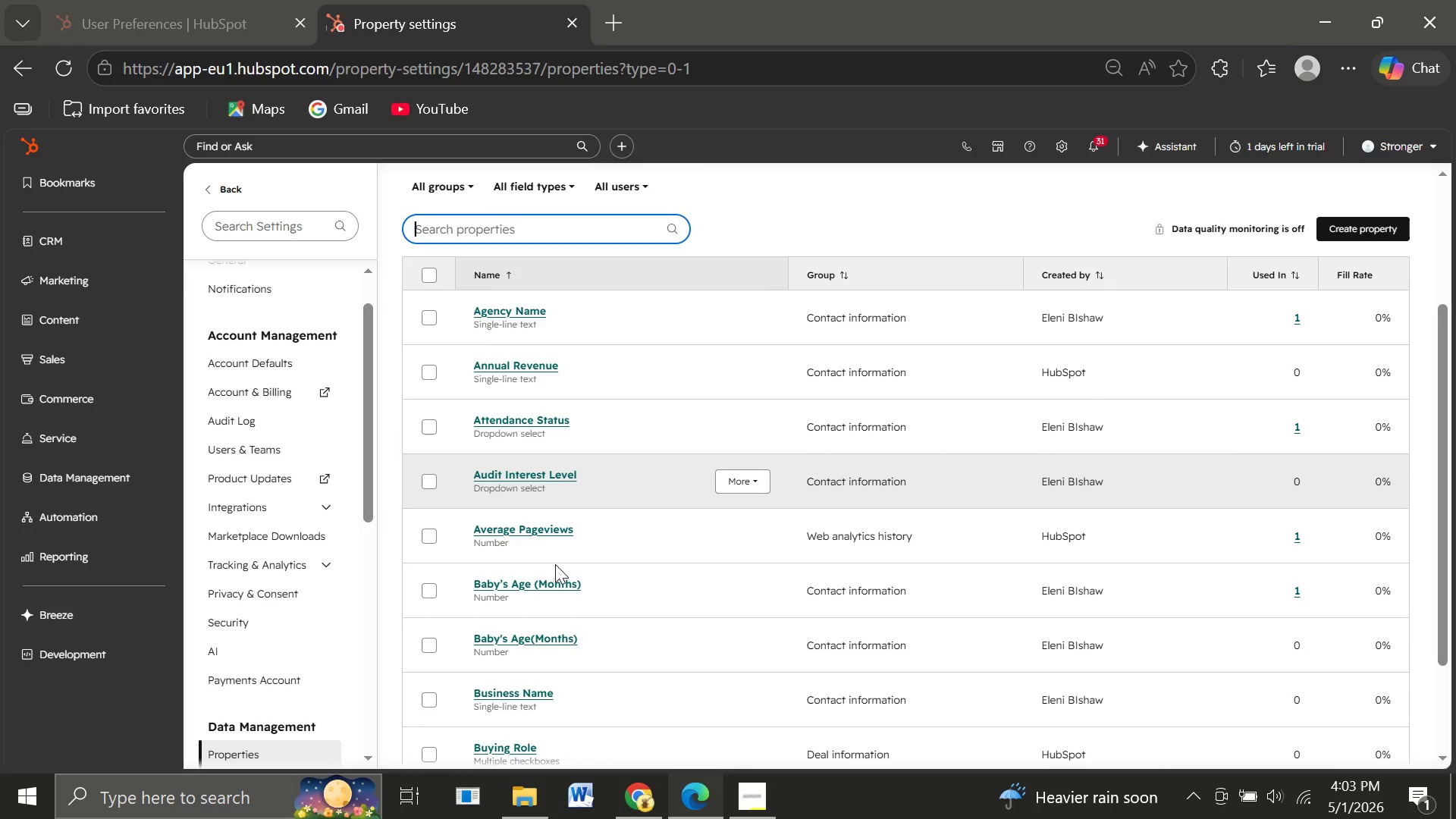 
wait(38.12)
 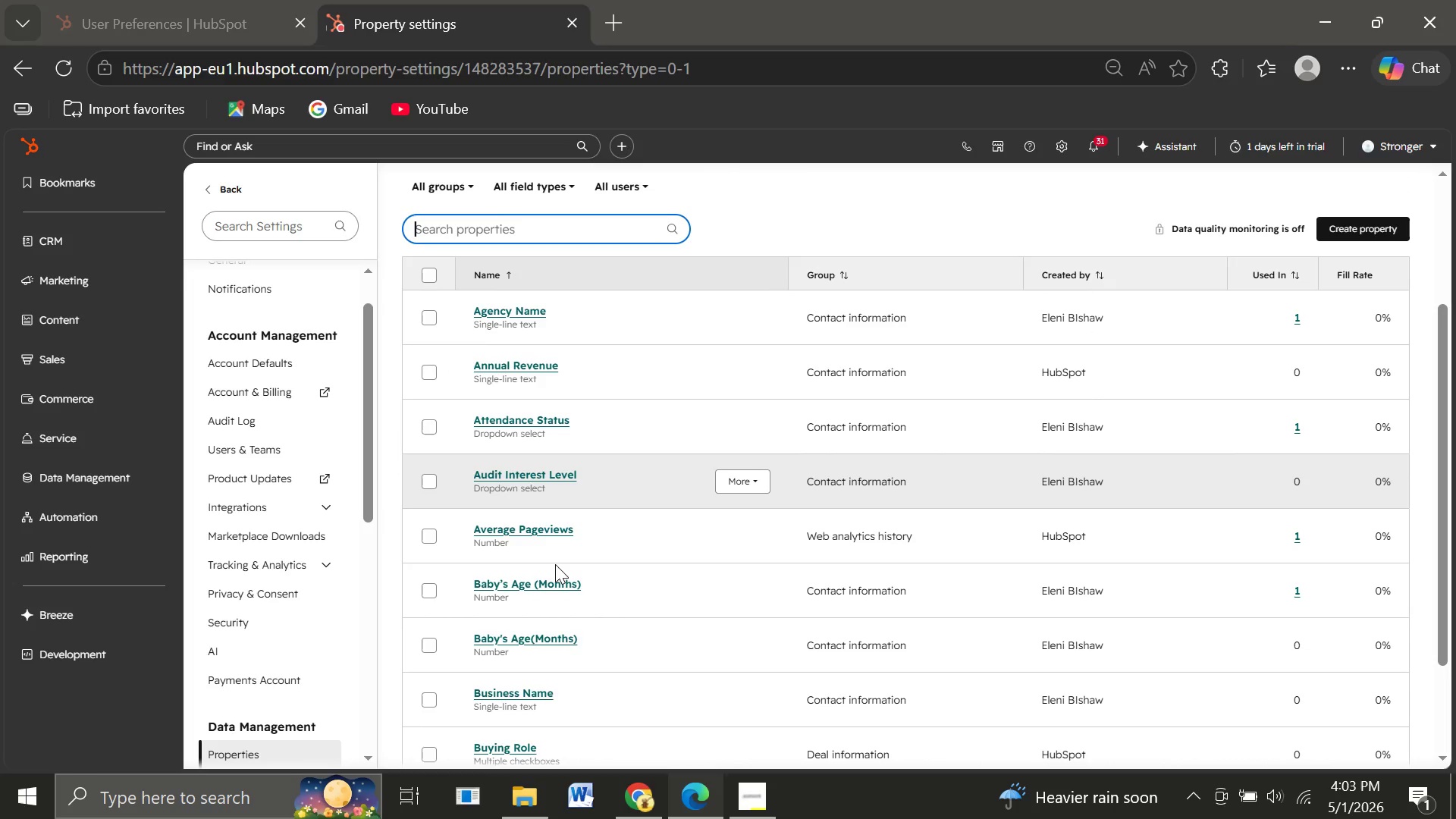 
left_click([99, 228])
 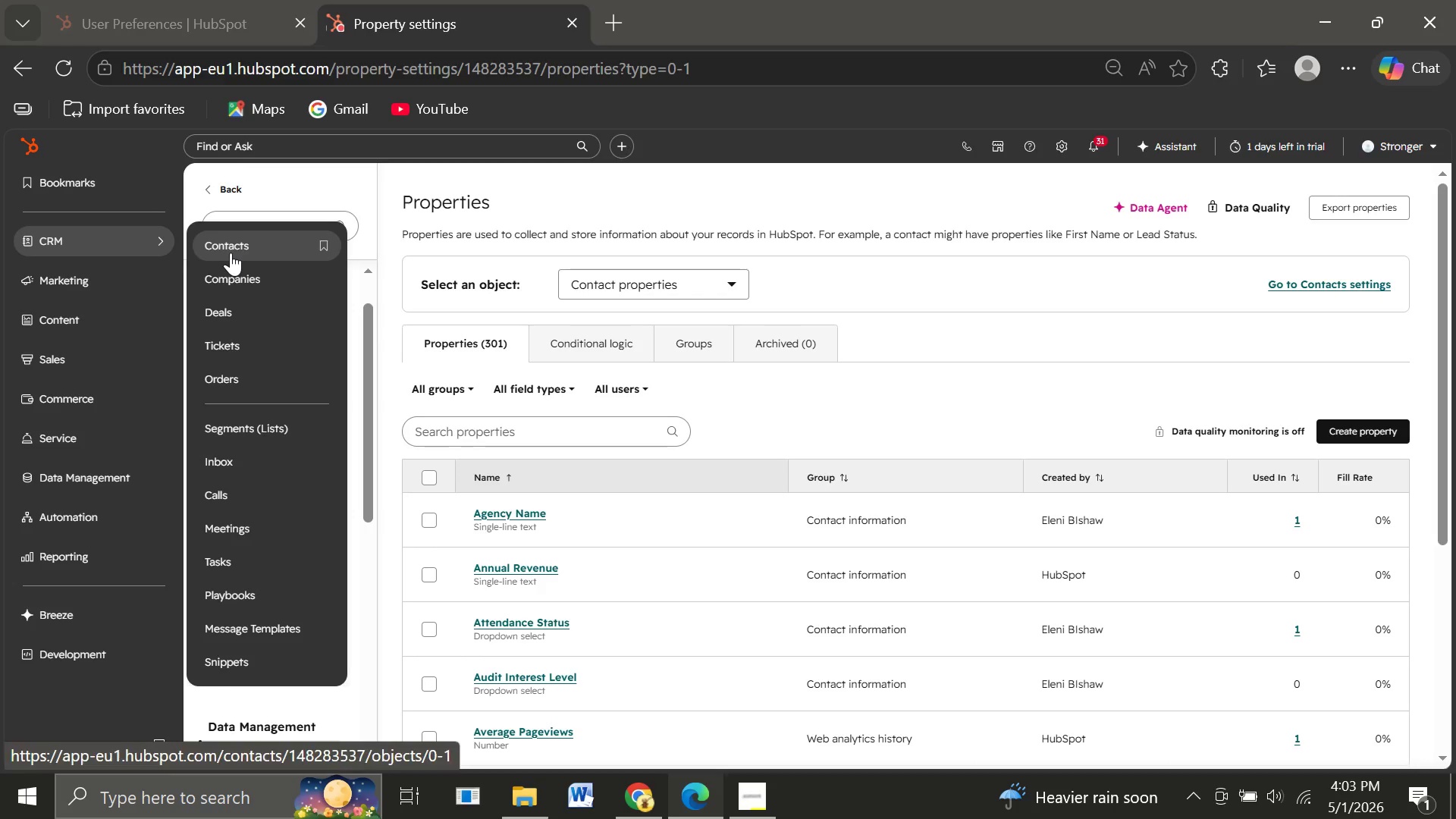 
left_click([231, 253])
 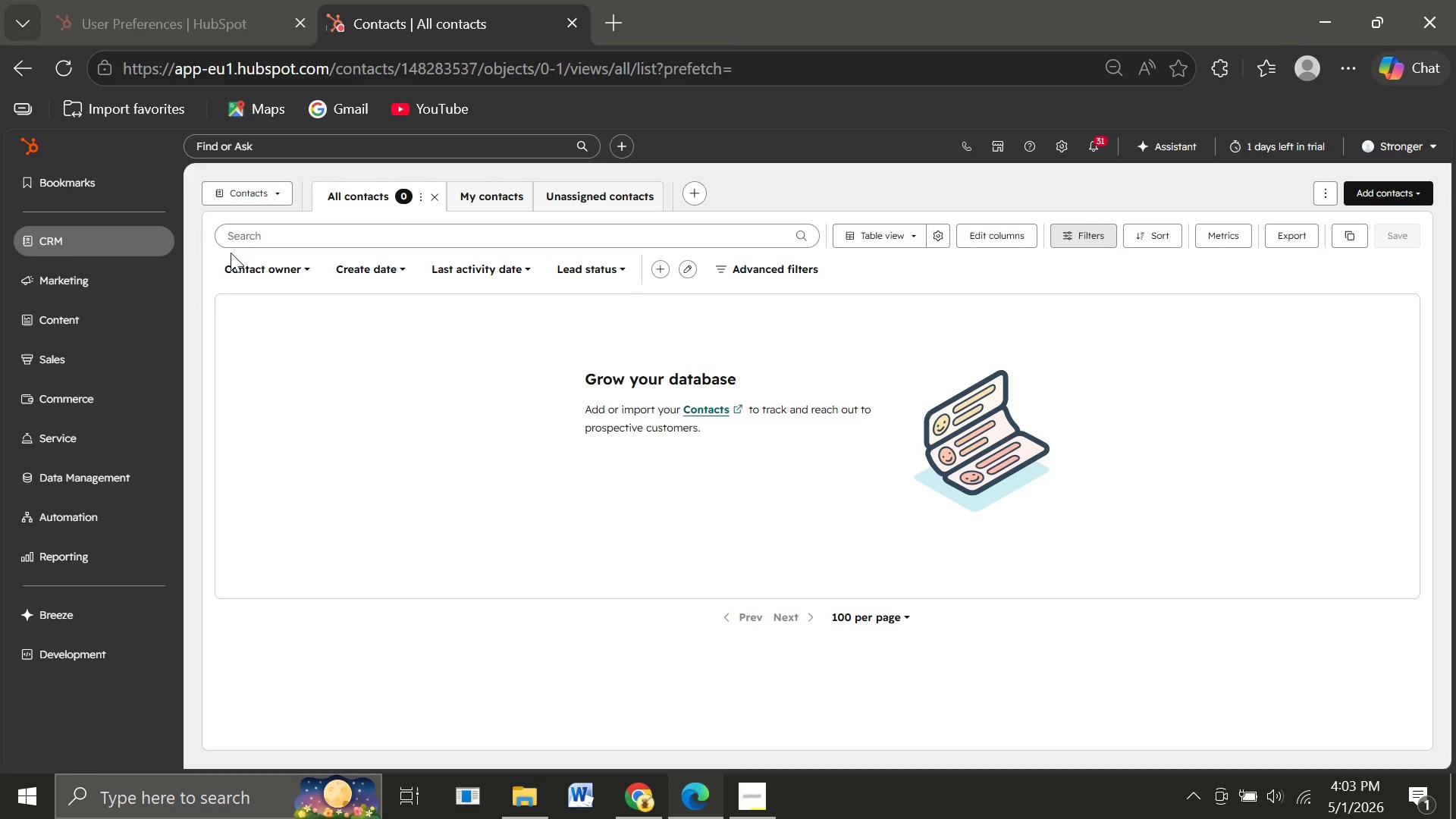 
wait(20.11)
 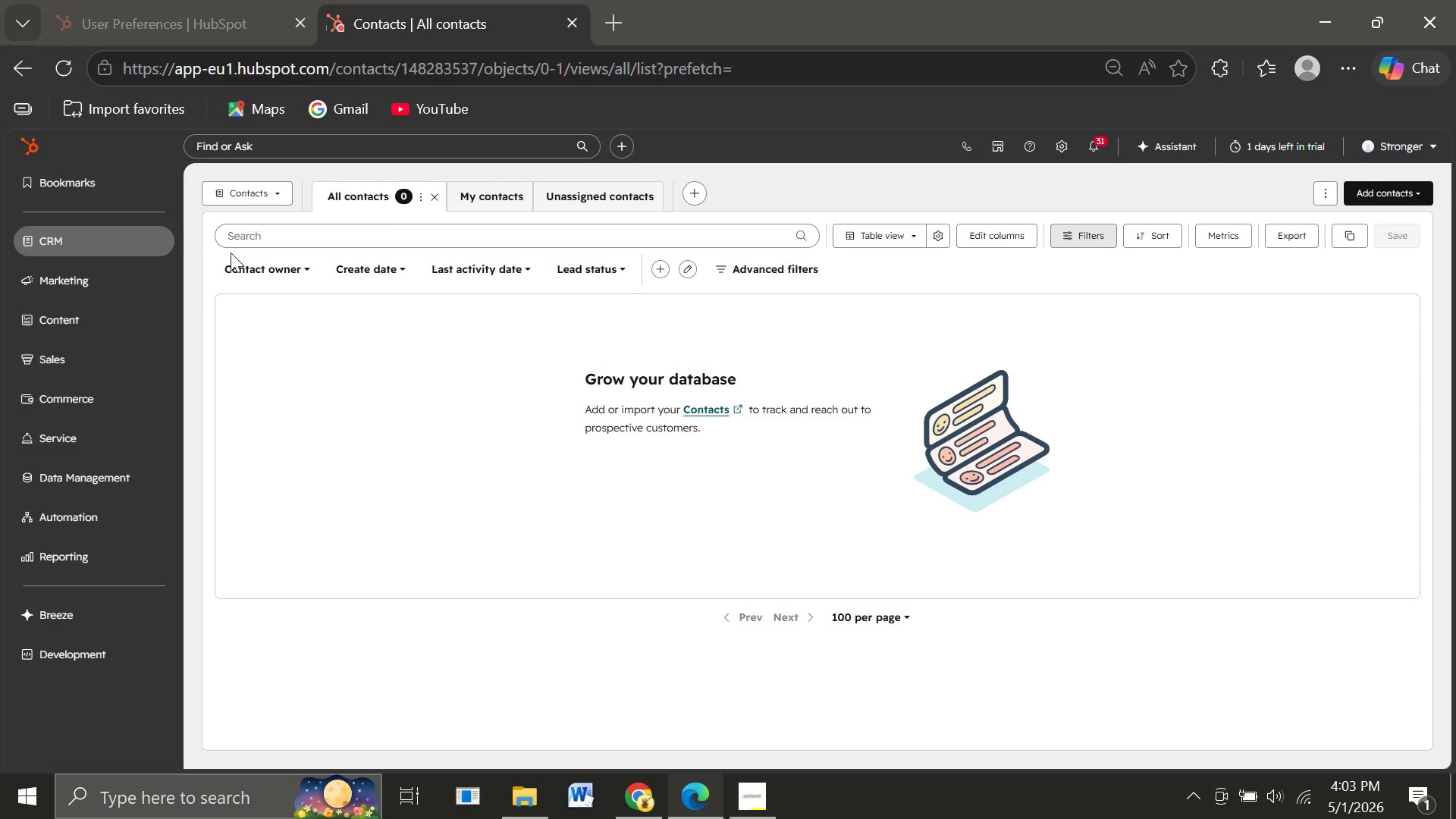 
left_click([1390, 186])
 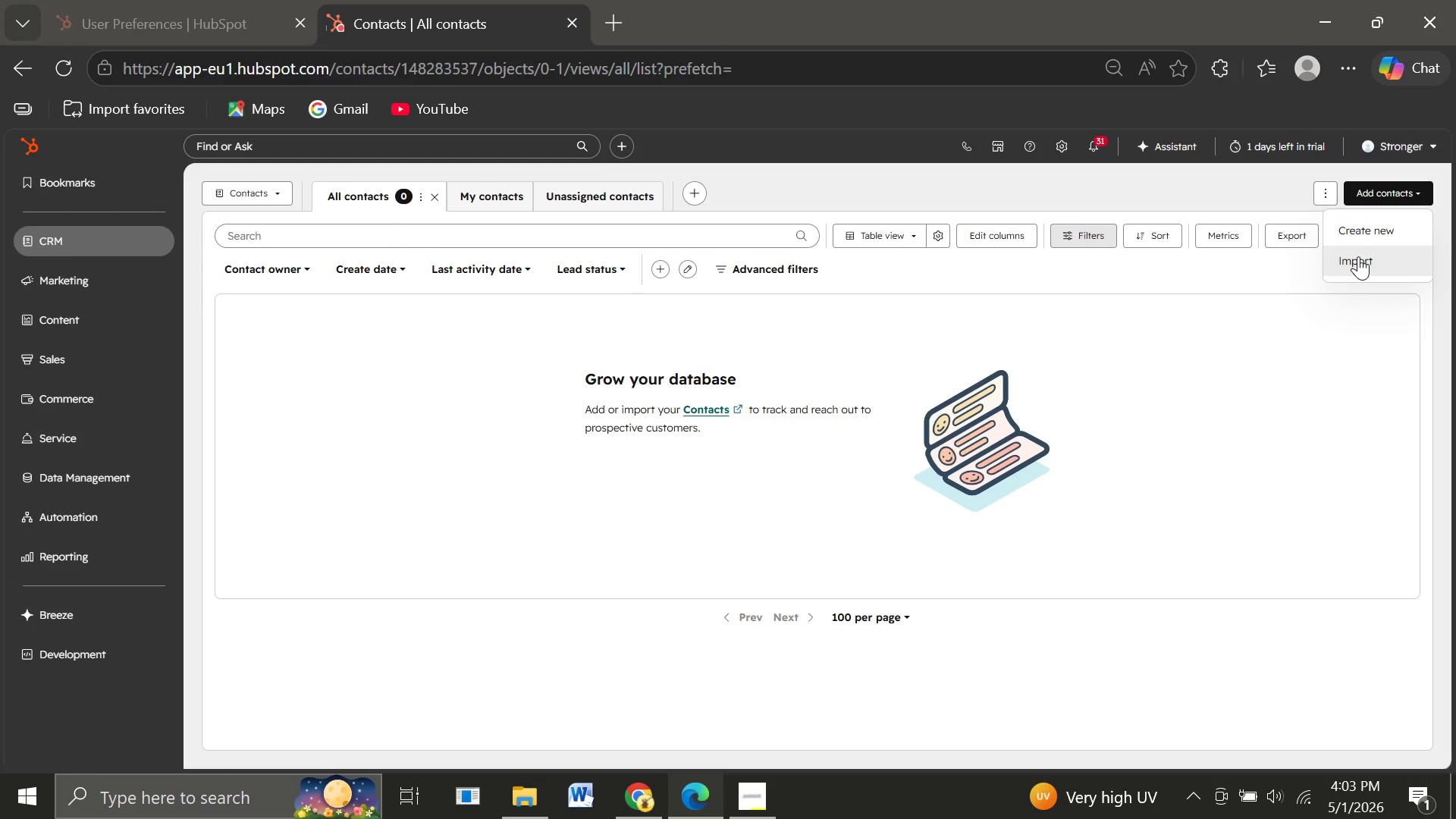 
wait(6.41)
 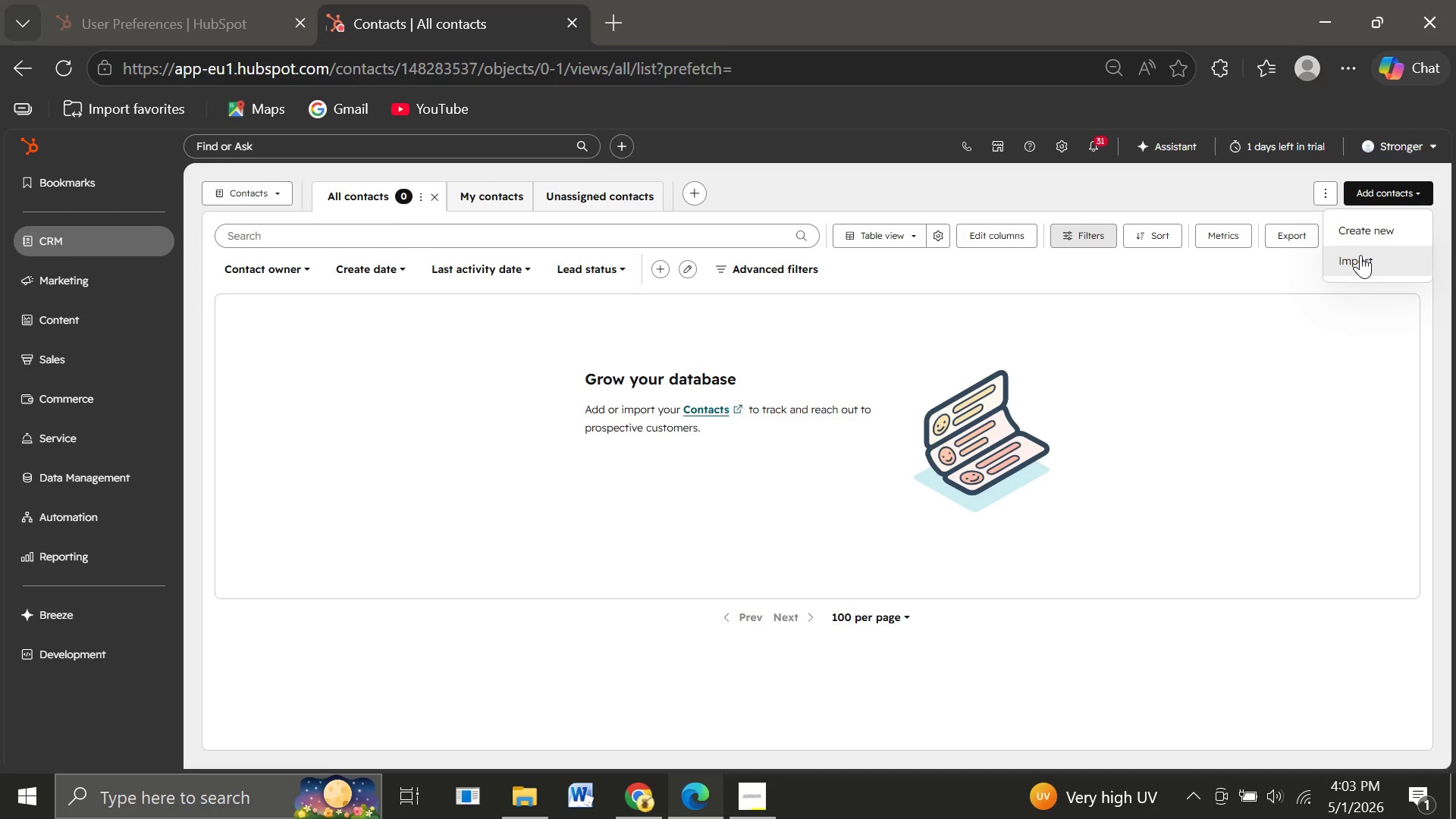 
left_click([1358, 256])
 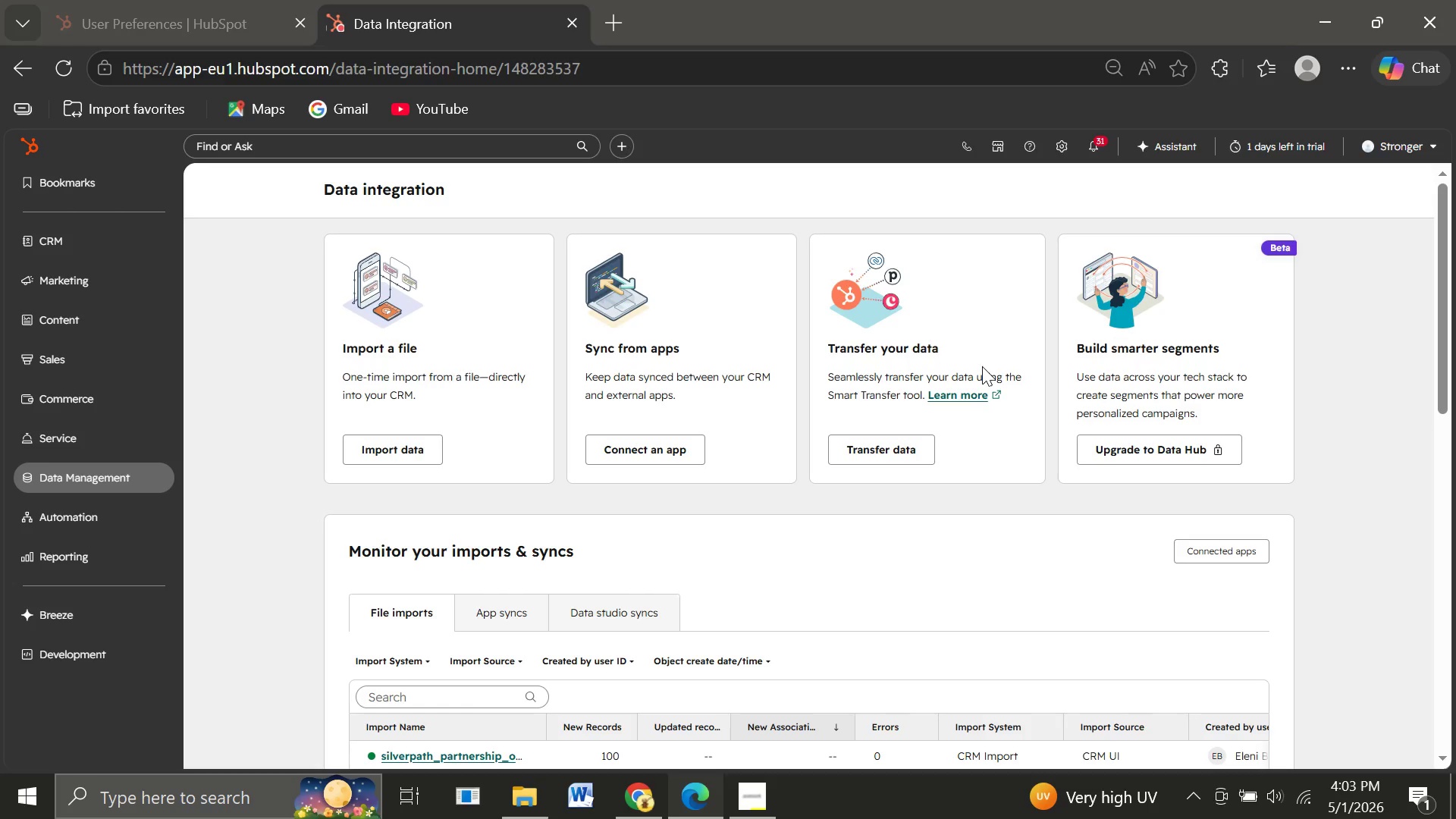 
wait(19.88)
 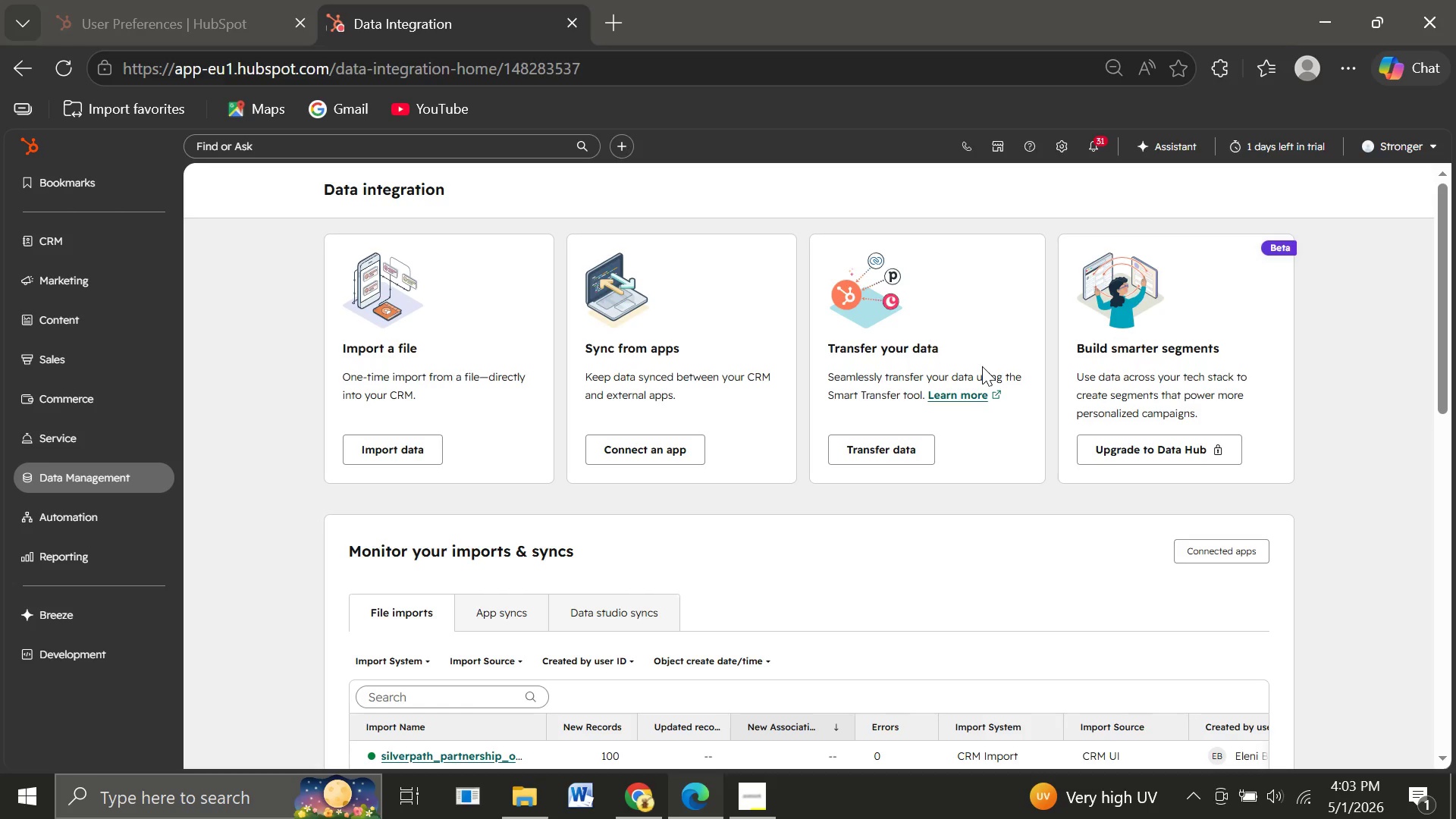 
left_click([407, 449])
 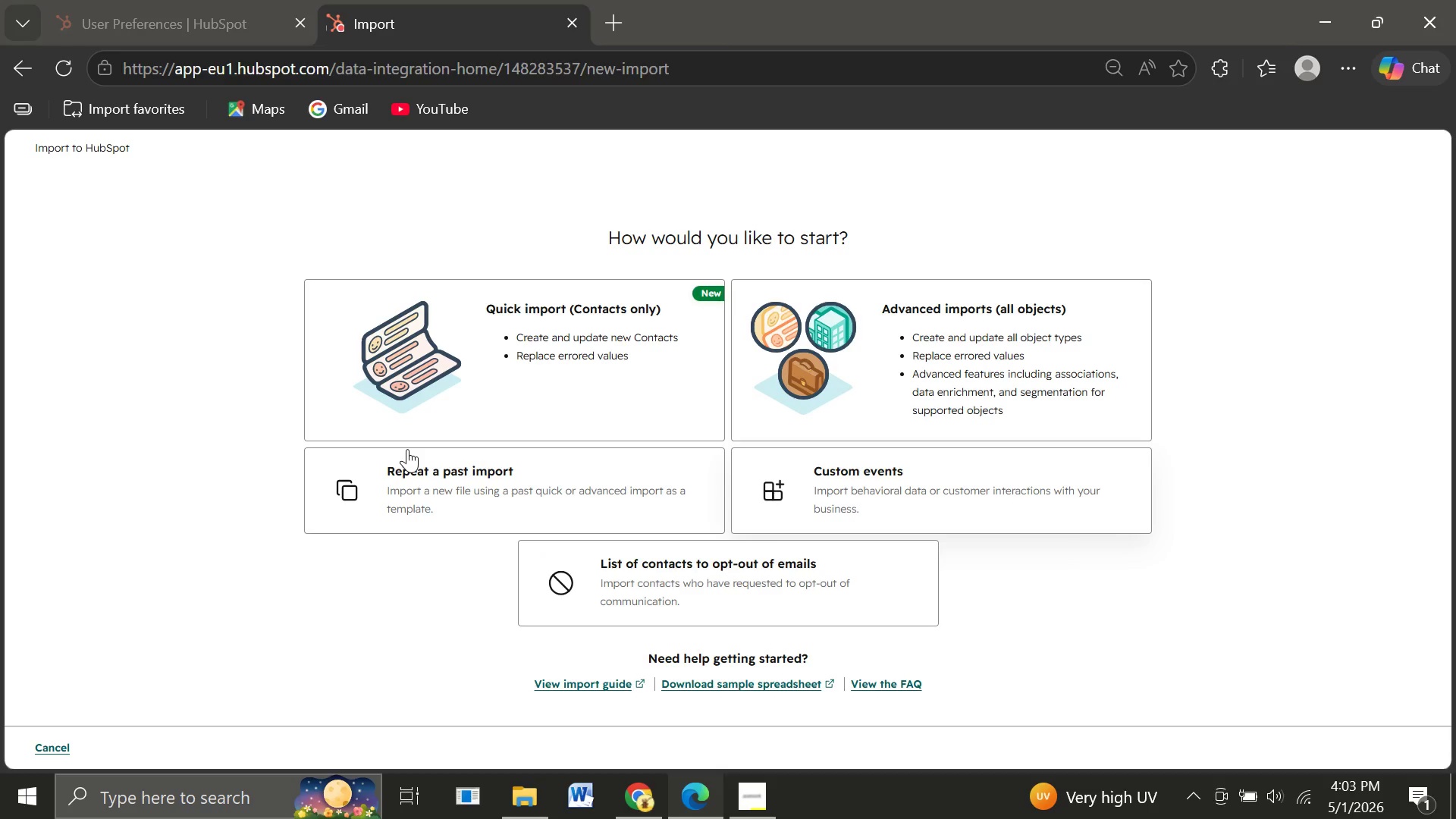 
wait(8.69)
 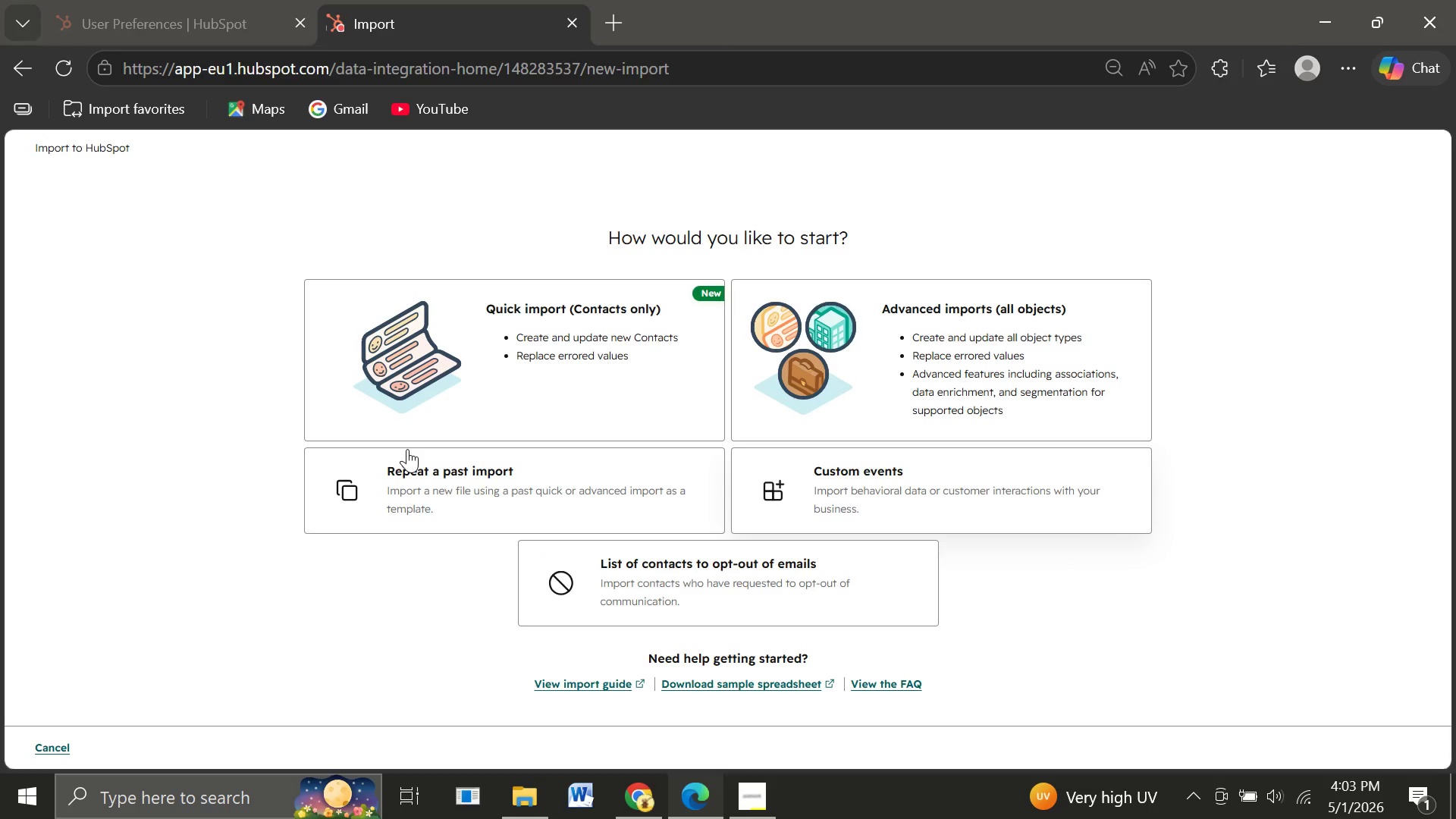 
left_click([573, 397])
 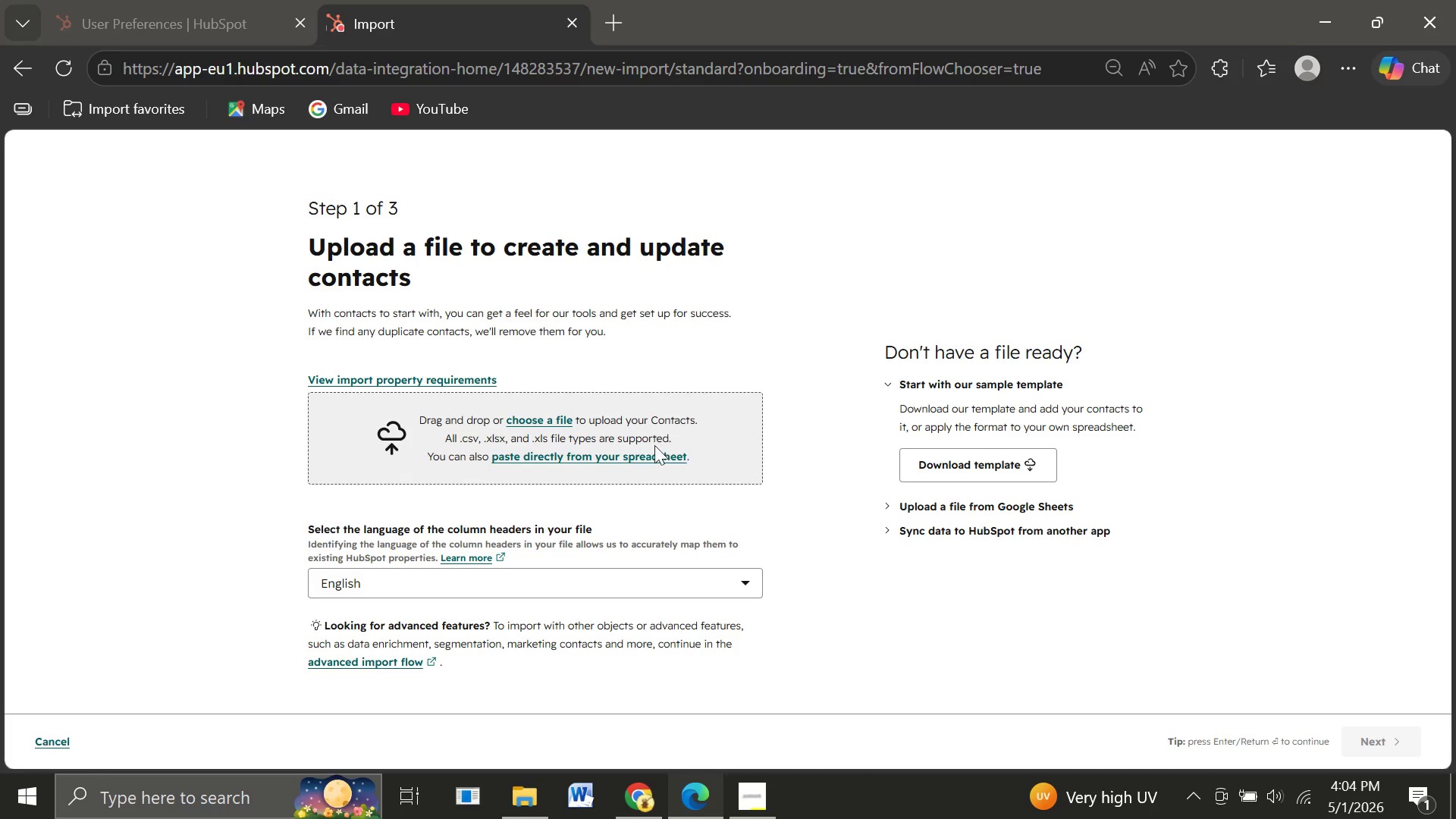 
wait(5.58)
 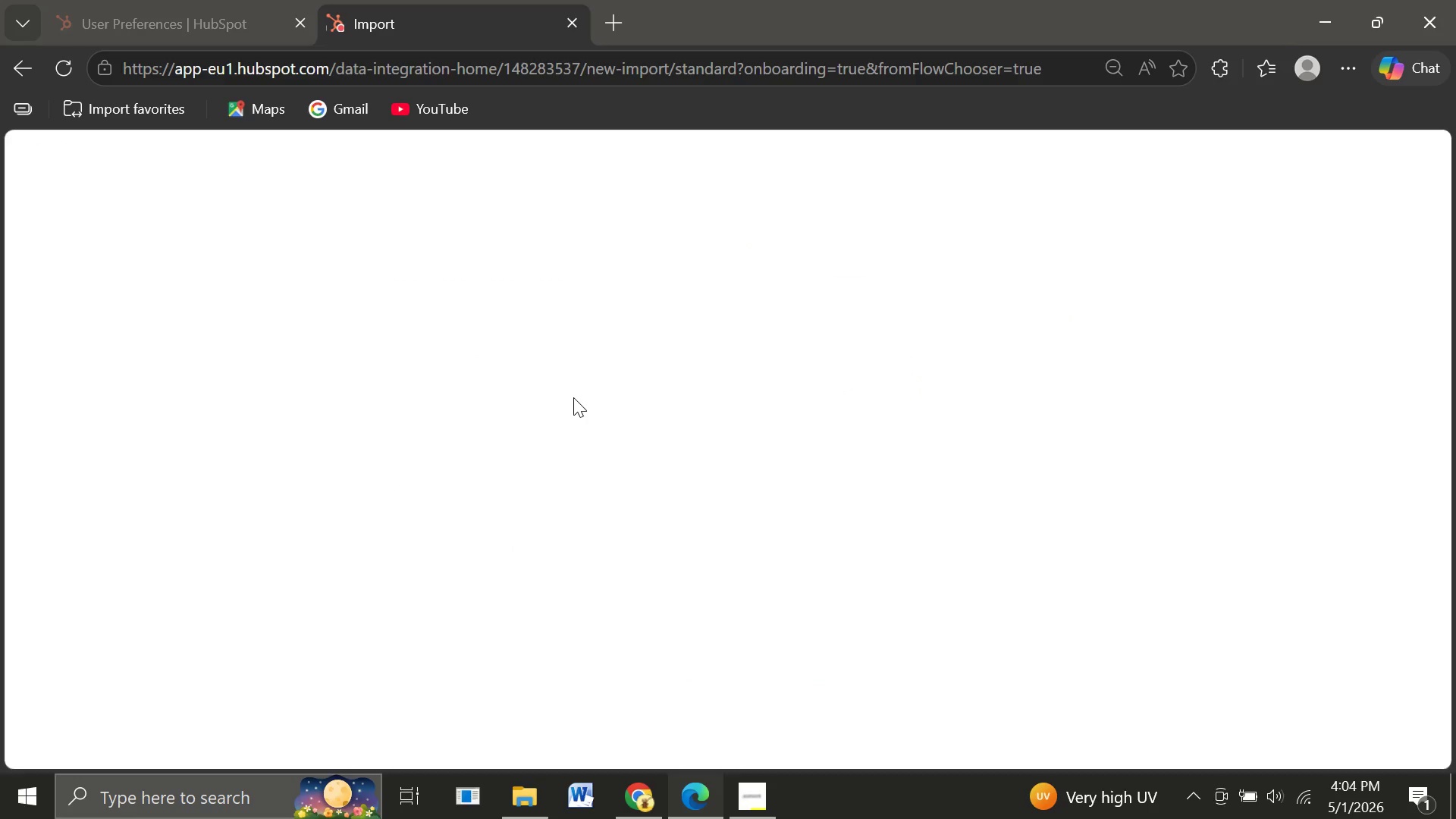 
left_click([535, 421])
 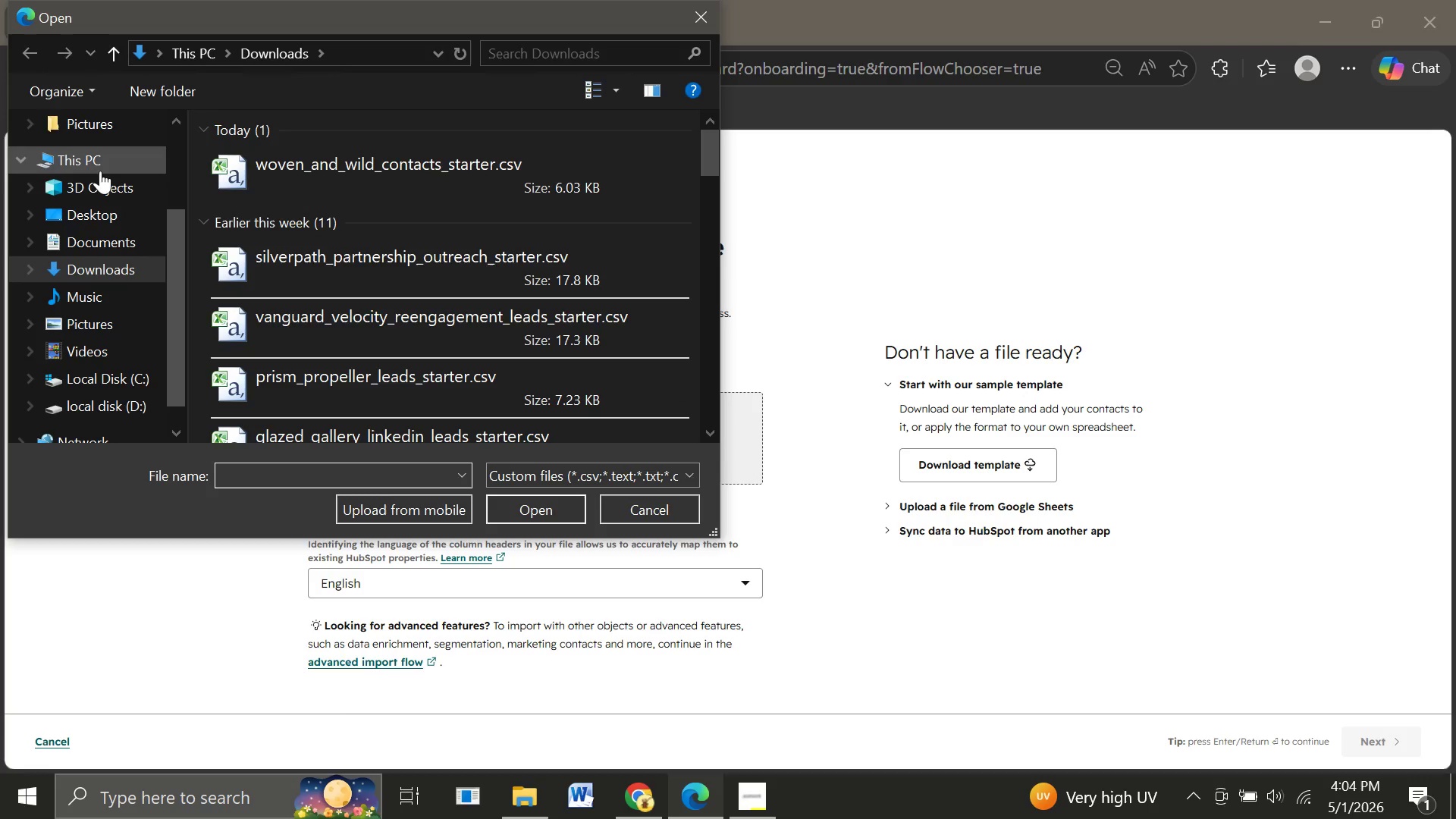 
scroll: coordinate [75, 241], scroll_direction: up, amount: 8.0
 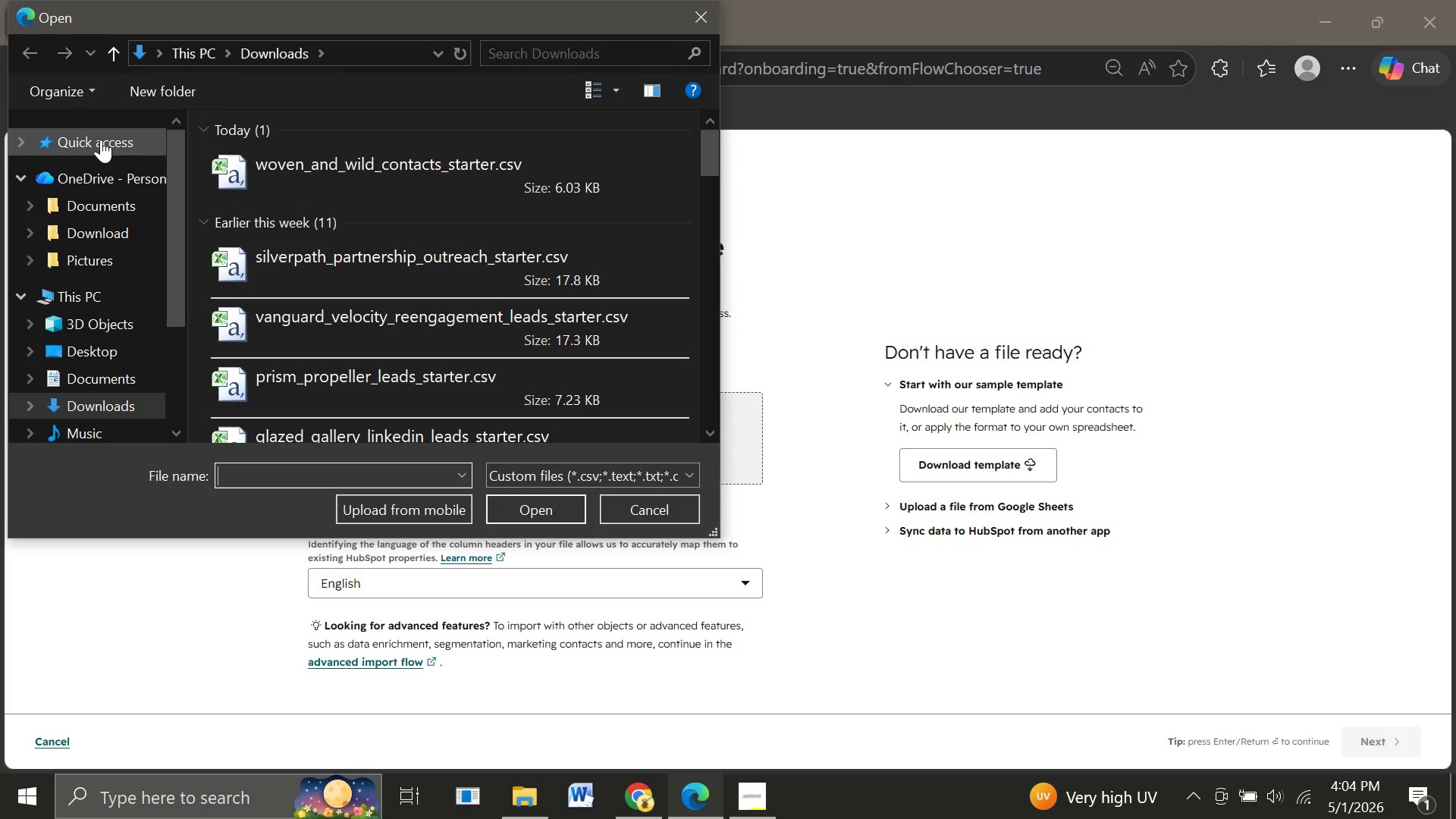 
left_click([101, 140])
 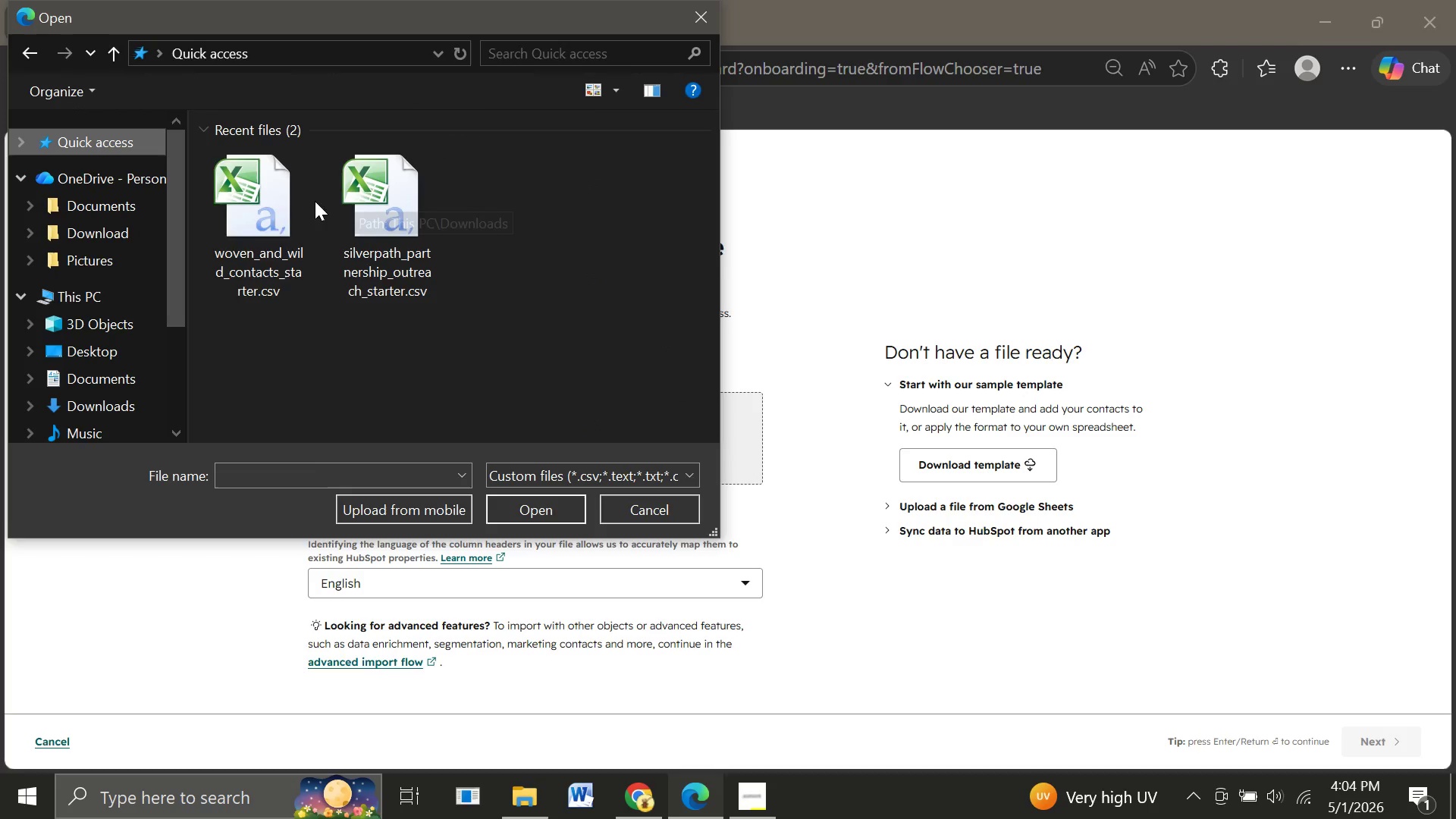 
left_click([262, 215])
 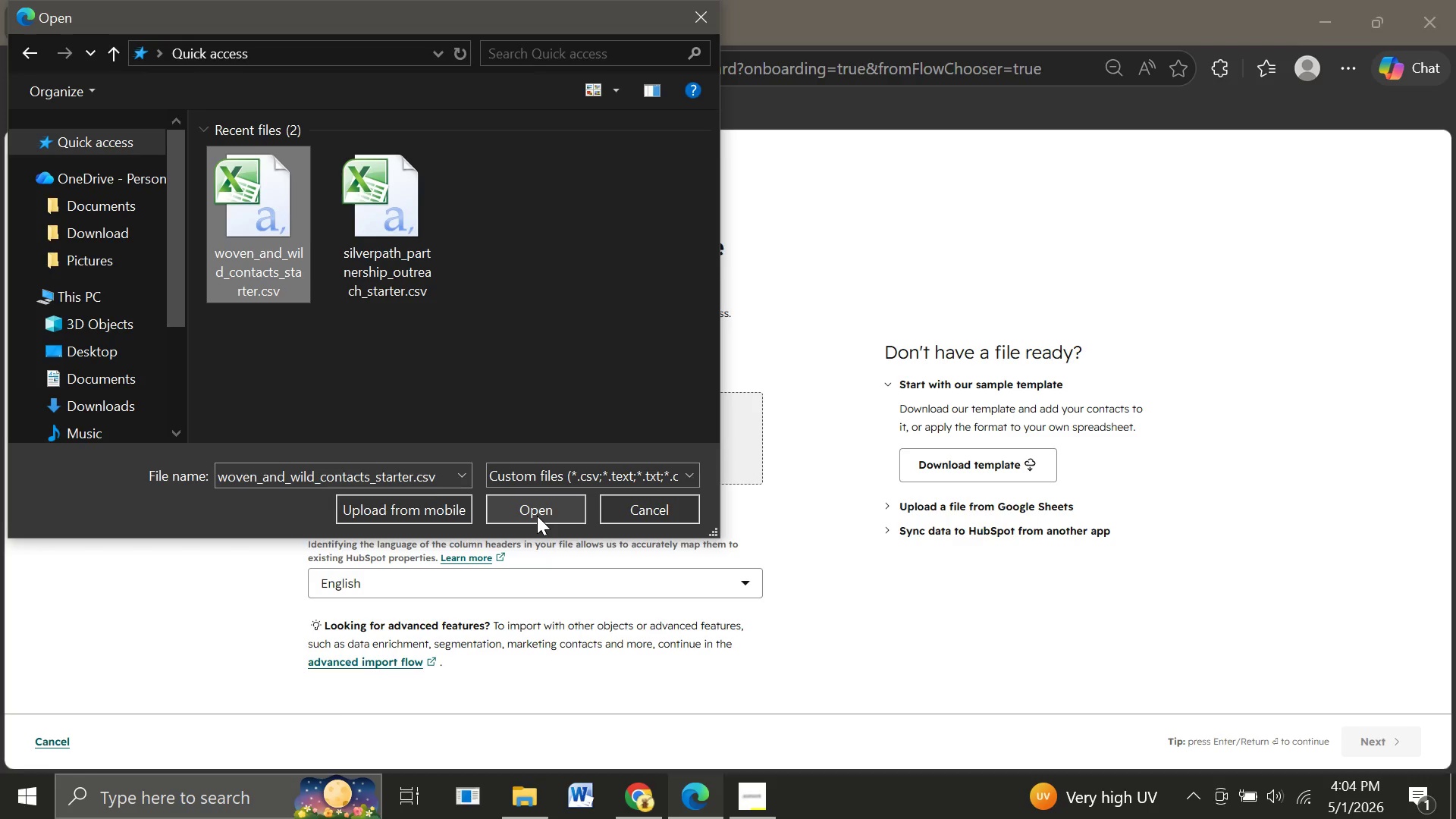 
left_click([537, 516])
 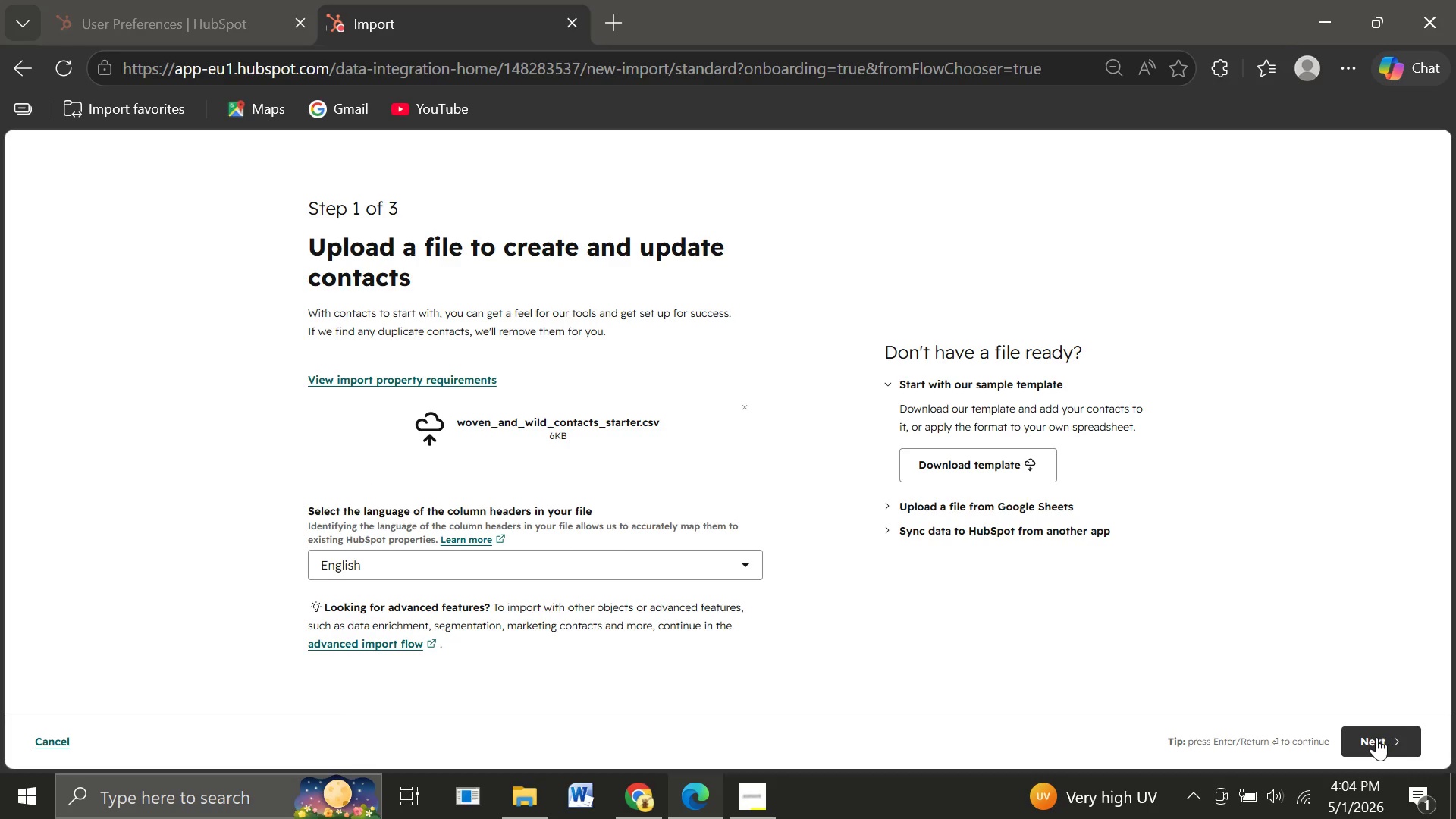 
left_click([1376, 737])
 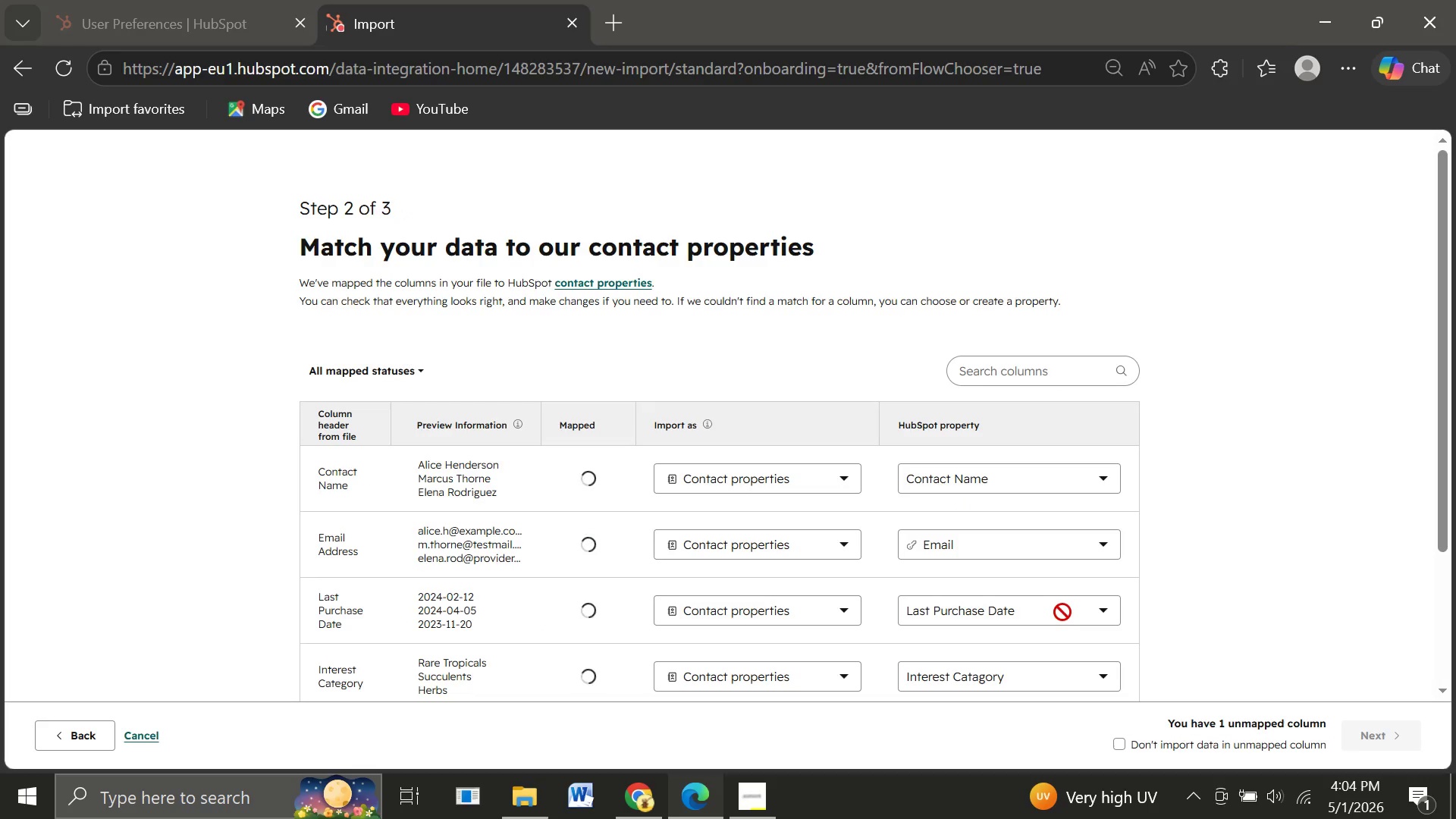 
mouse_move([887, 553])
 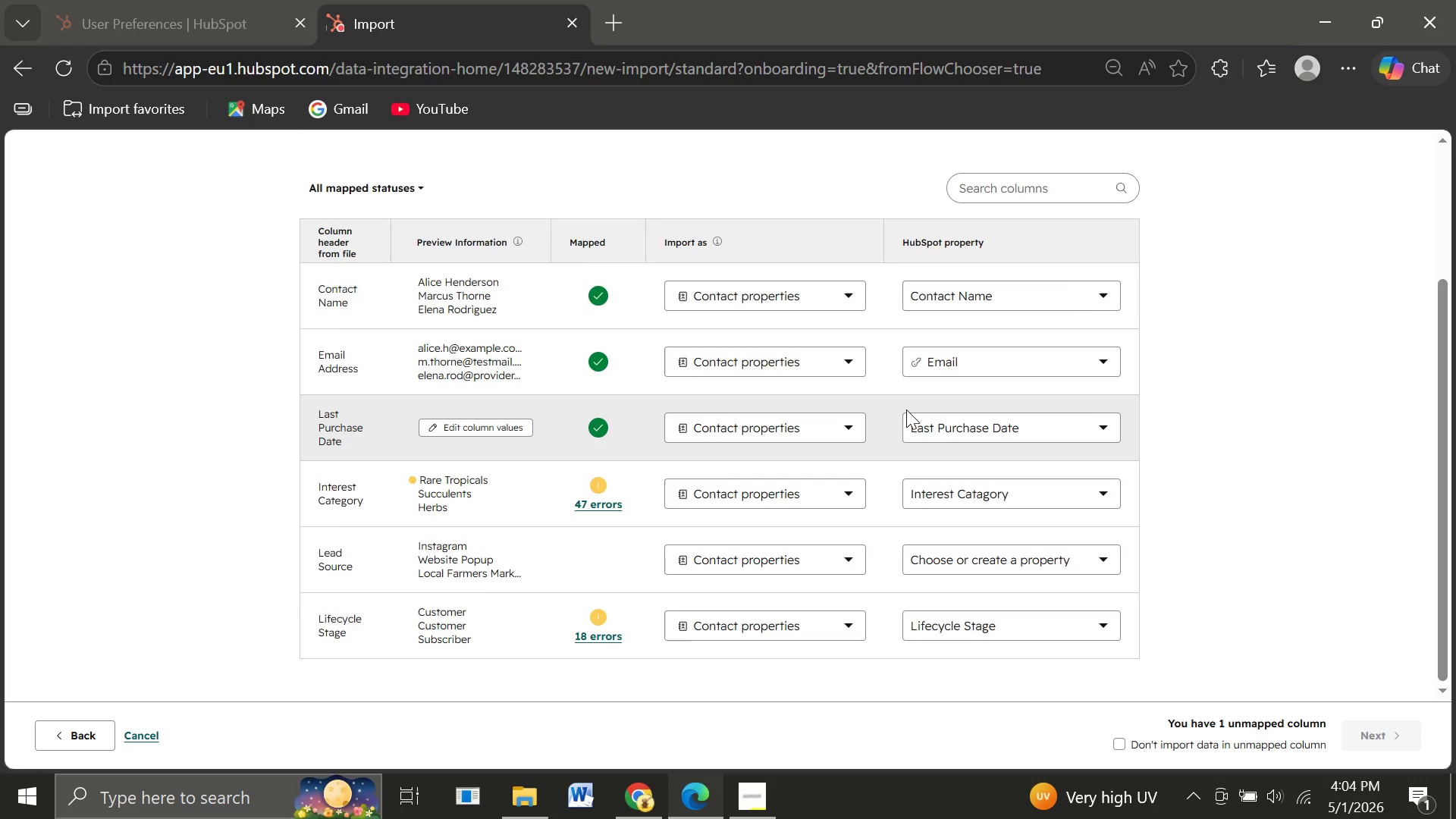 
wait(7.62)
 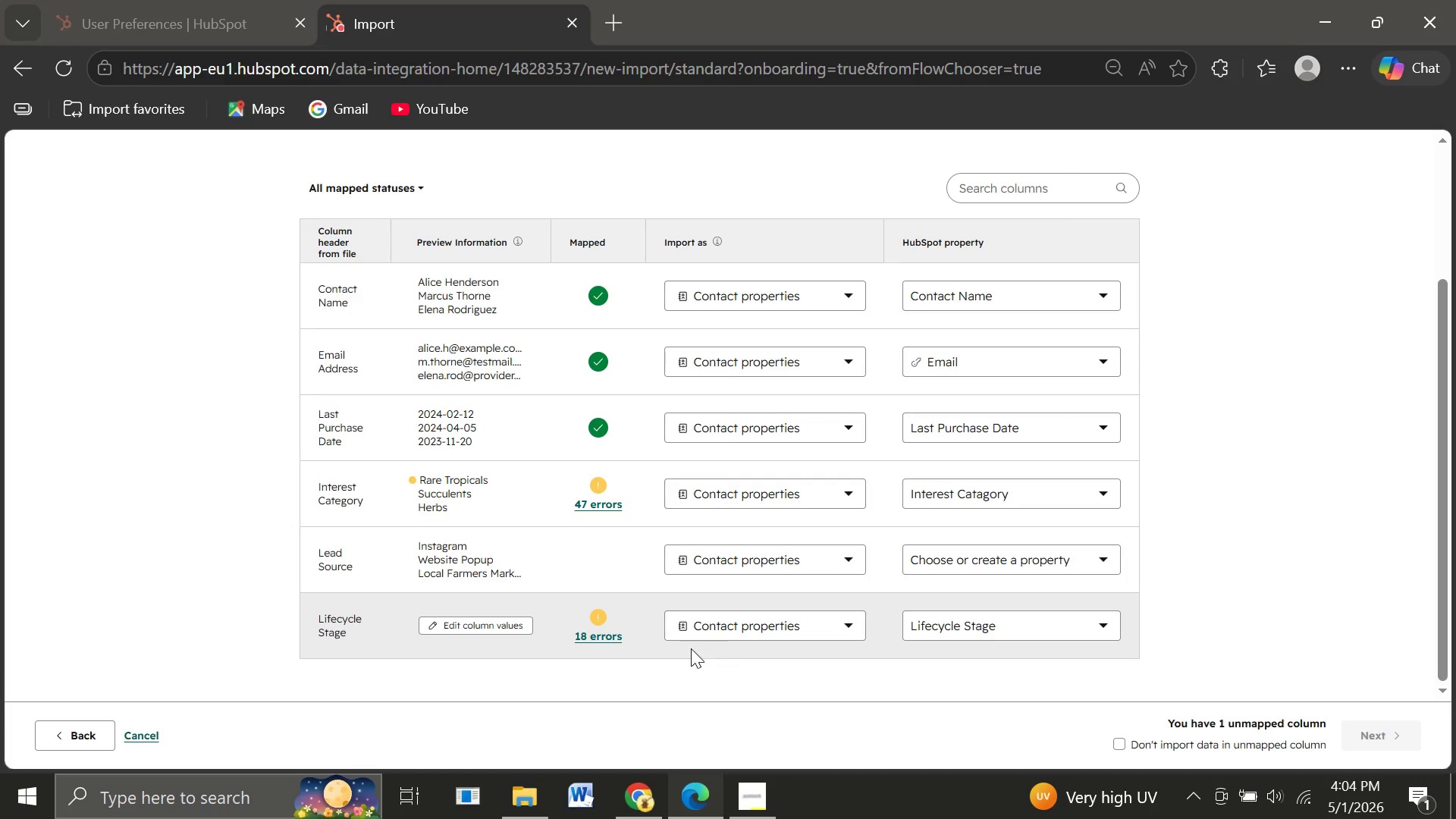 
left_click([1003, 329])
 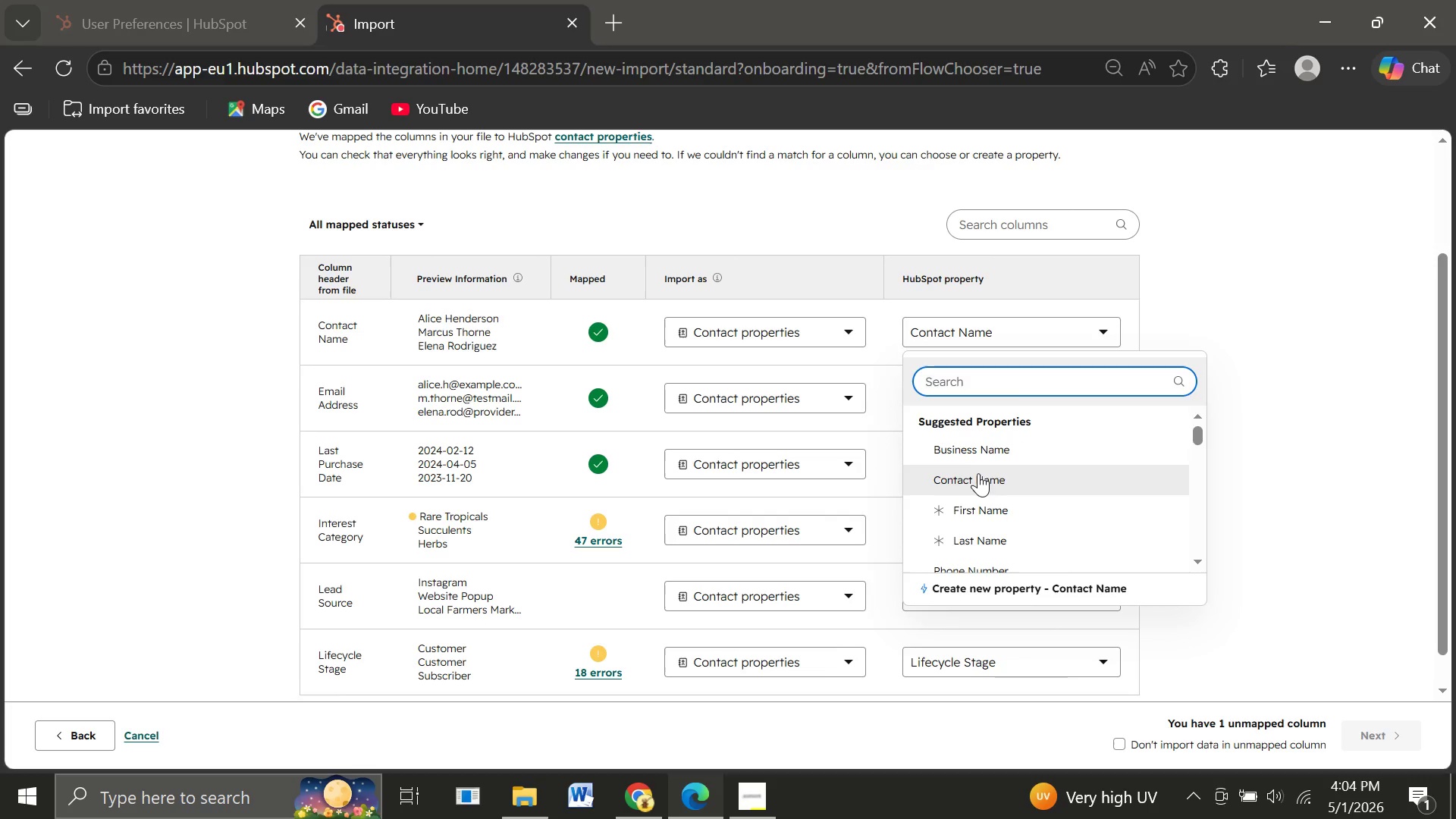 
left_click([970, 505])
 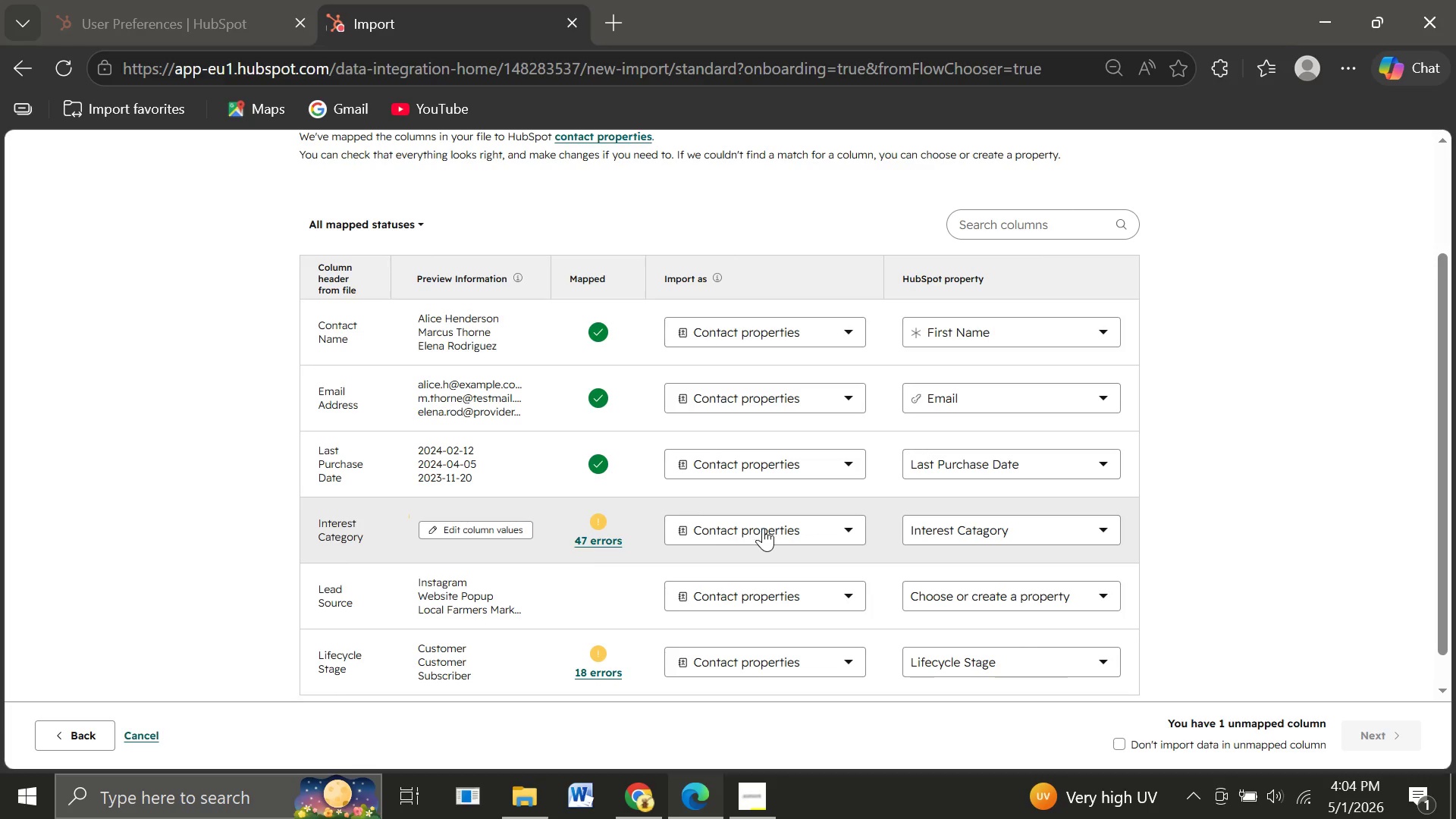 
wait(7.24)
 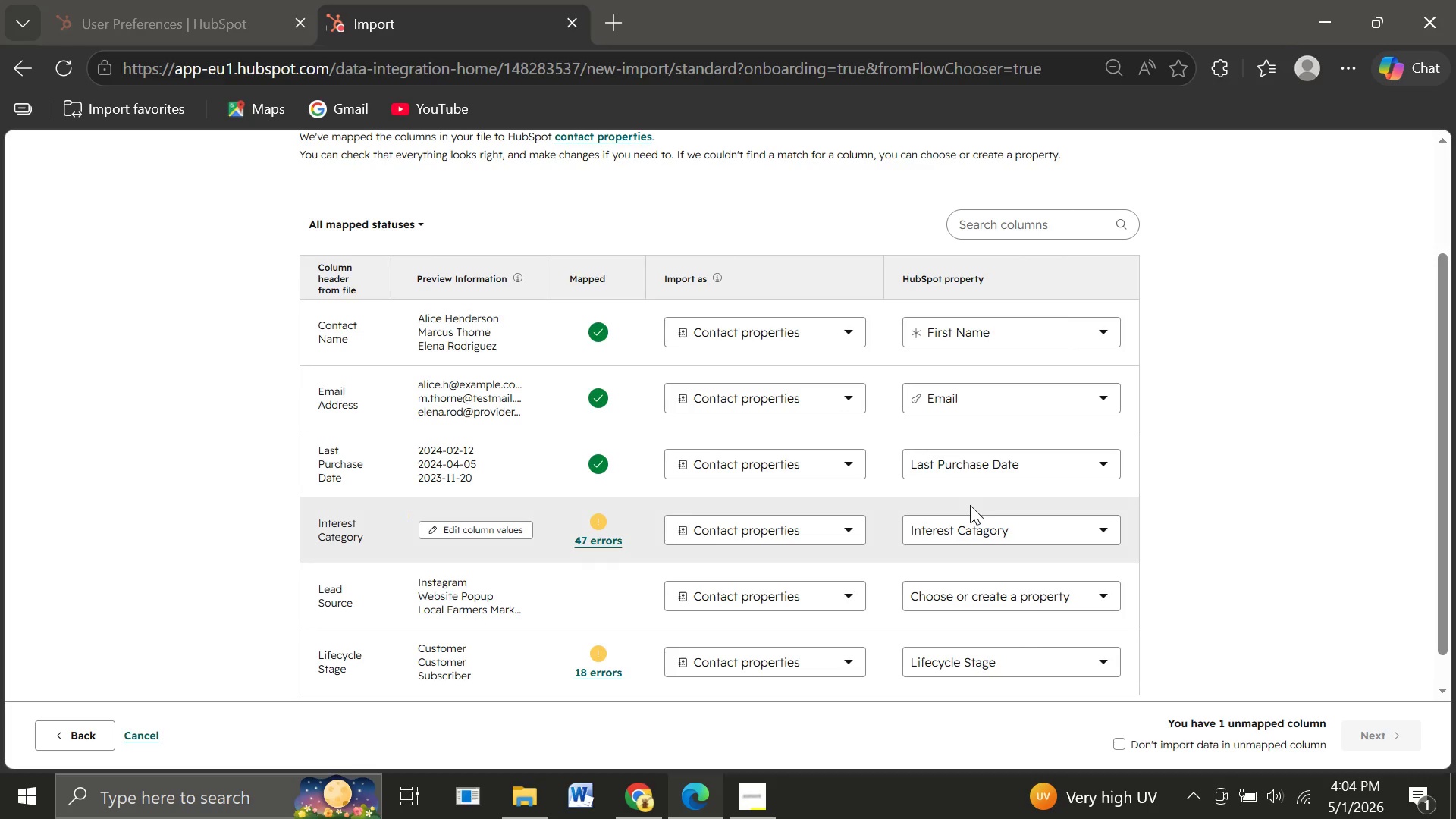 
left_click([971, 596])
 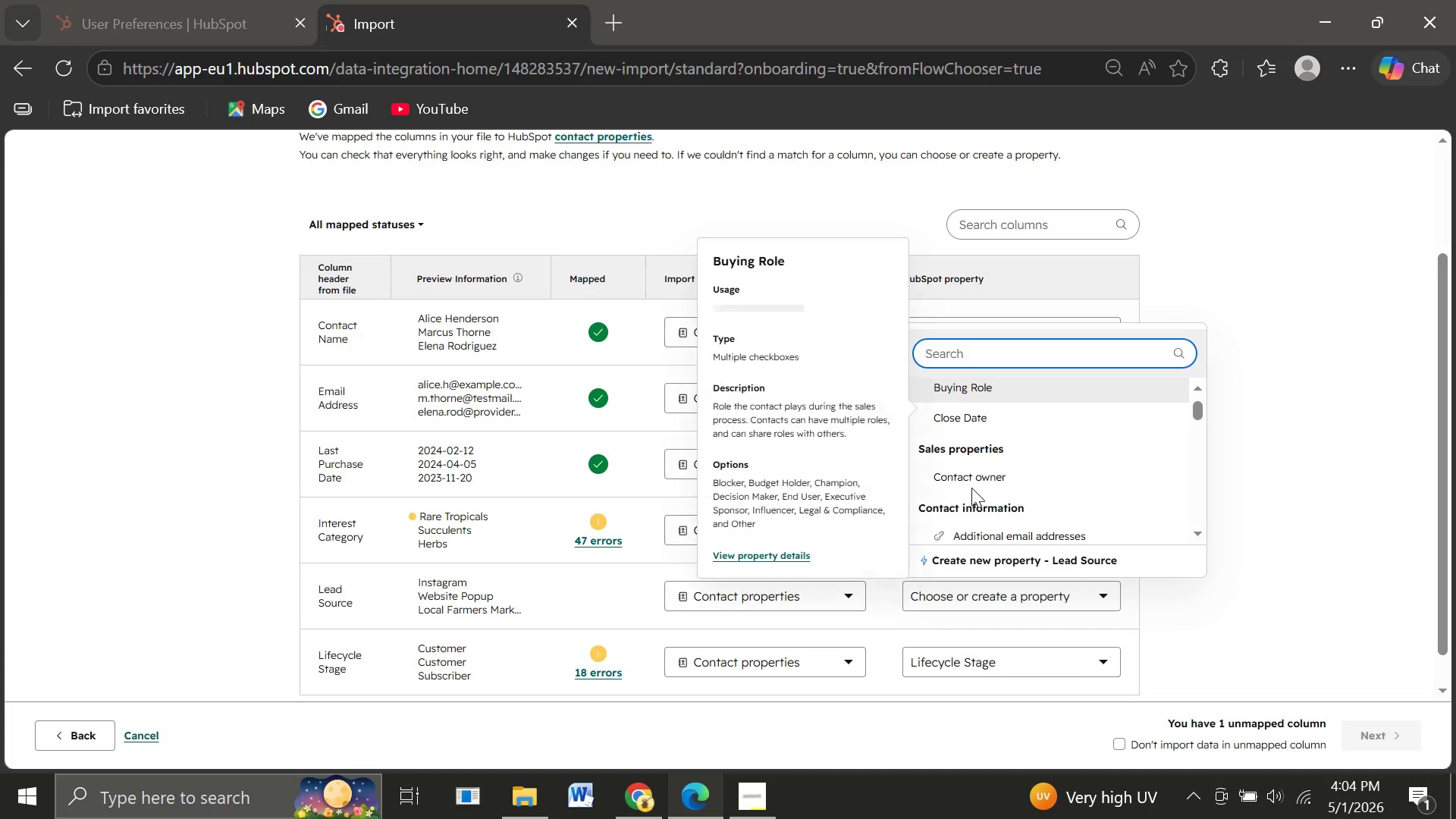 
wait(6.64)
 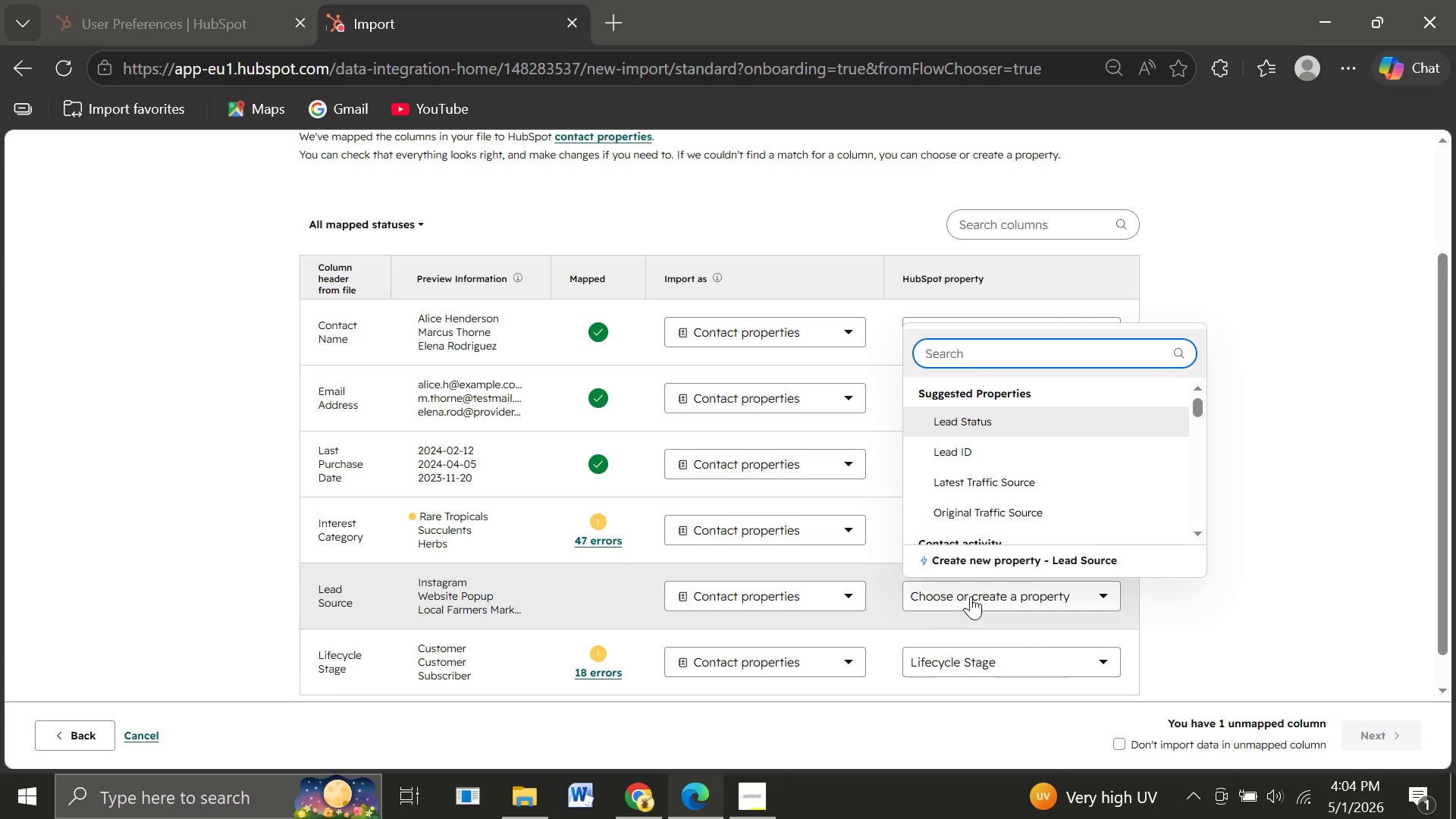 
left_click([802, 723])
 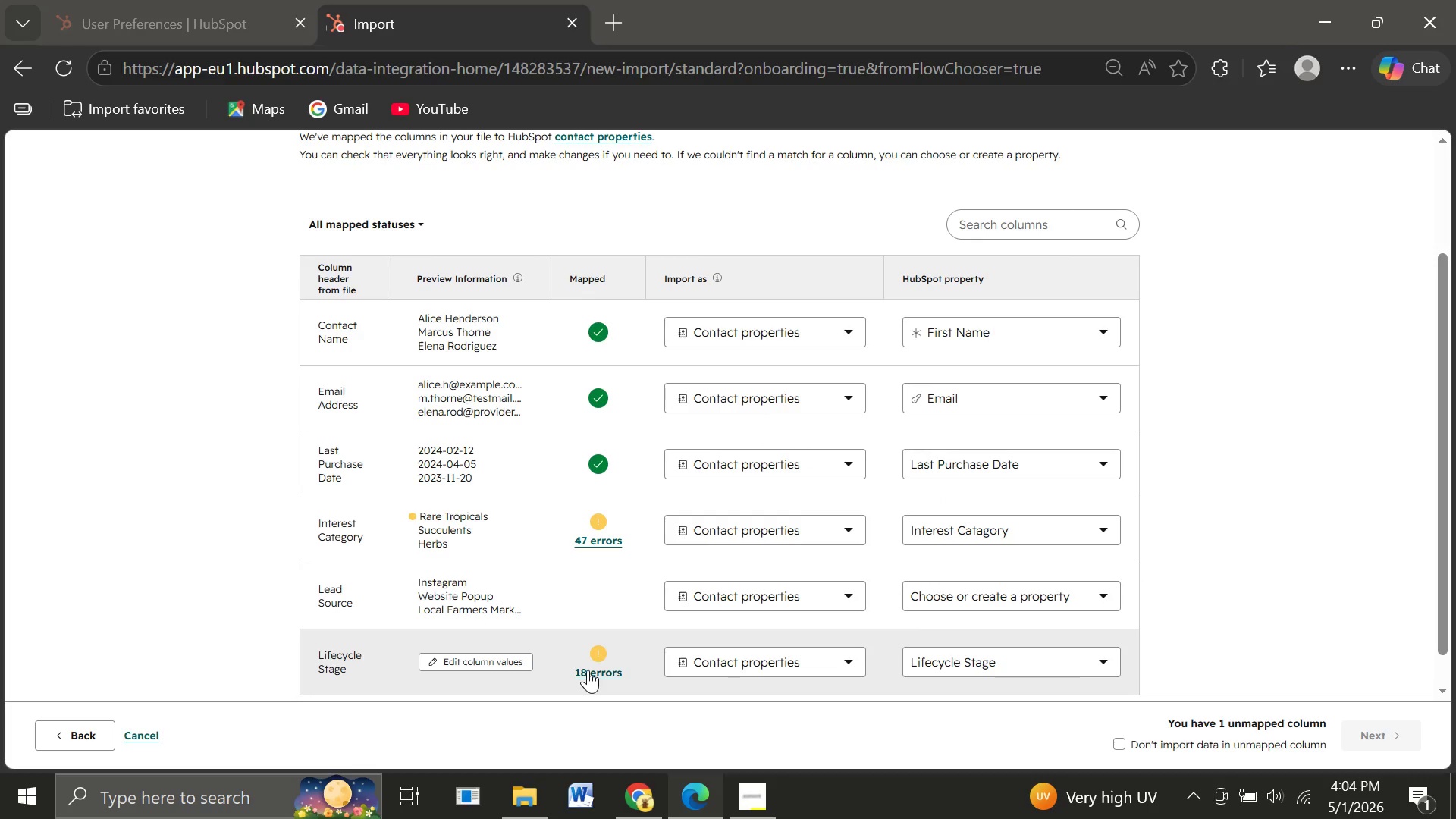 
left_click([588, 670])
 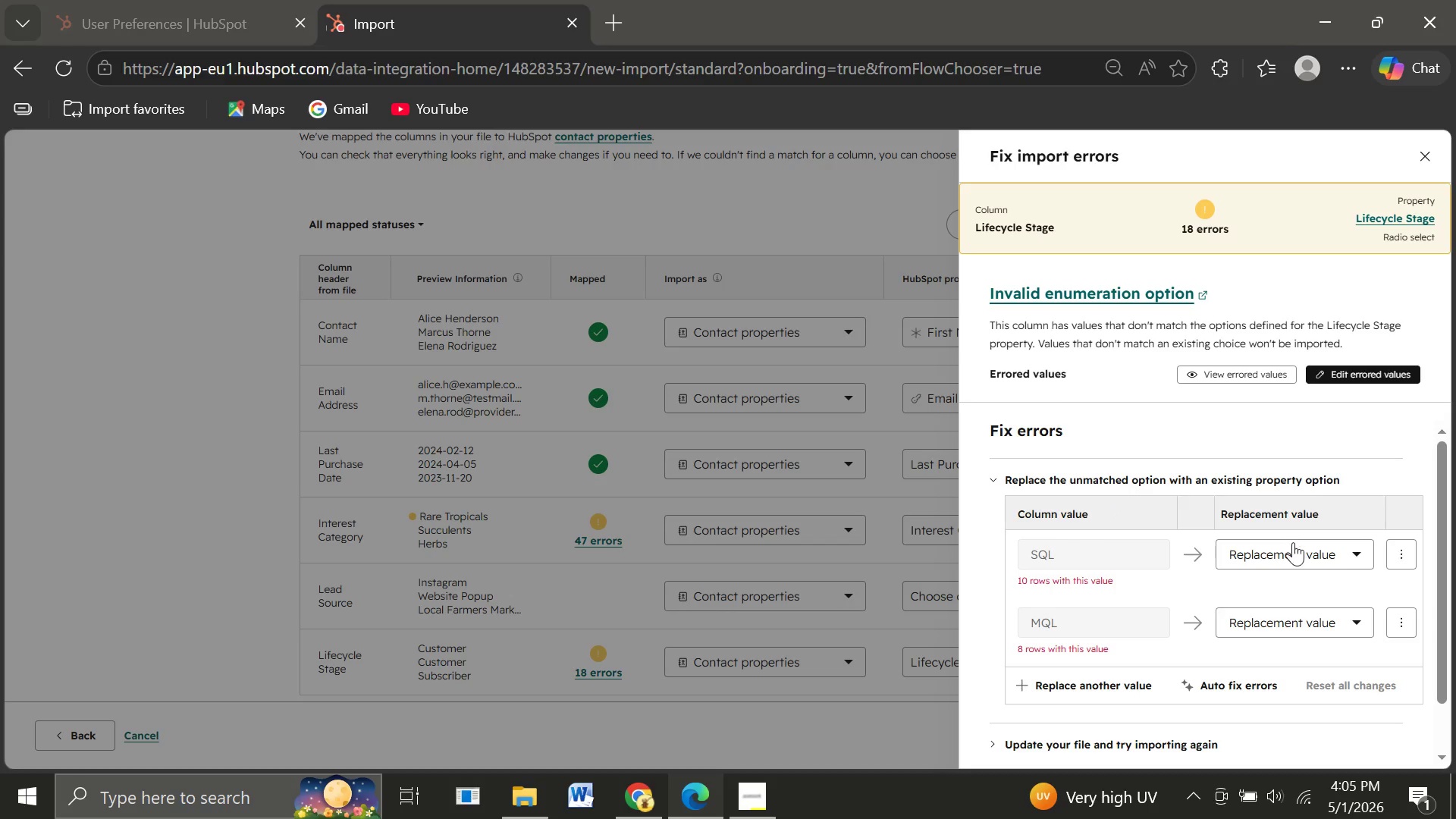 
left_click([1290, 554])
 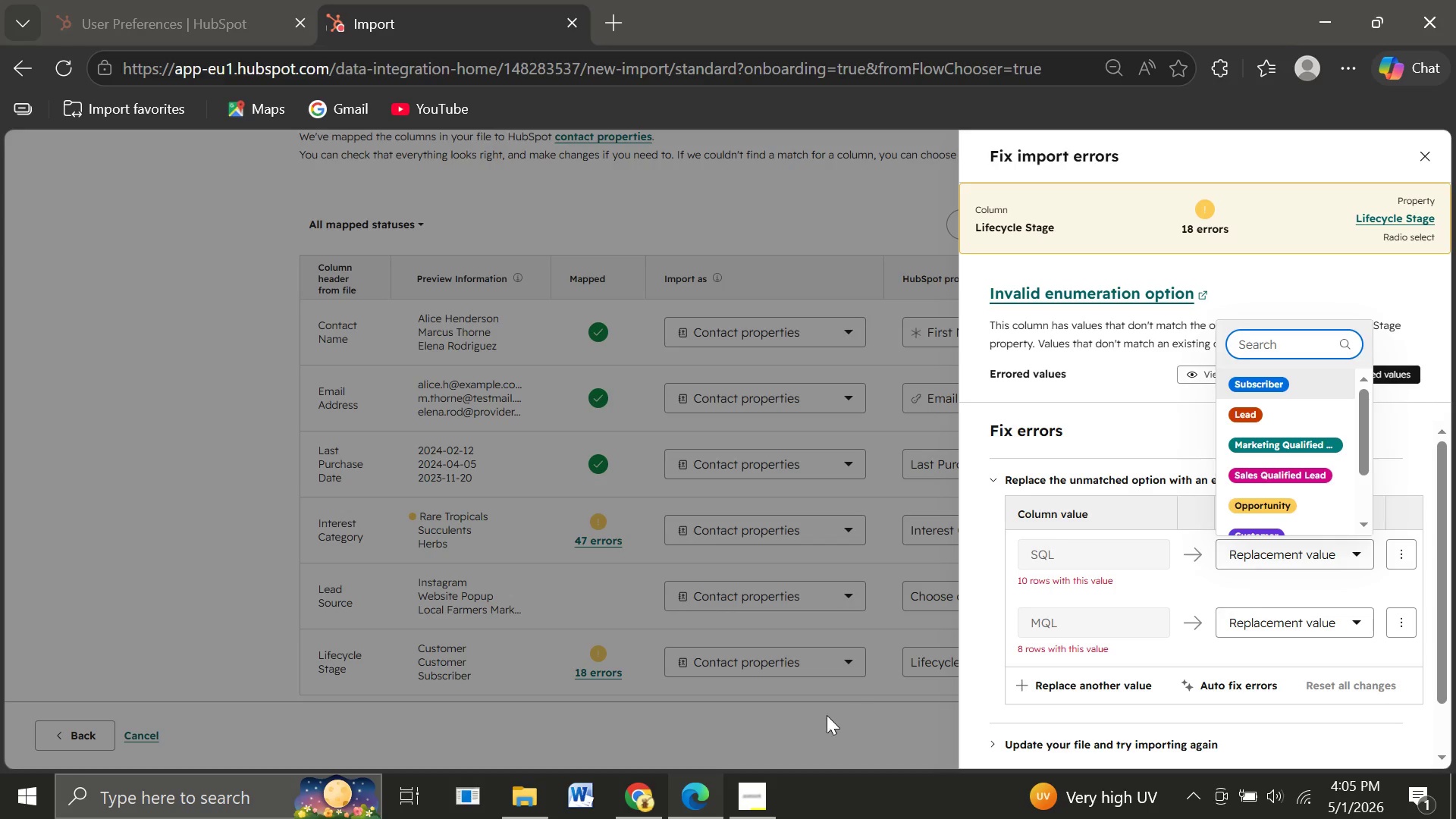 
left_click([827, 715])
 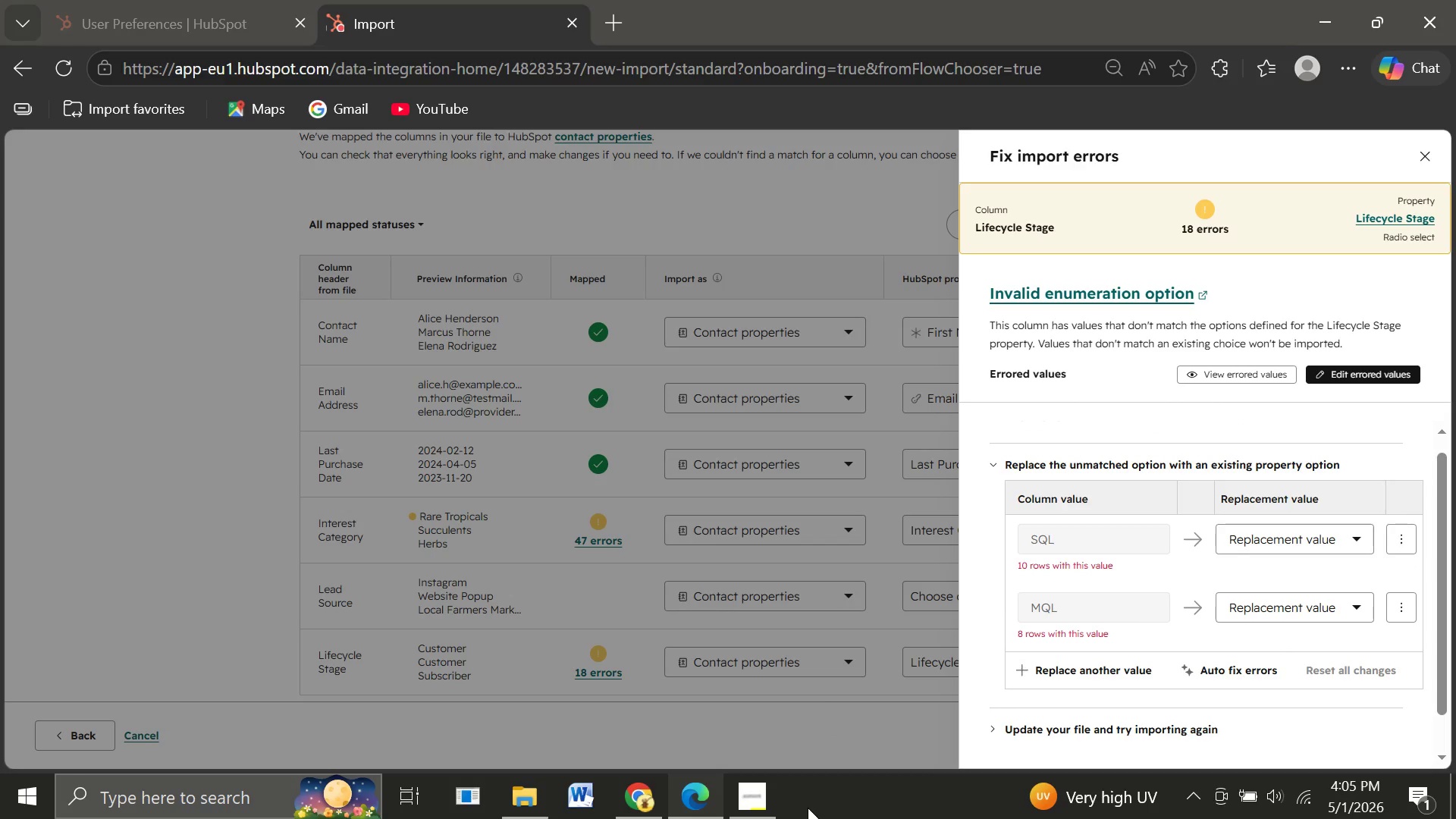 
wait(22.33)
 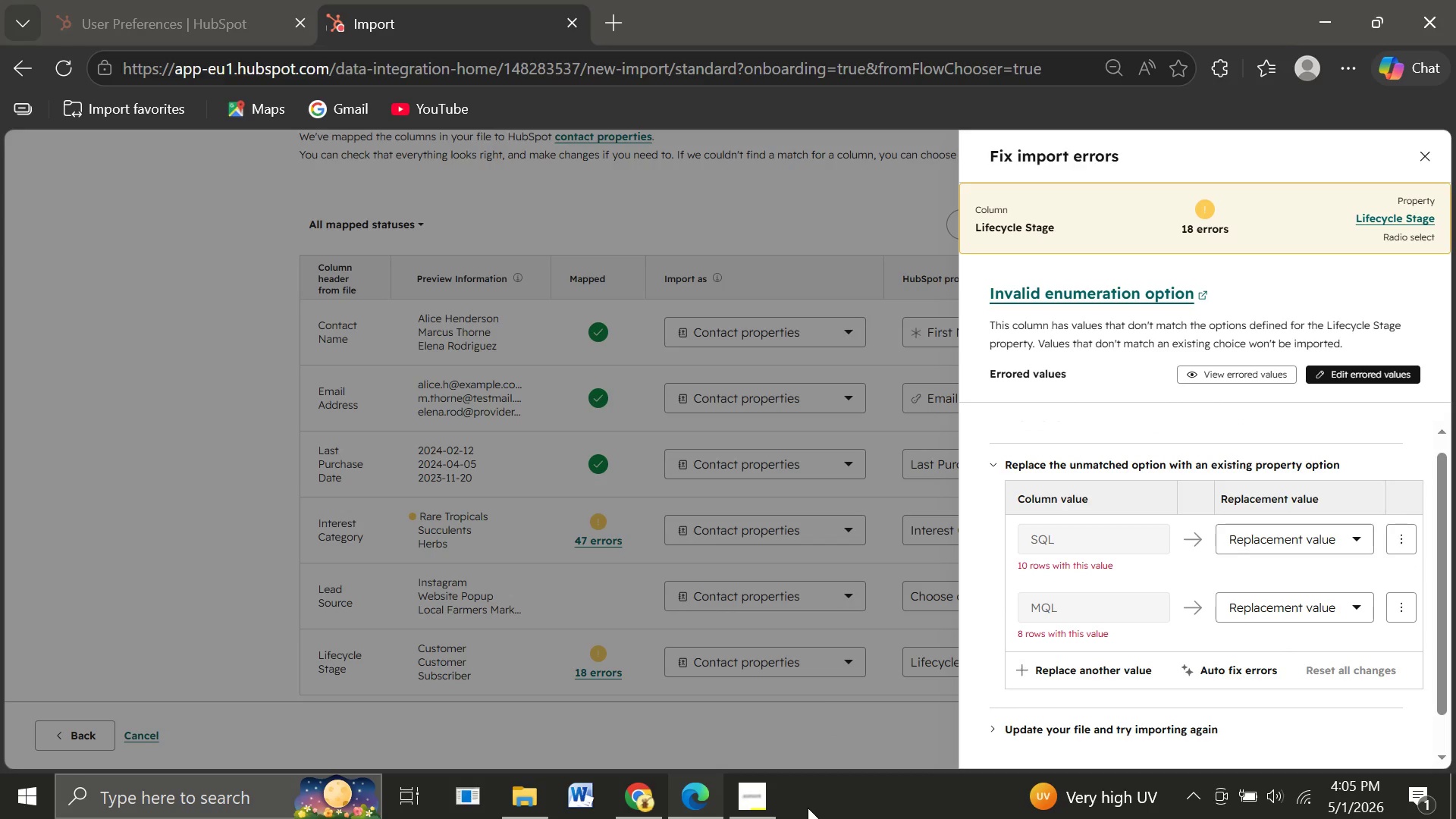 
left_click([1423, 153])
 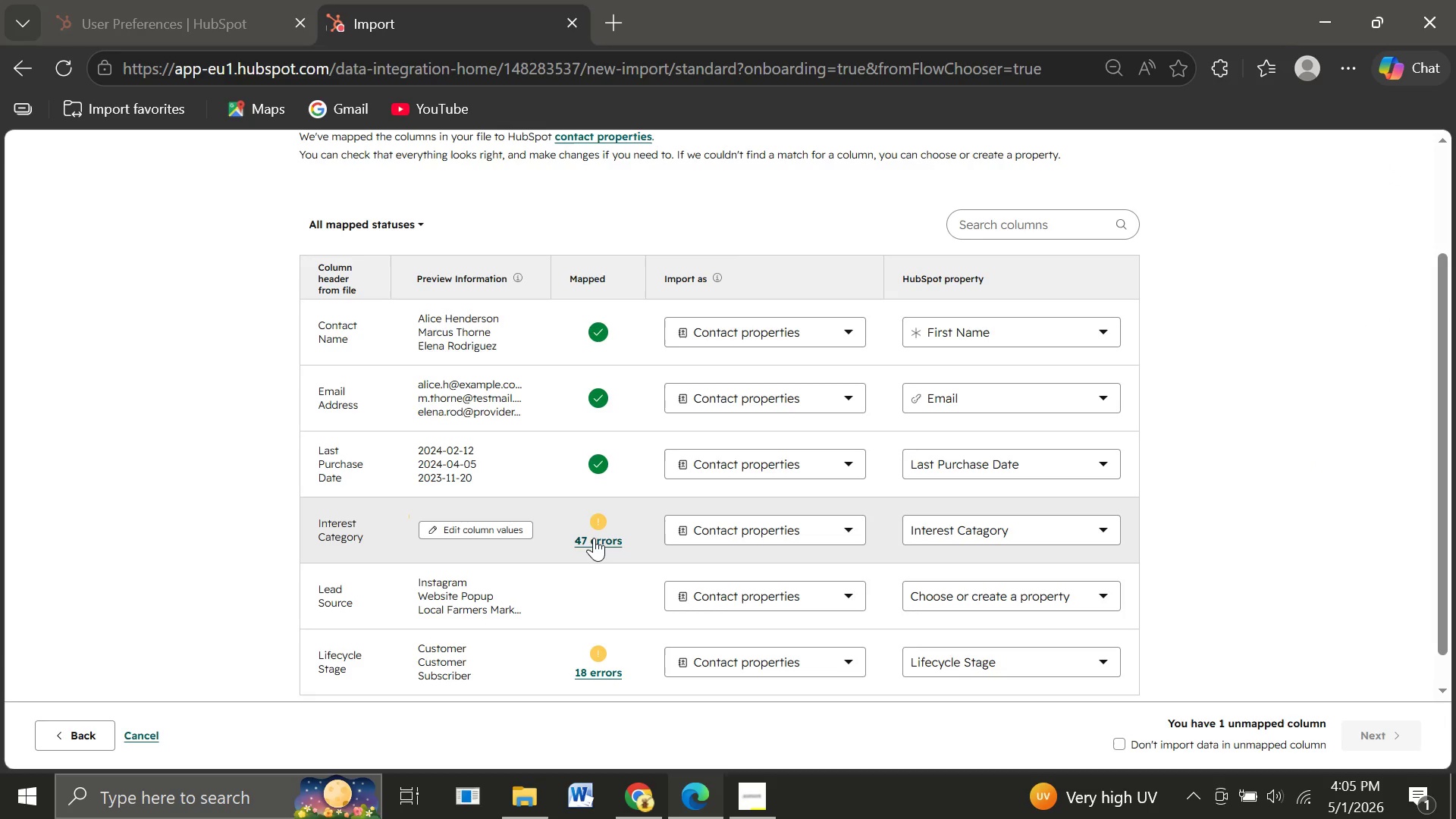 
left_click([594, 538])
 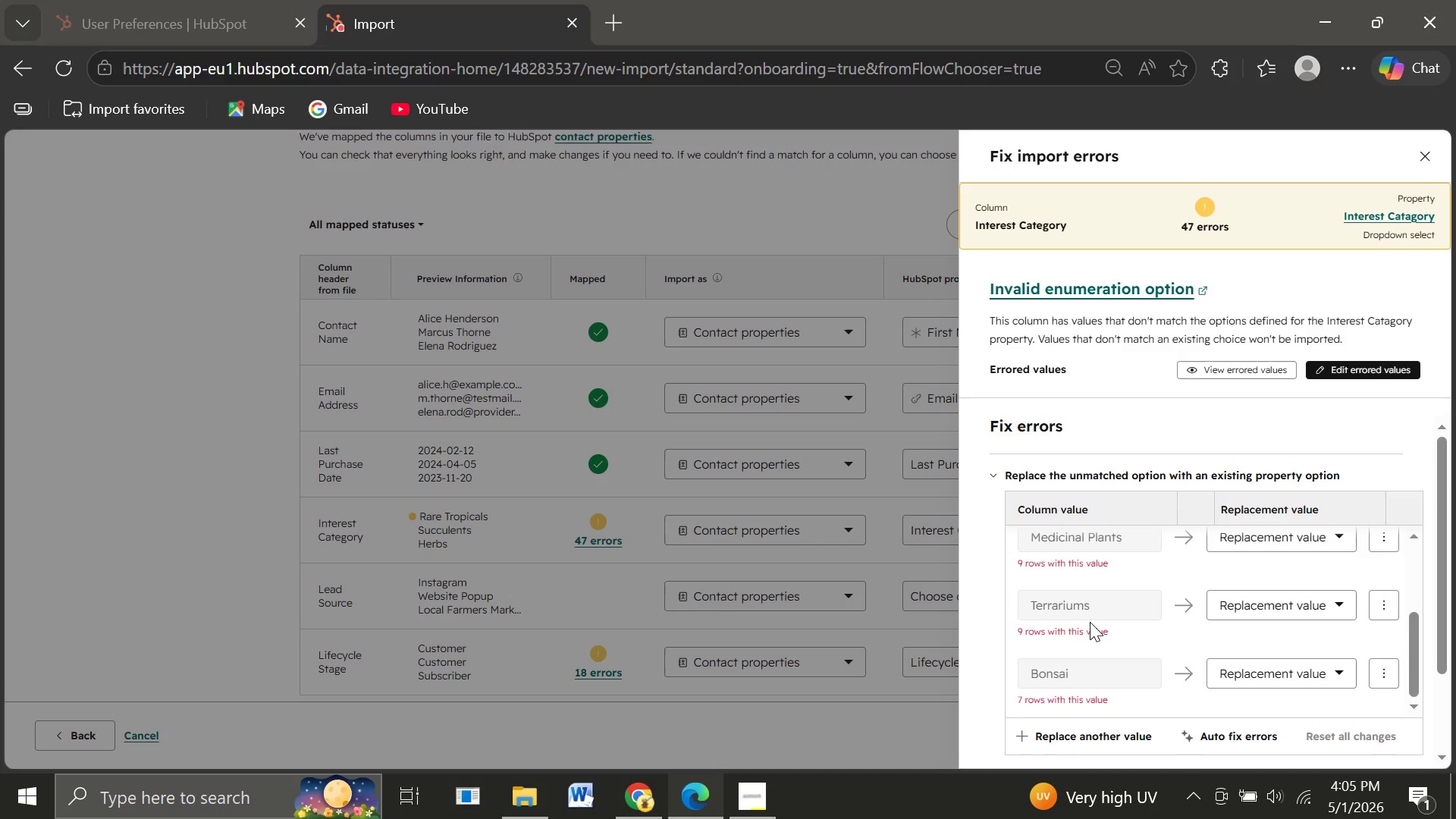 
wait(35.34)
 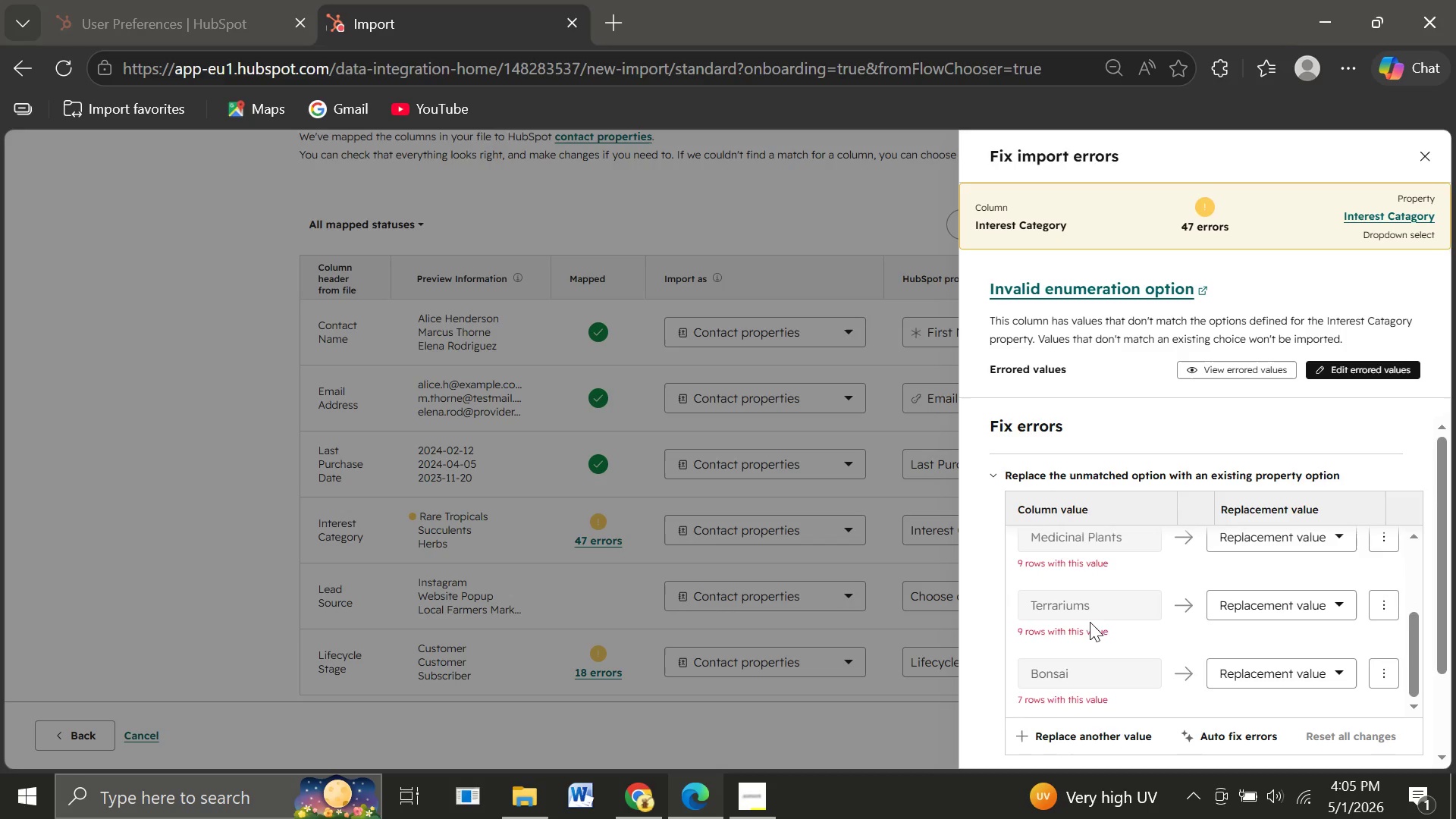 
left_click([1421, 153])
 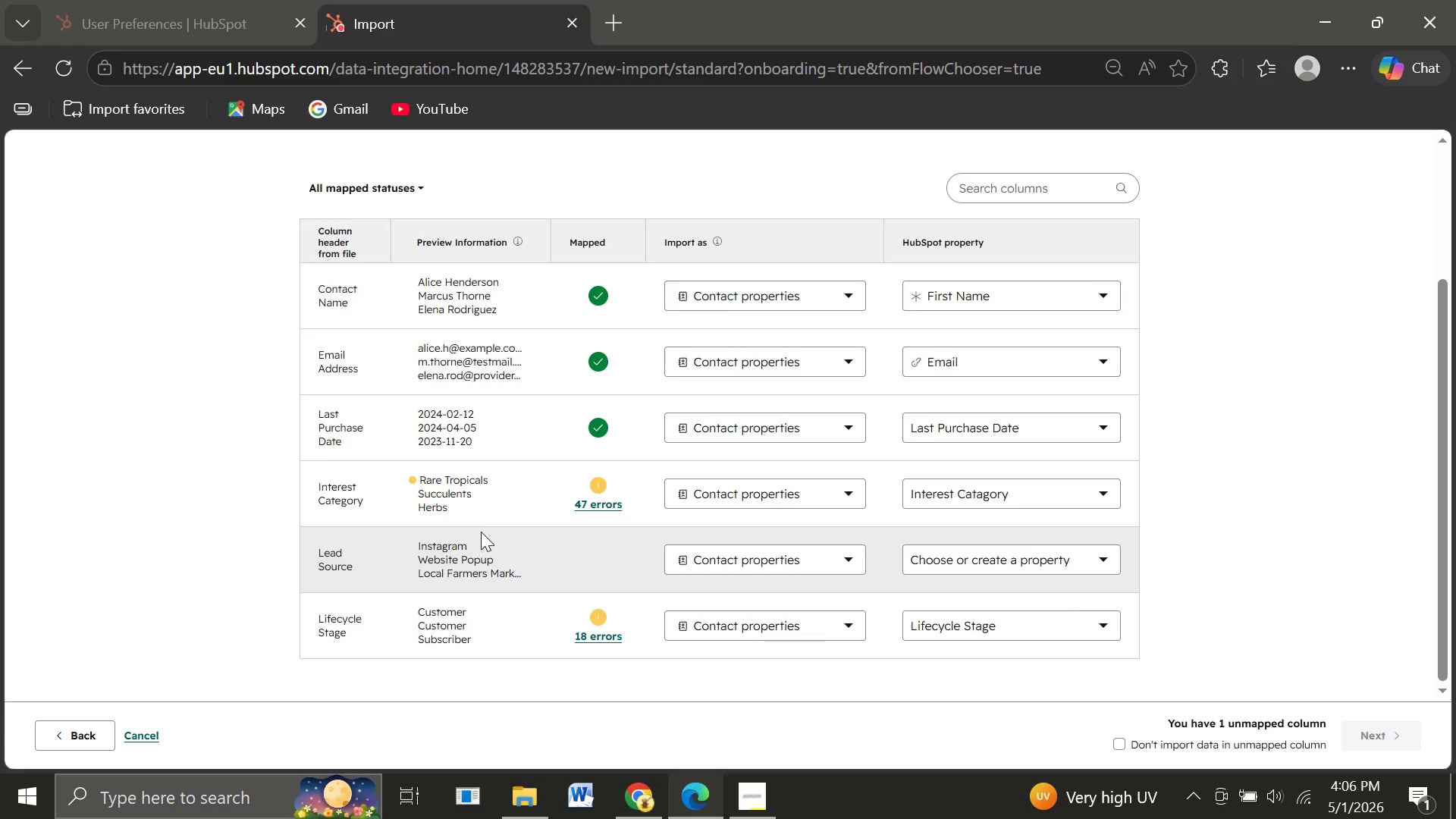 
wait(15.67)
 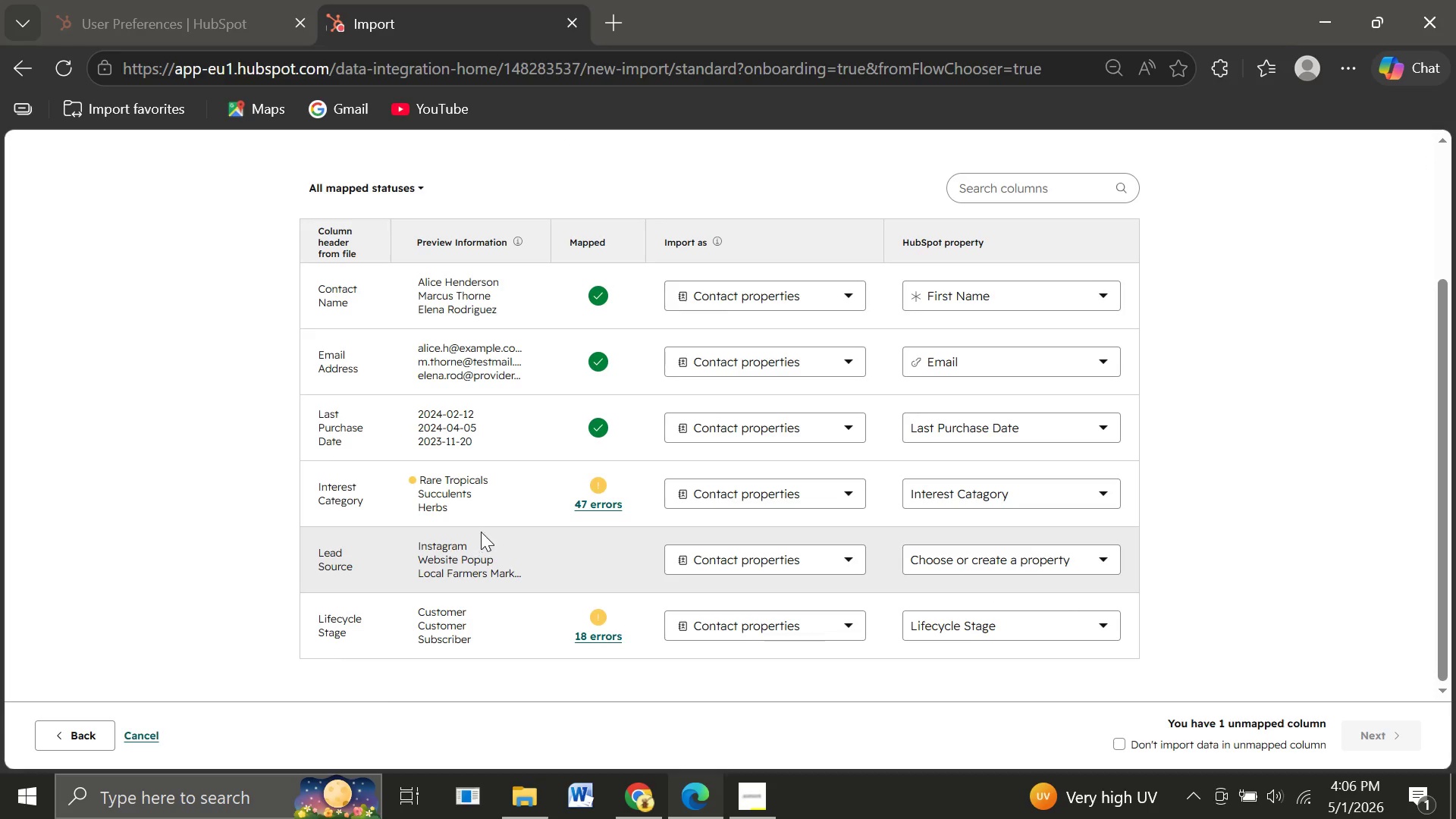 
left_click([14, 67])
 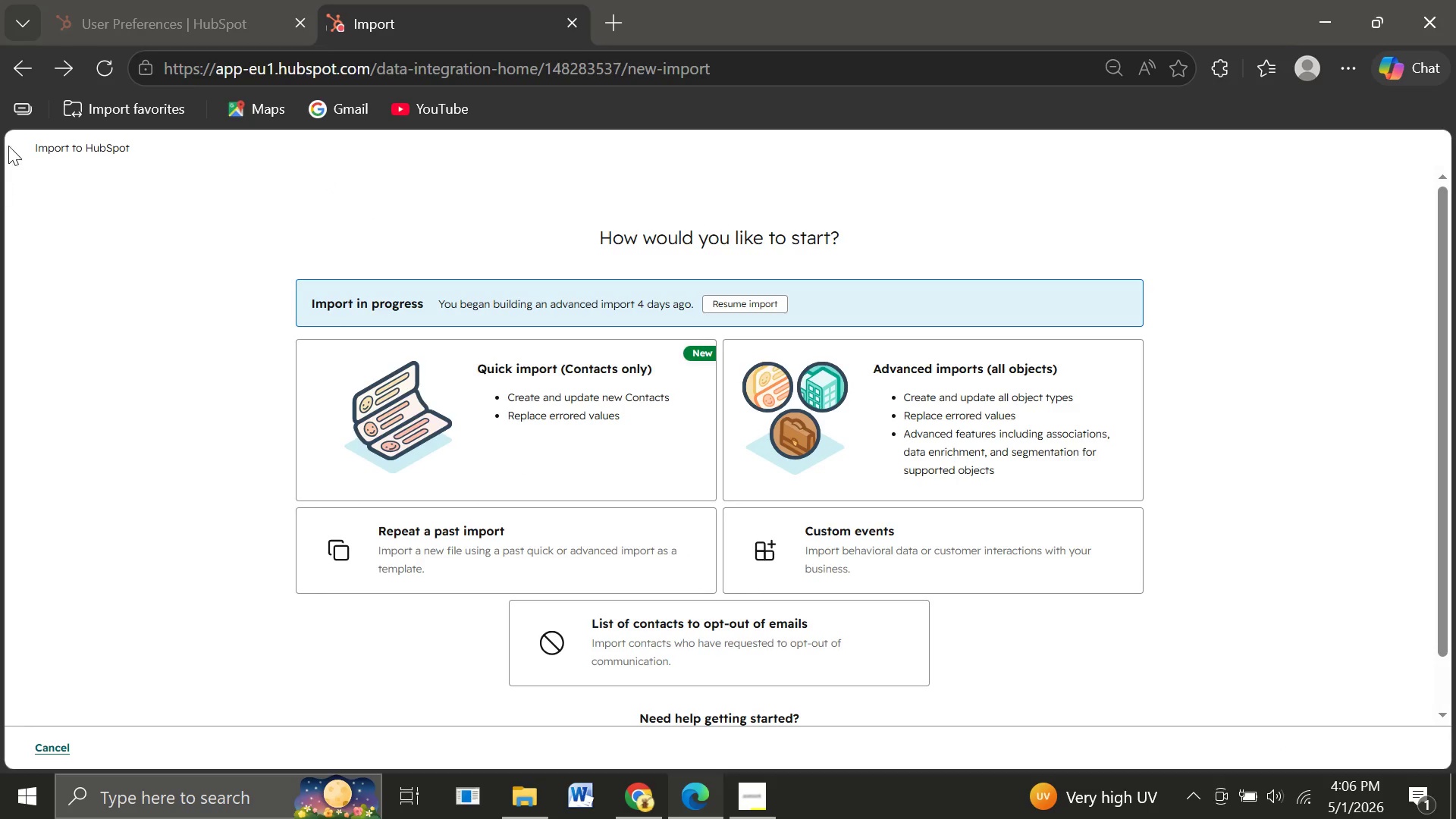 
wait(6.03)
 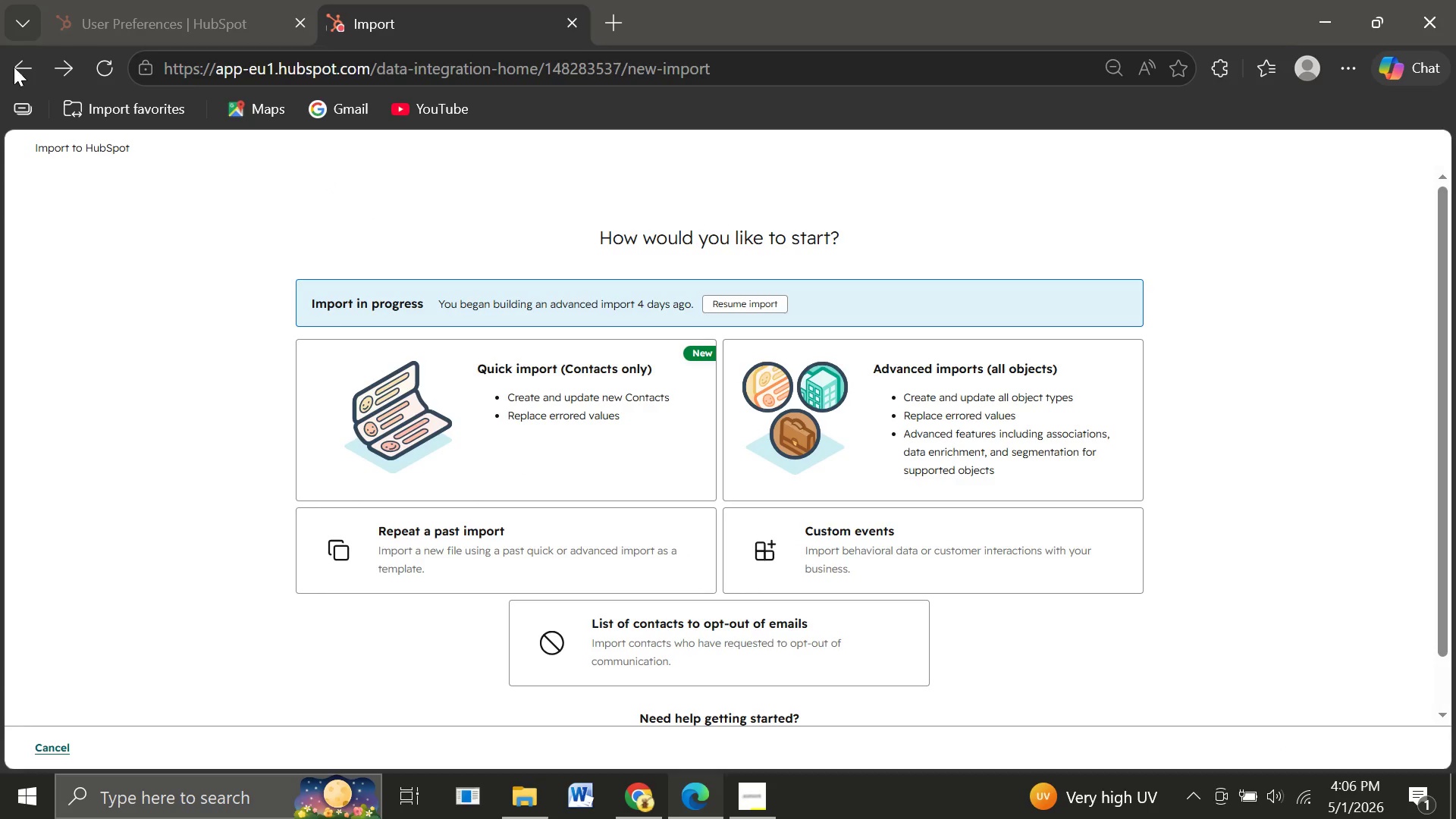 
left_click([16, 72])
 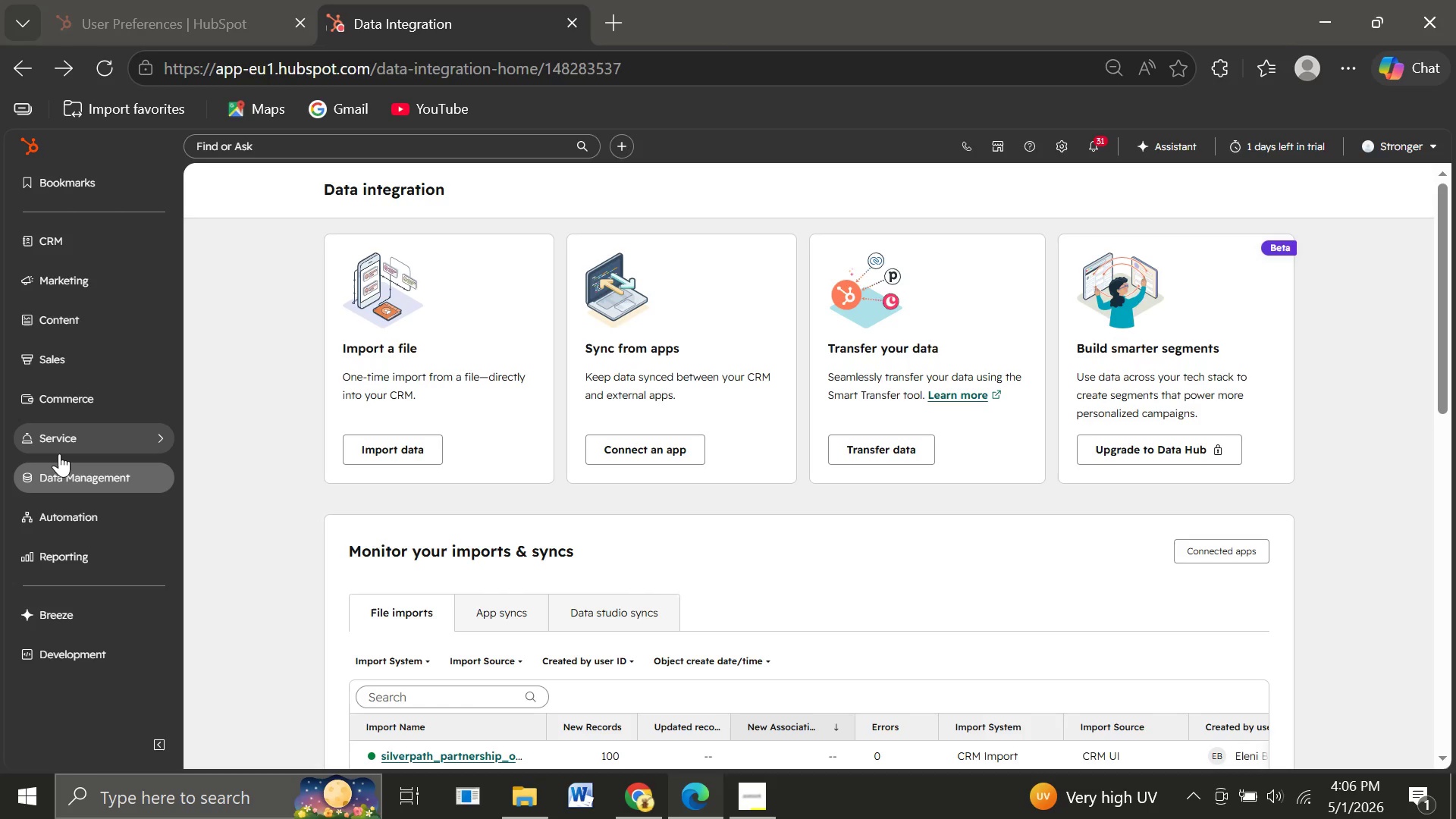 
wait(23.7)
 